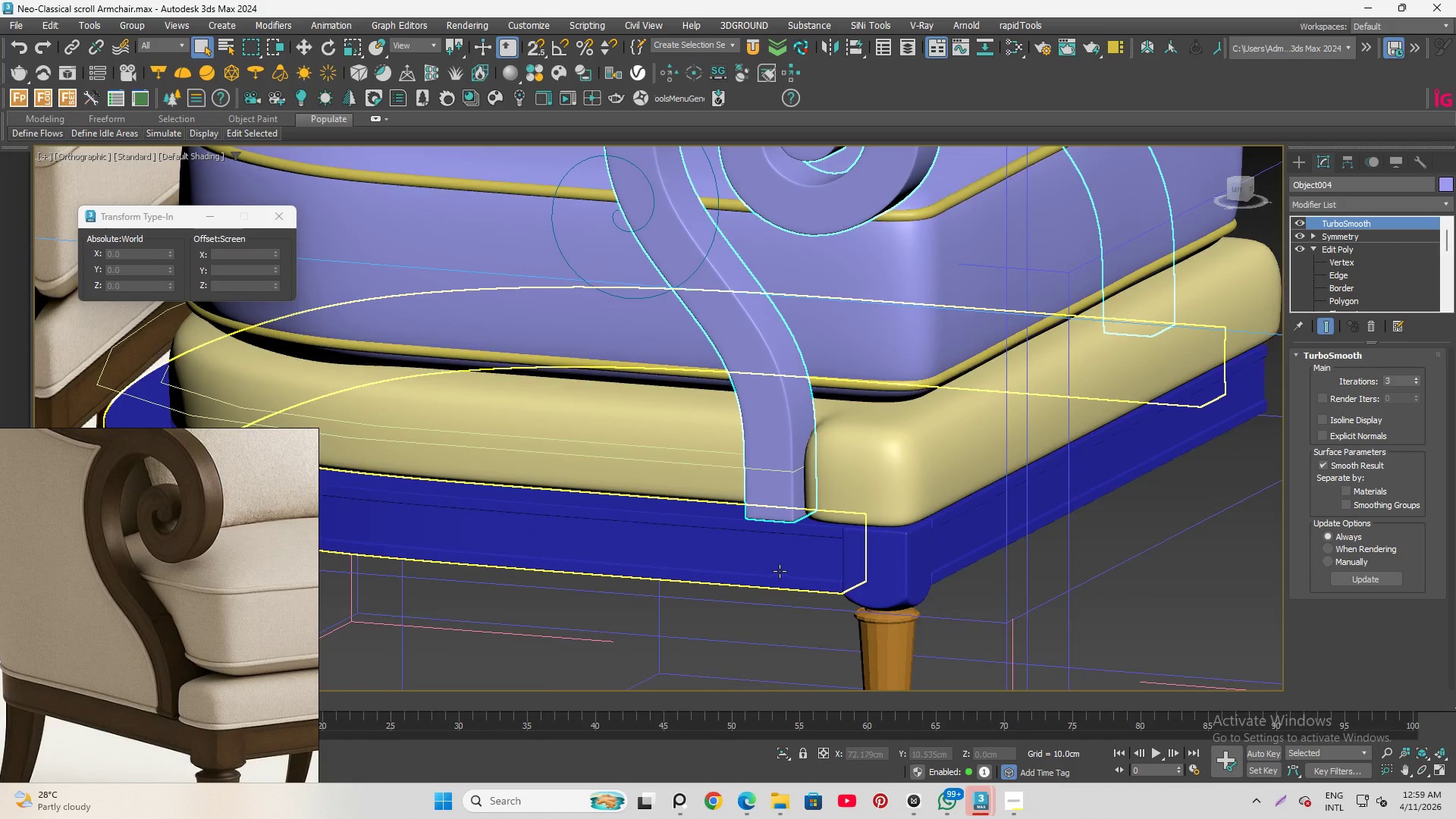 
scroll: coordinate [846, 469], scroll_direction: down, amount: 5.0
 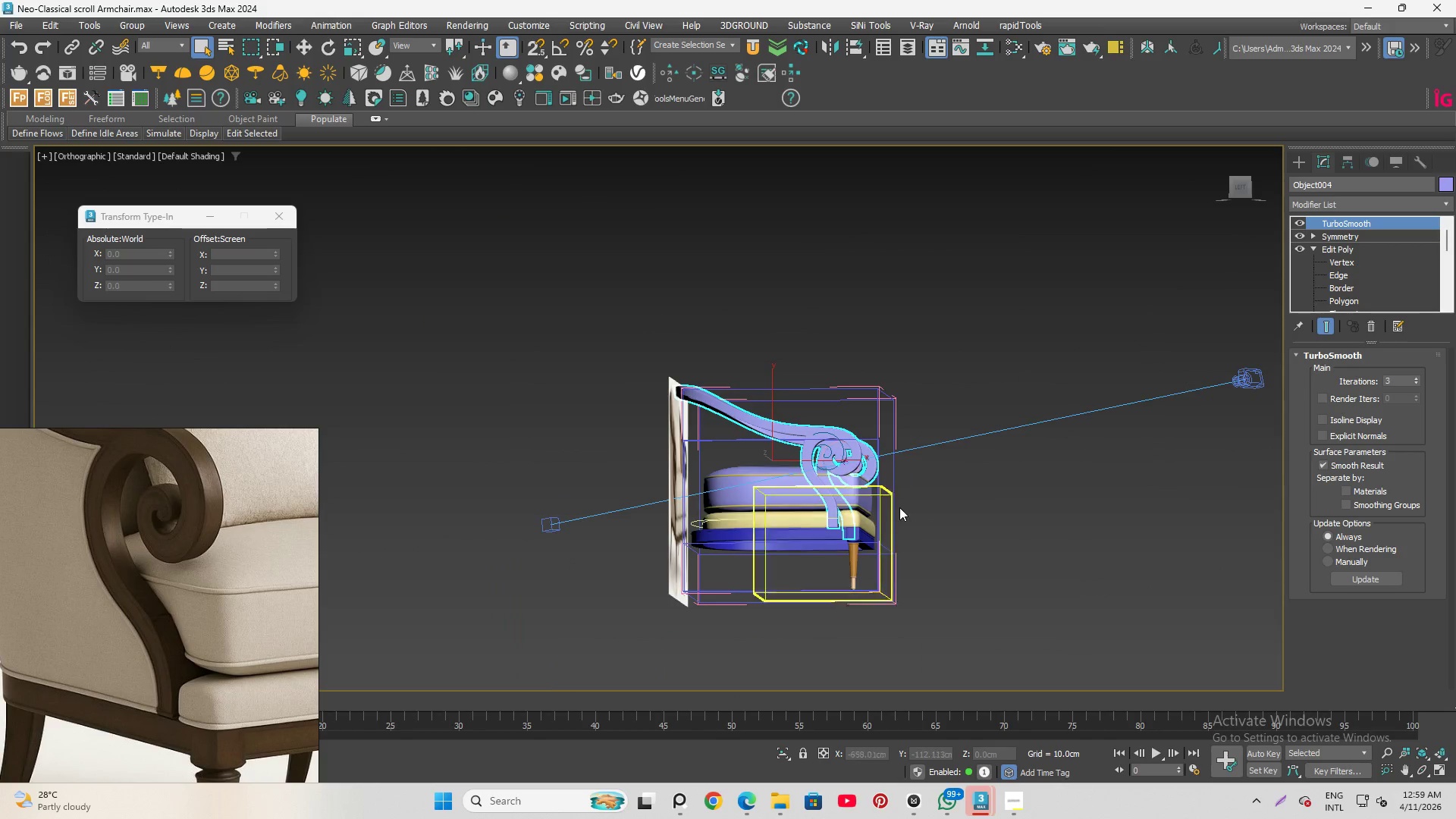 
hold_key(key=AltLeft, duration=2.38)
scroll: coordinate [778, 576], scroll_direction: up, amount: 5.0
 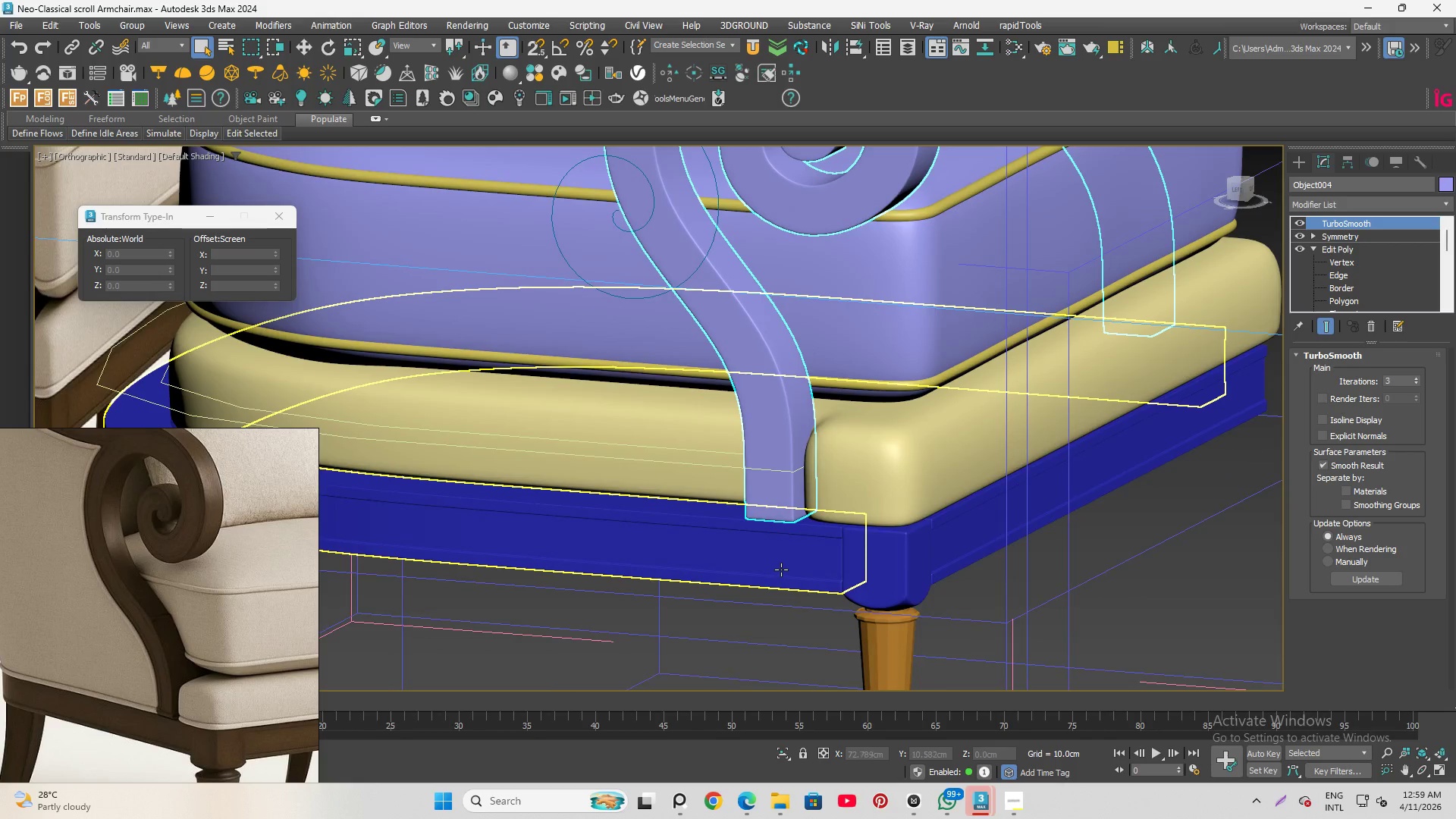 
scroll: coordinate [788, 573], scroll_direction: down, amount: 3.0
 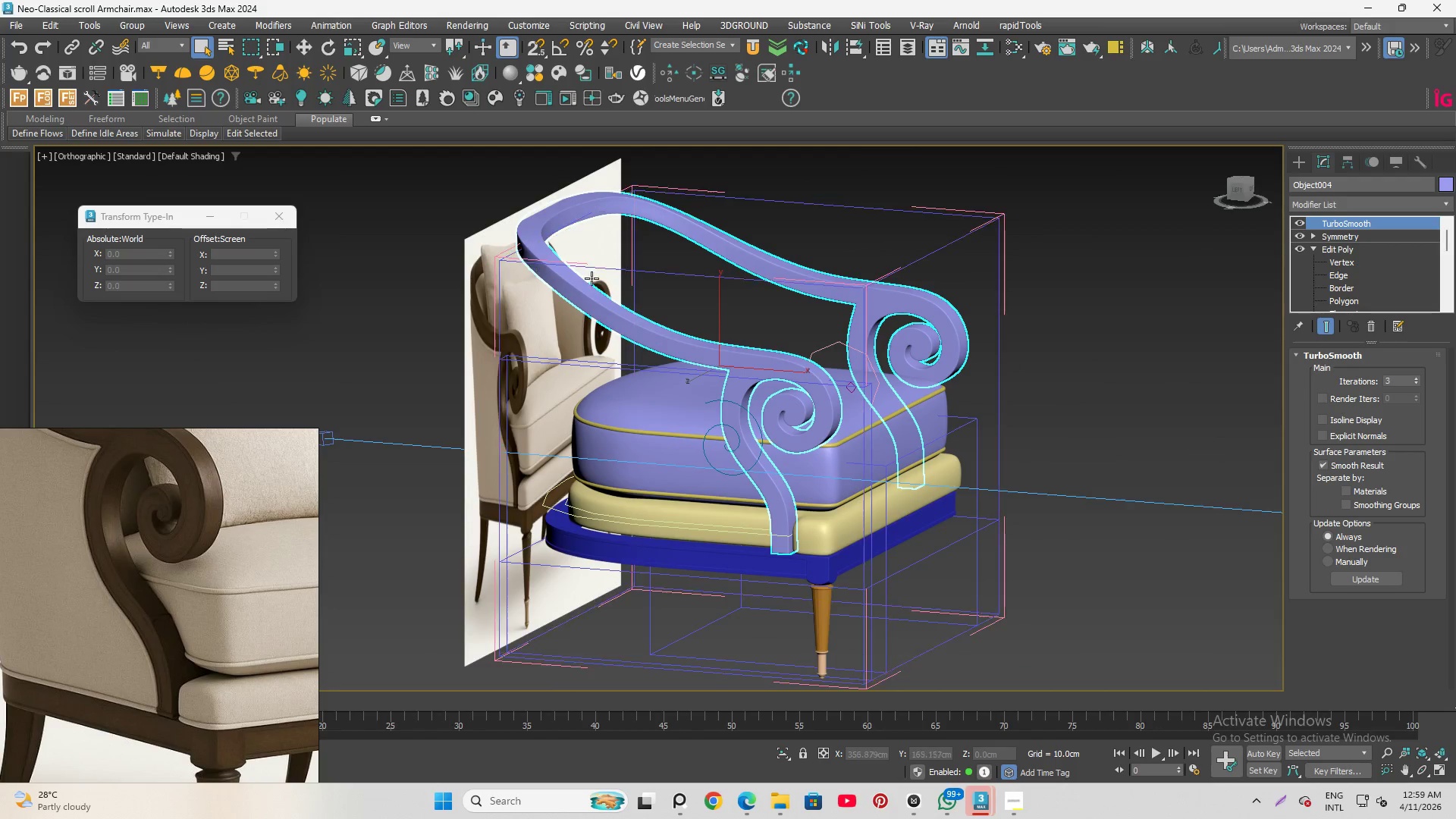 
hold_key(key=AltLeft, duration=1.5)
 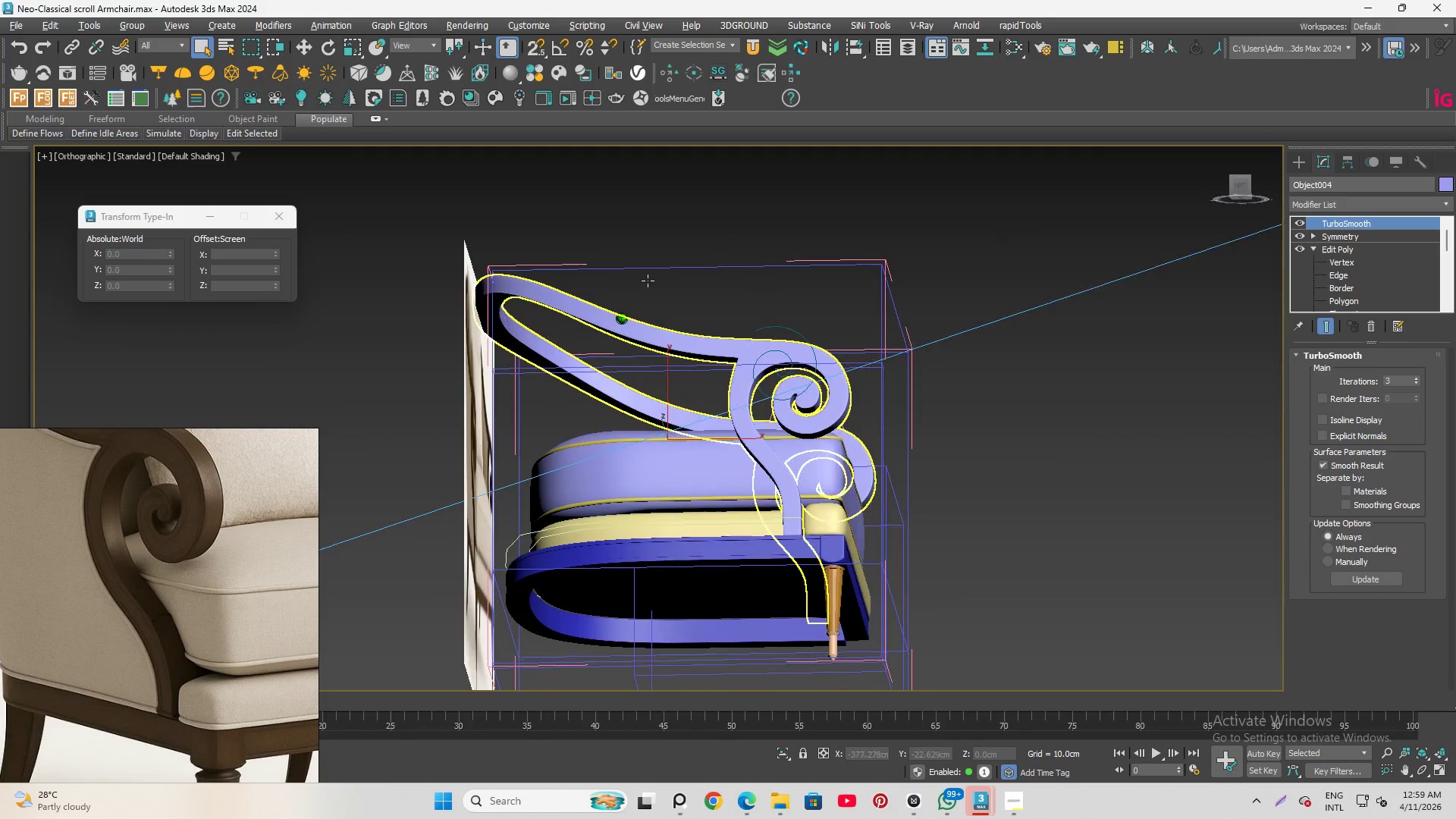 
hold_key(key=AltLeft, duration=1.51)
 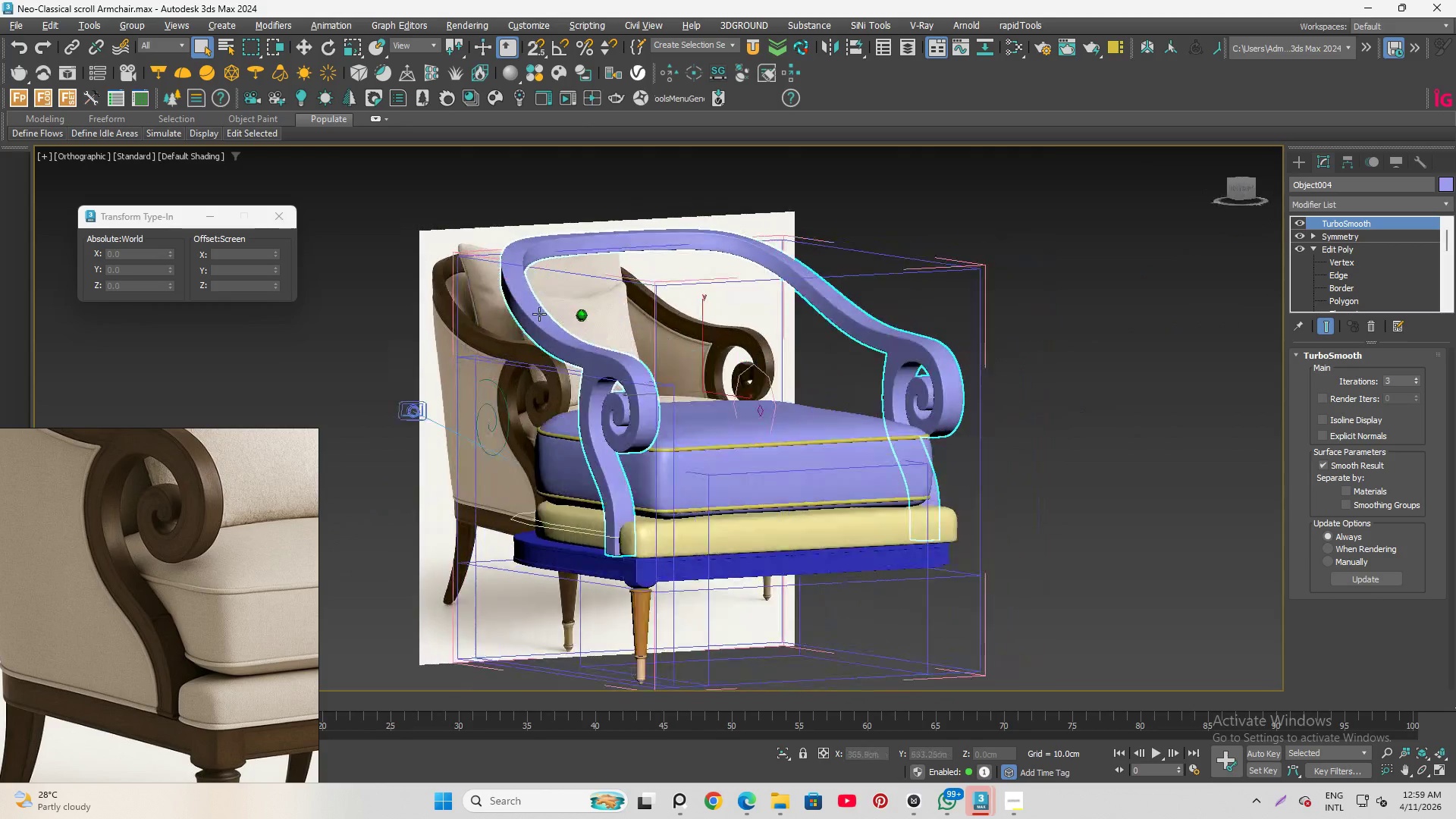 
hold_key(key=AltLeft, duration=1.52)
 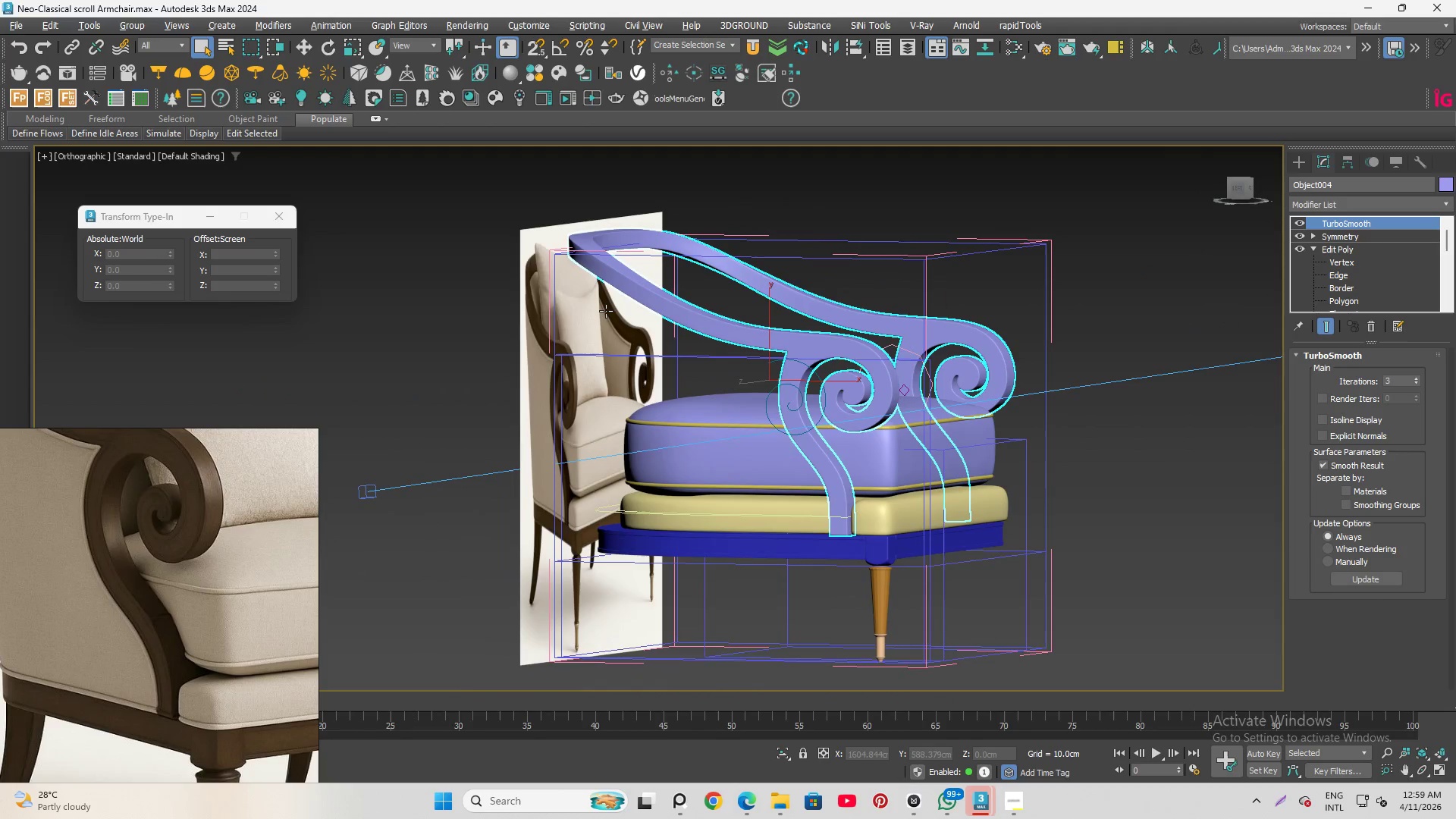 
hold_key(key=AltLeft, duration=0.52)
 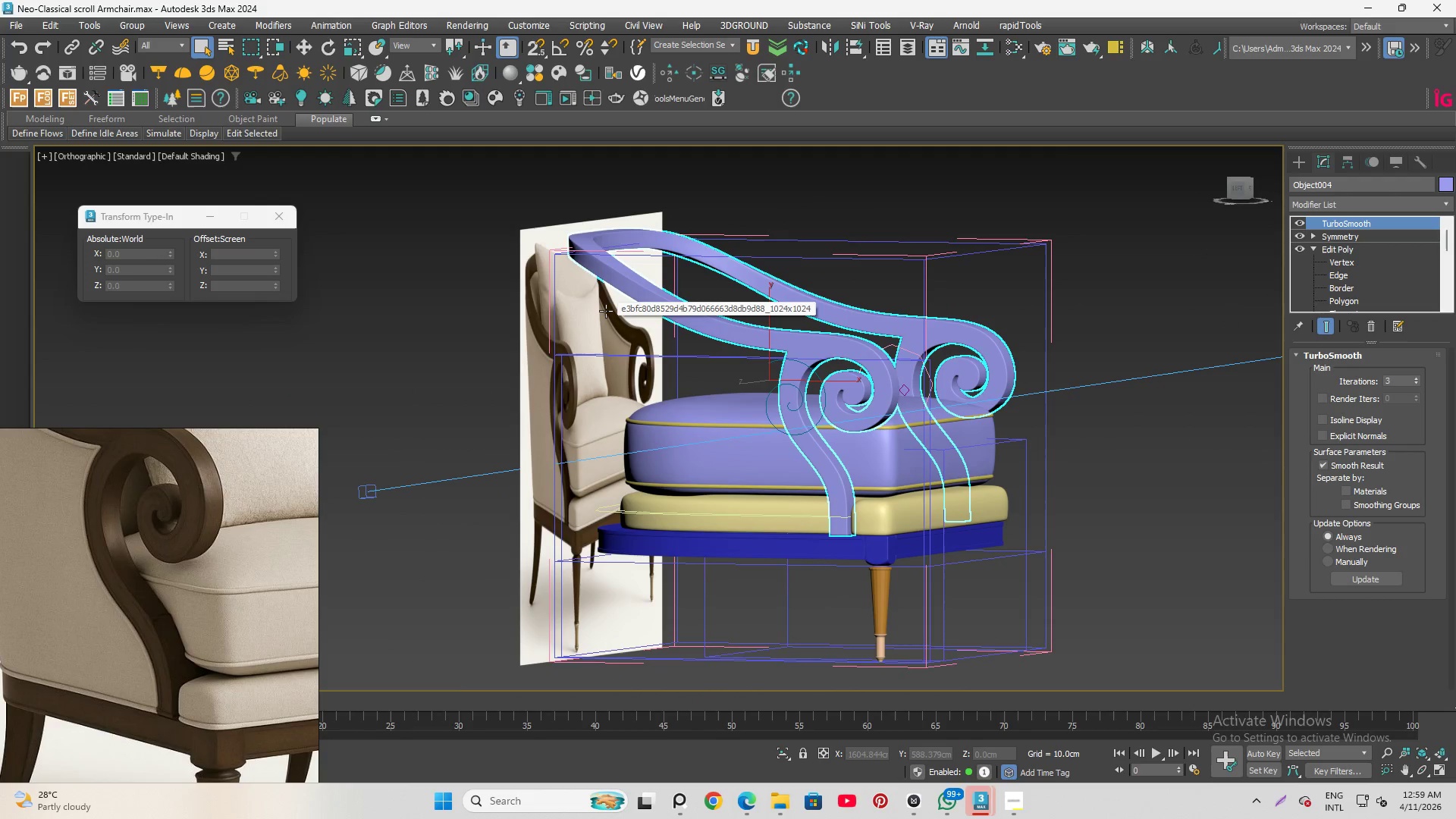 
key(Alt+AltLeft)
 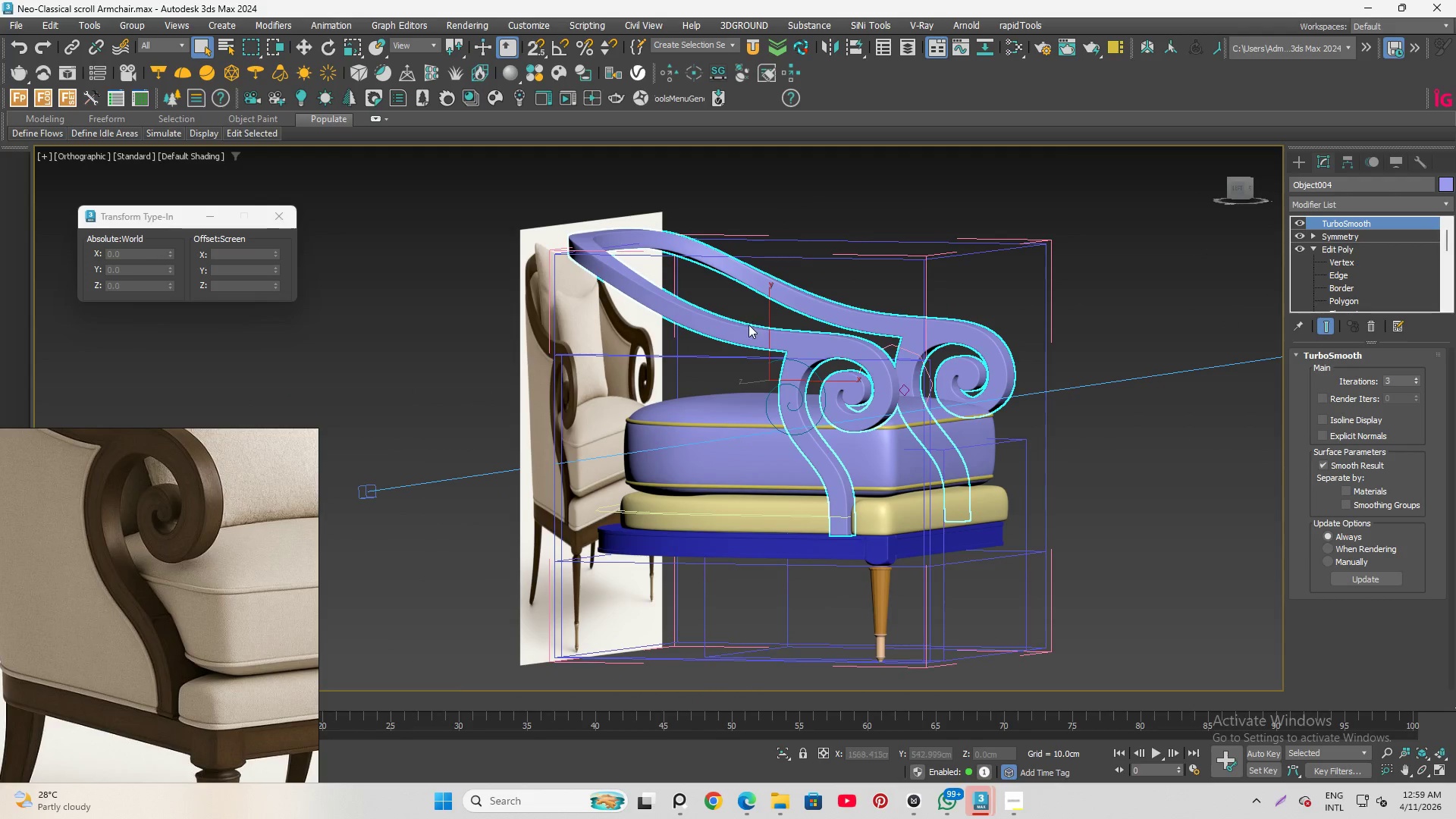 
hold_key(key=AltLeft, duration=1.28)
 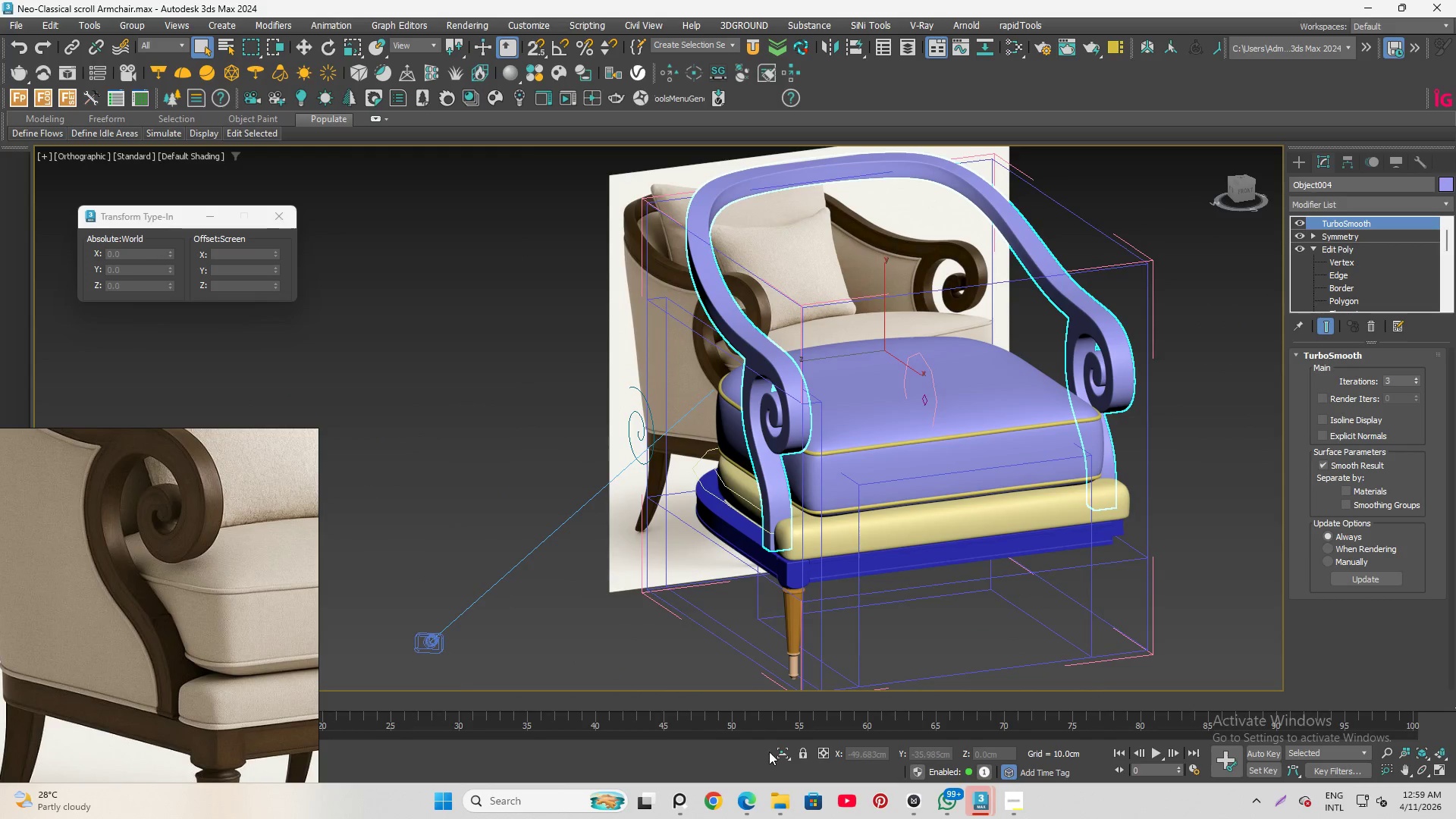 
left_click([780, 751])
 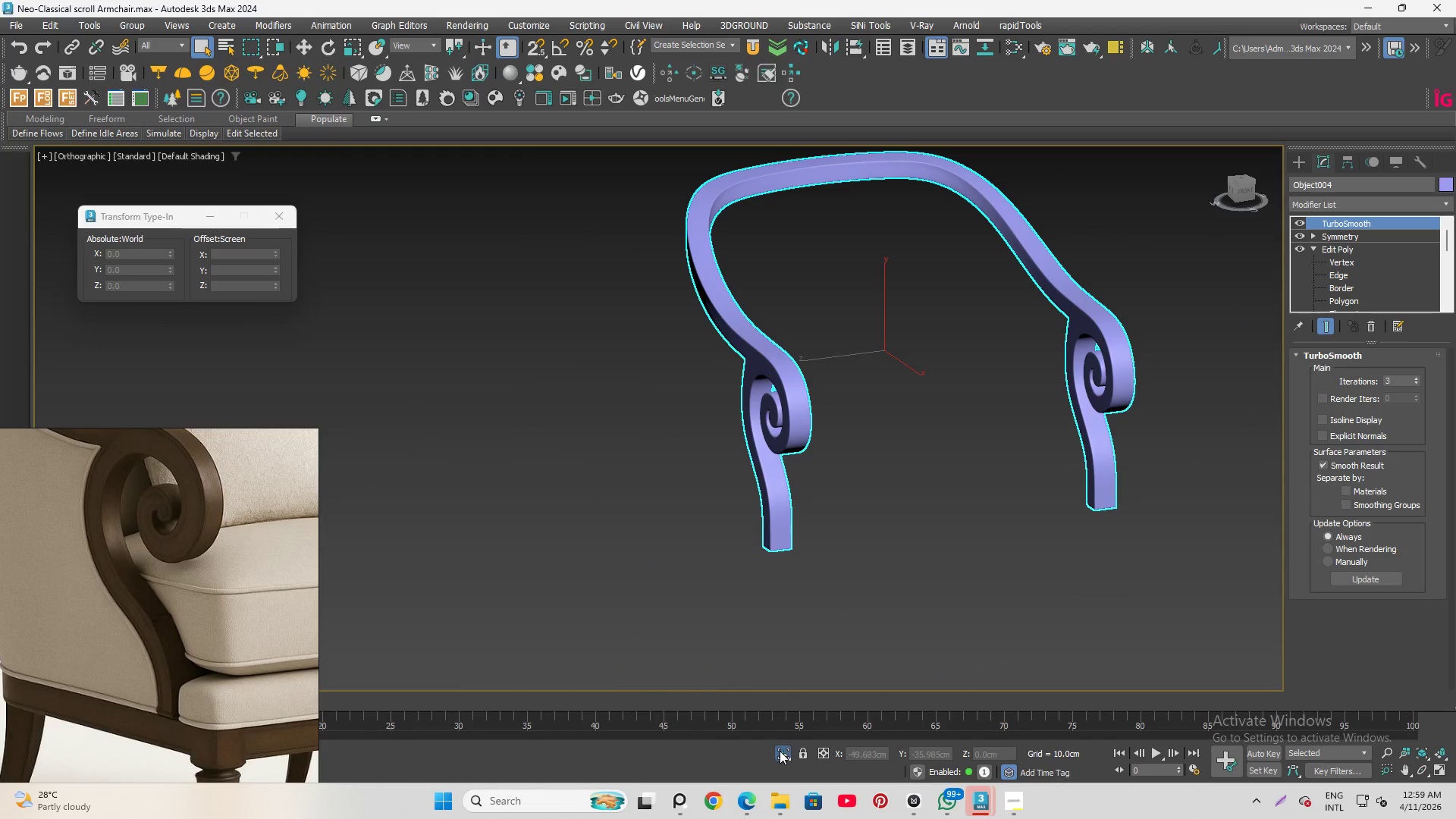 
left_click([780, 751])
 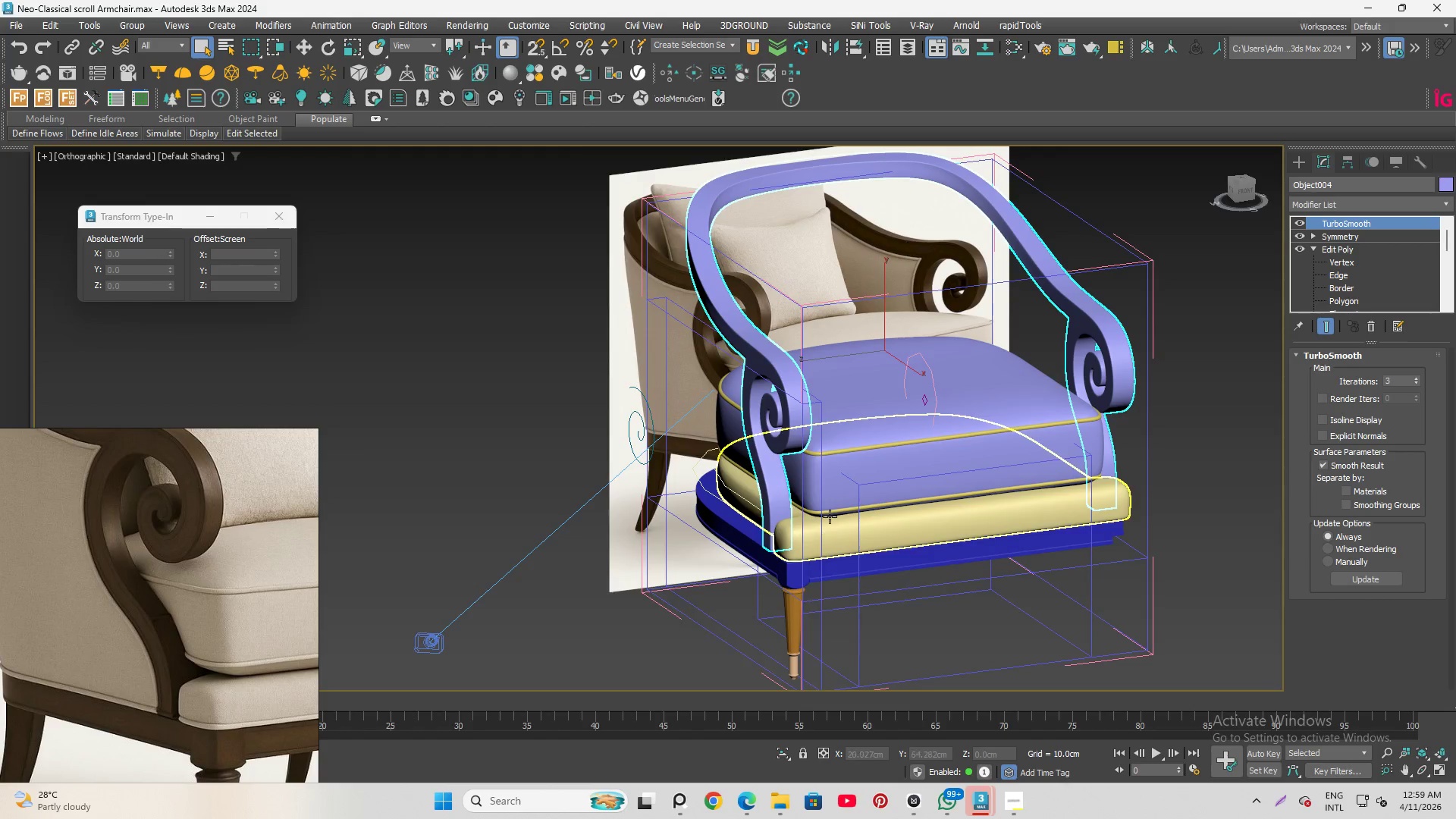 
hold_key(key=AltLeft, duration=1.5)
 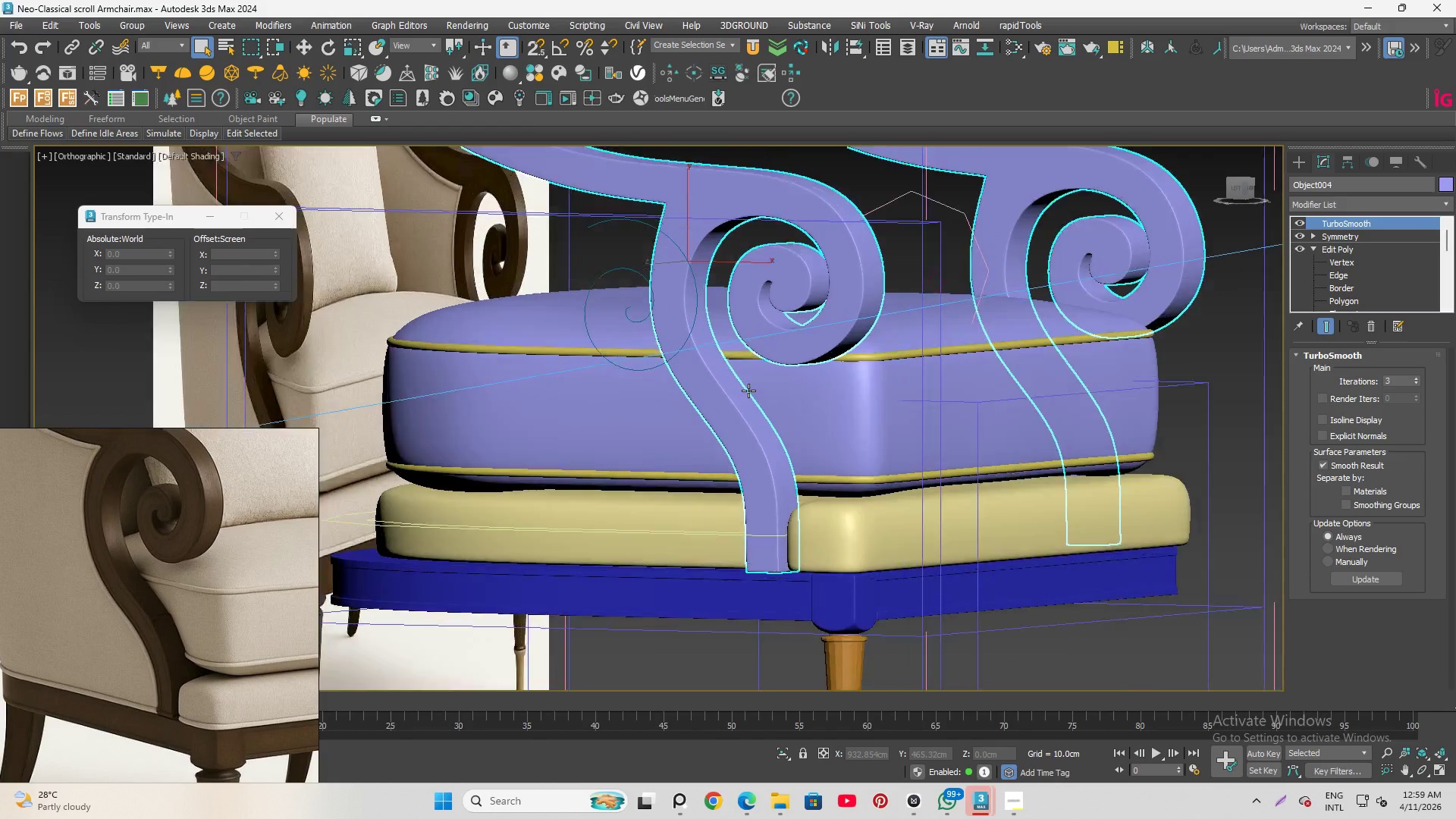 
scroll: coordinate [590, 396], scroll_direction: down, amount: 2.0
 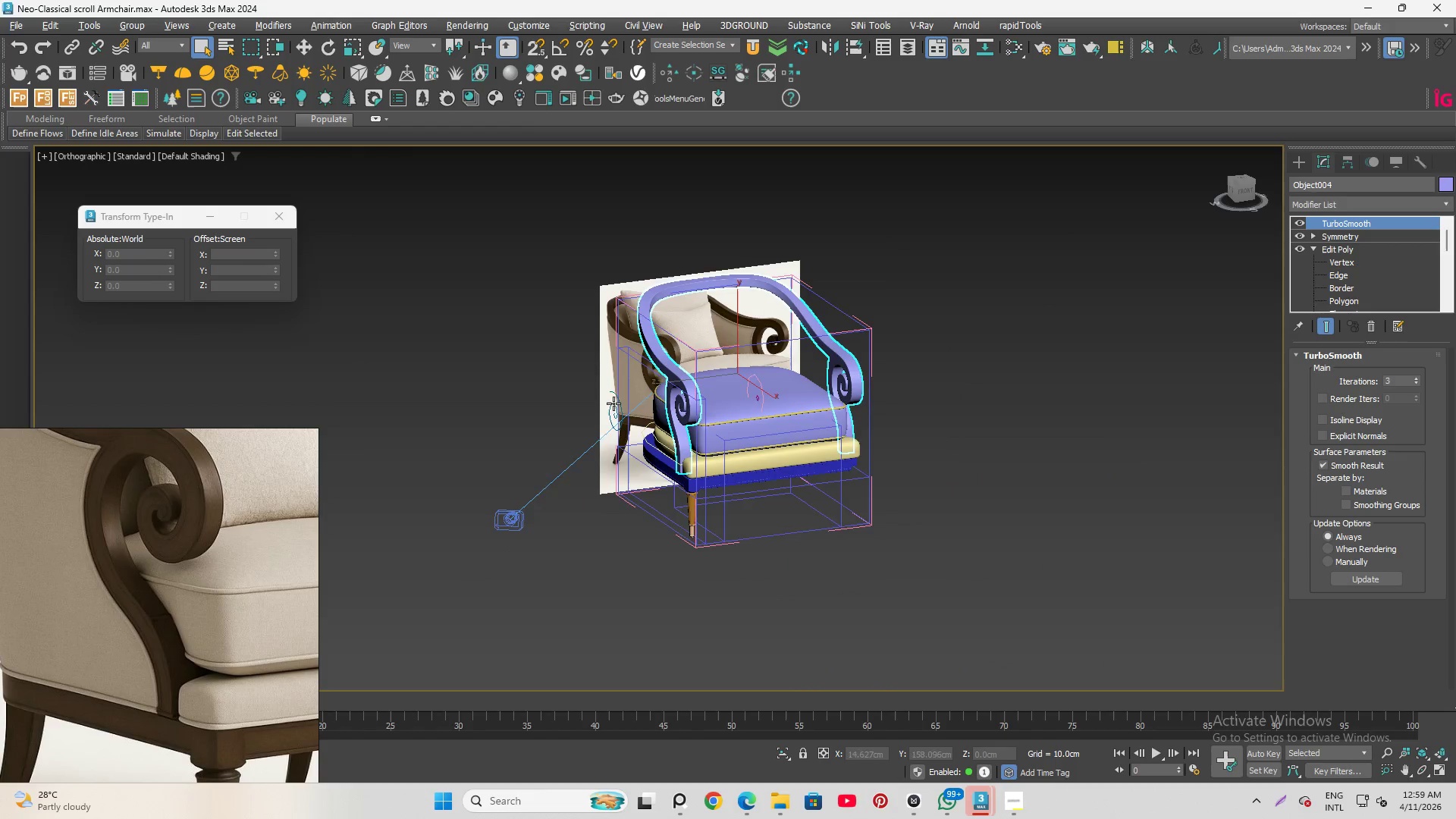 
hold_key(key=AltLeft, duration=0.41)
scroll: coordinate [748, 391], scroll_direction: up, amount: 5.0
 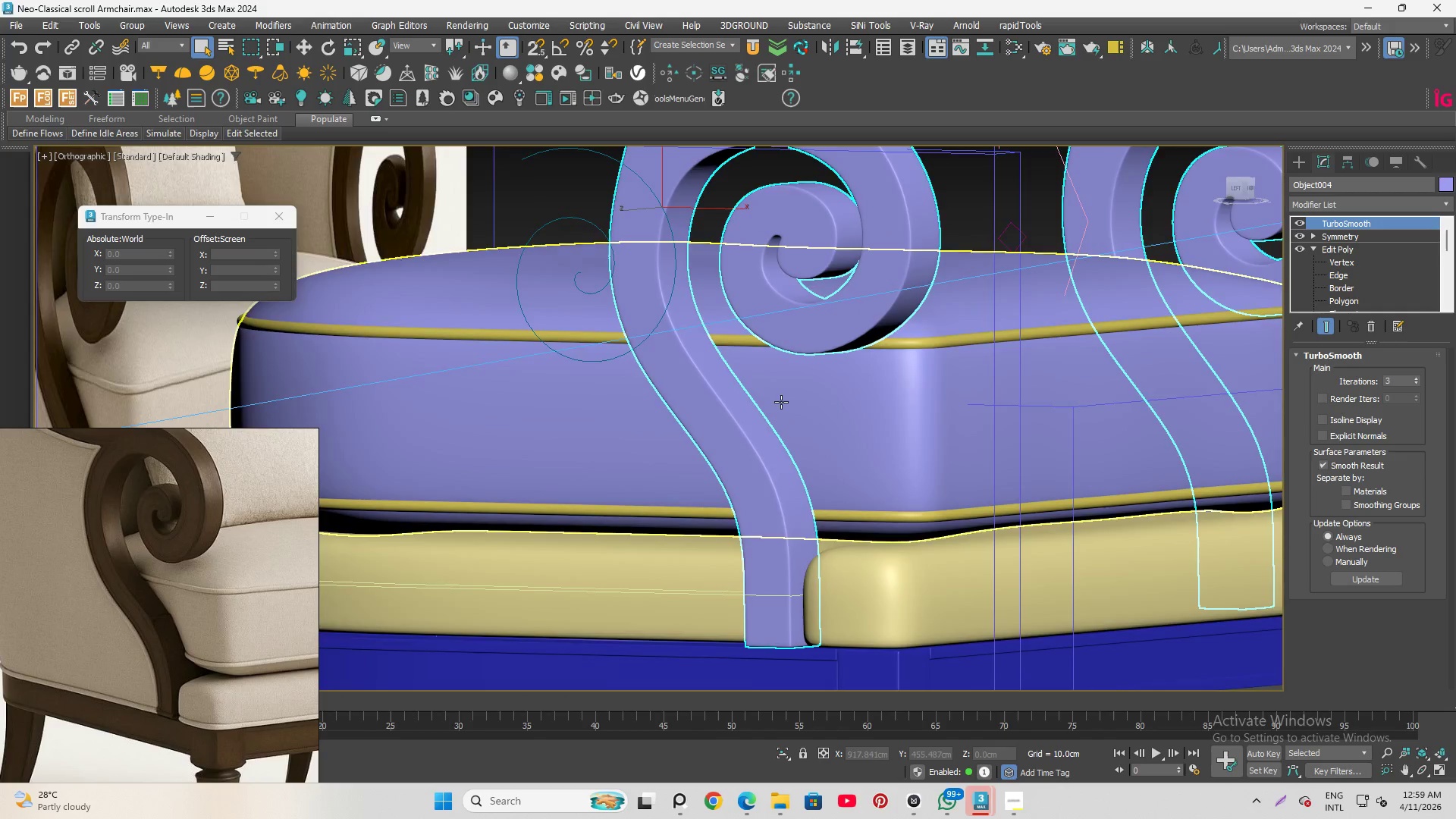 
hold_key(key=AltLeft, duration=0.72)
 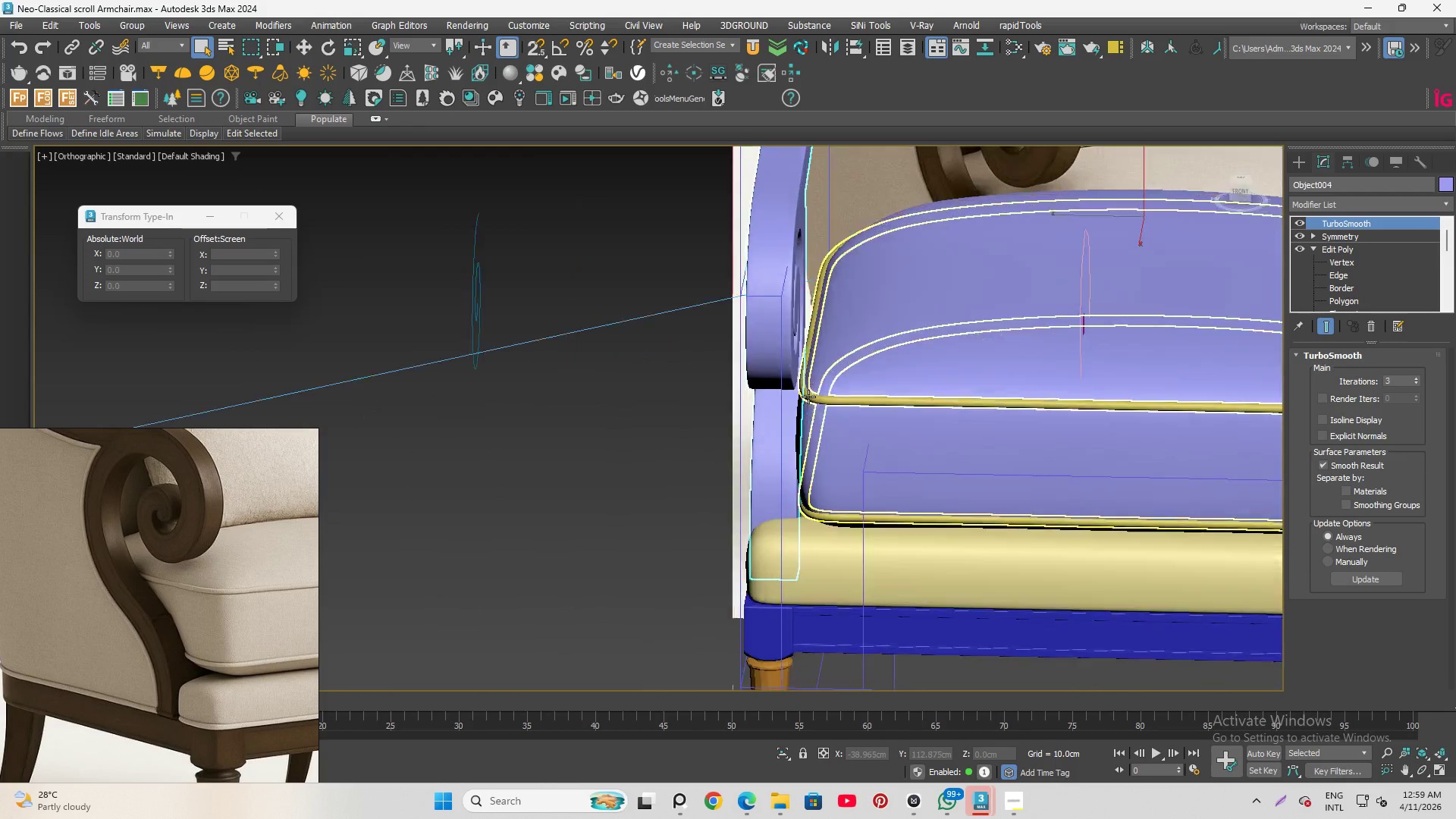 
scroll: coordinate [801, 412], scroll_direction: down, amount: 2.0
 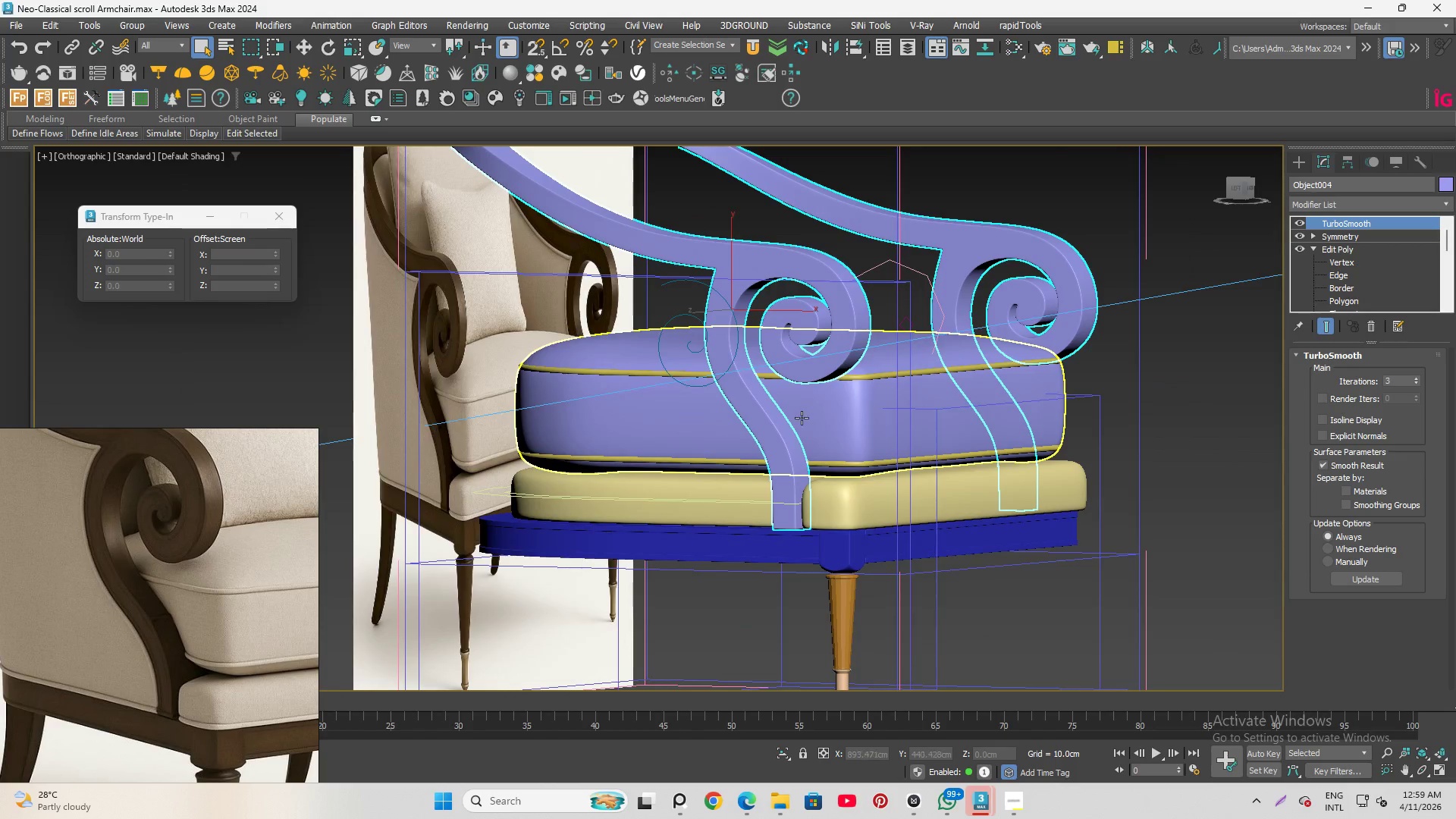 
scroll: coordinate [808, 397], scroll_direction: up, amount: 6.0
 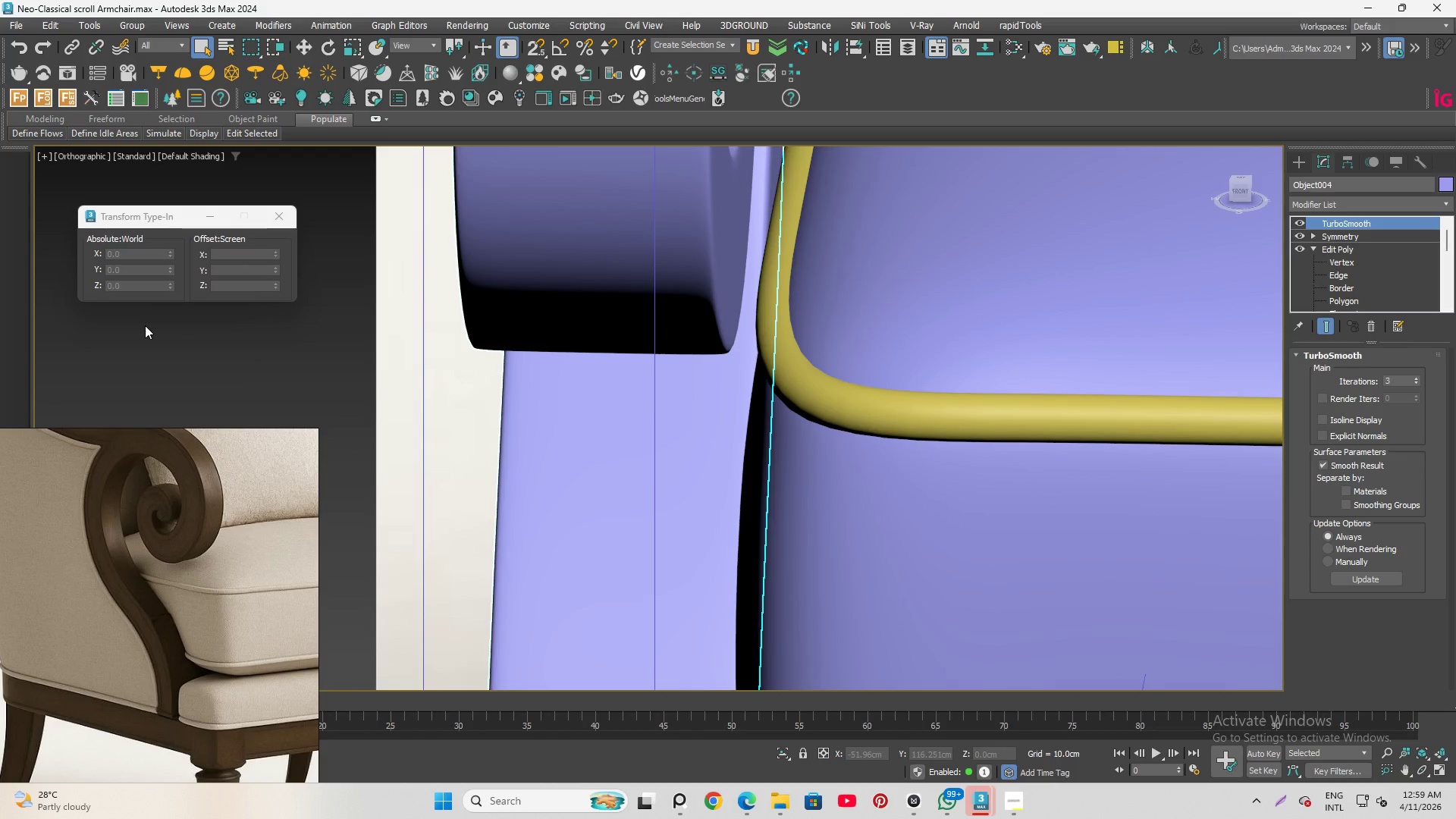 
hold_key(key=AltLeft, duration=1.5)
 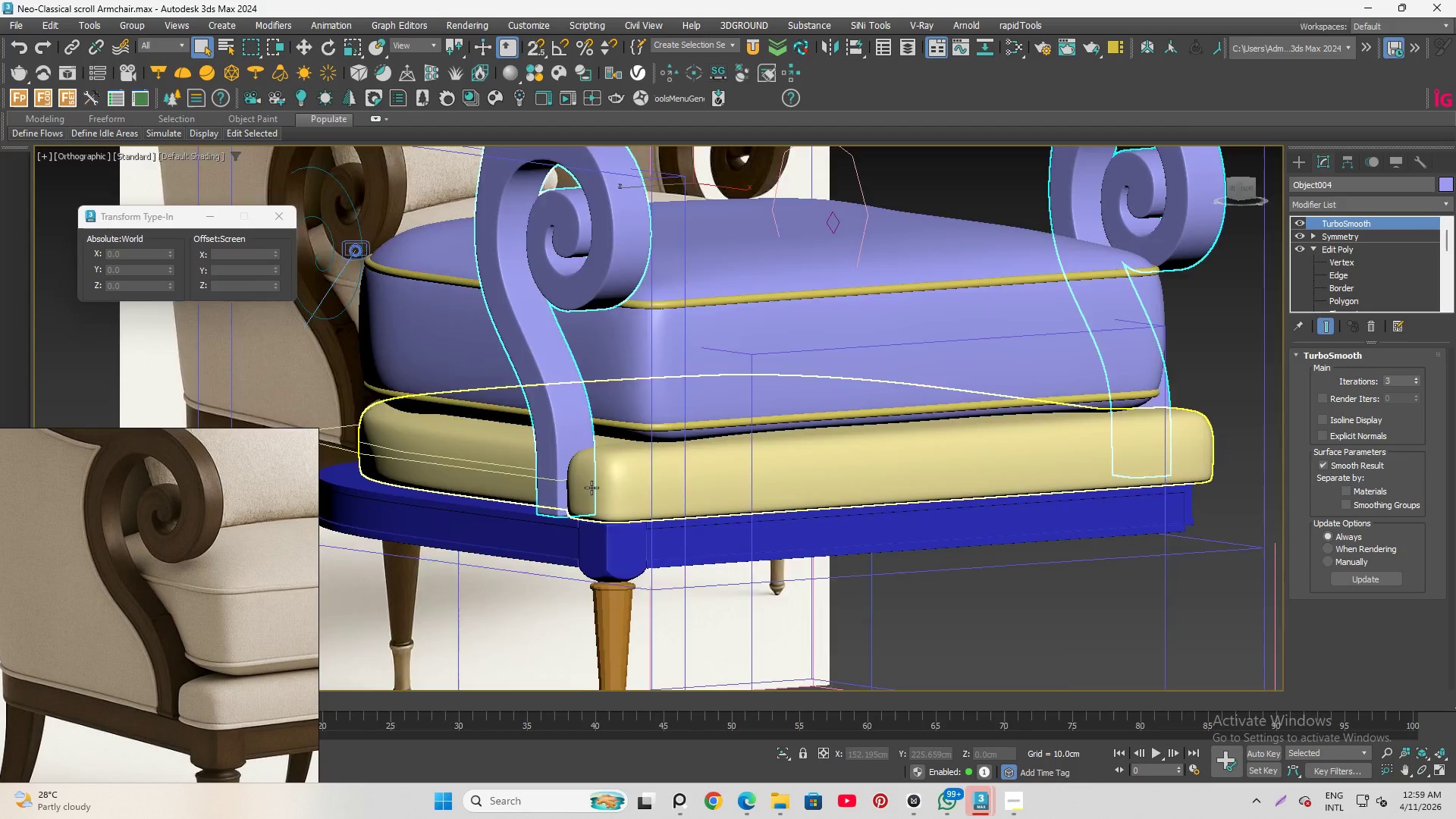 
scroll: coordinate [658, 397], scroll_direction: down, amount: 7.0
 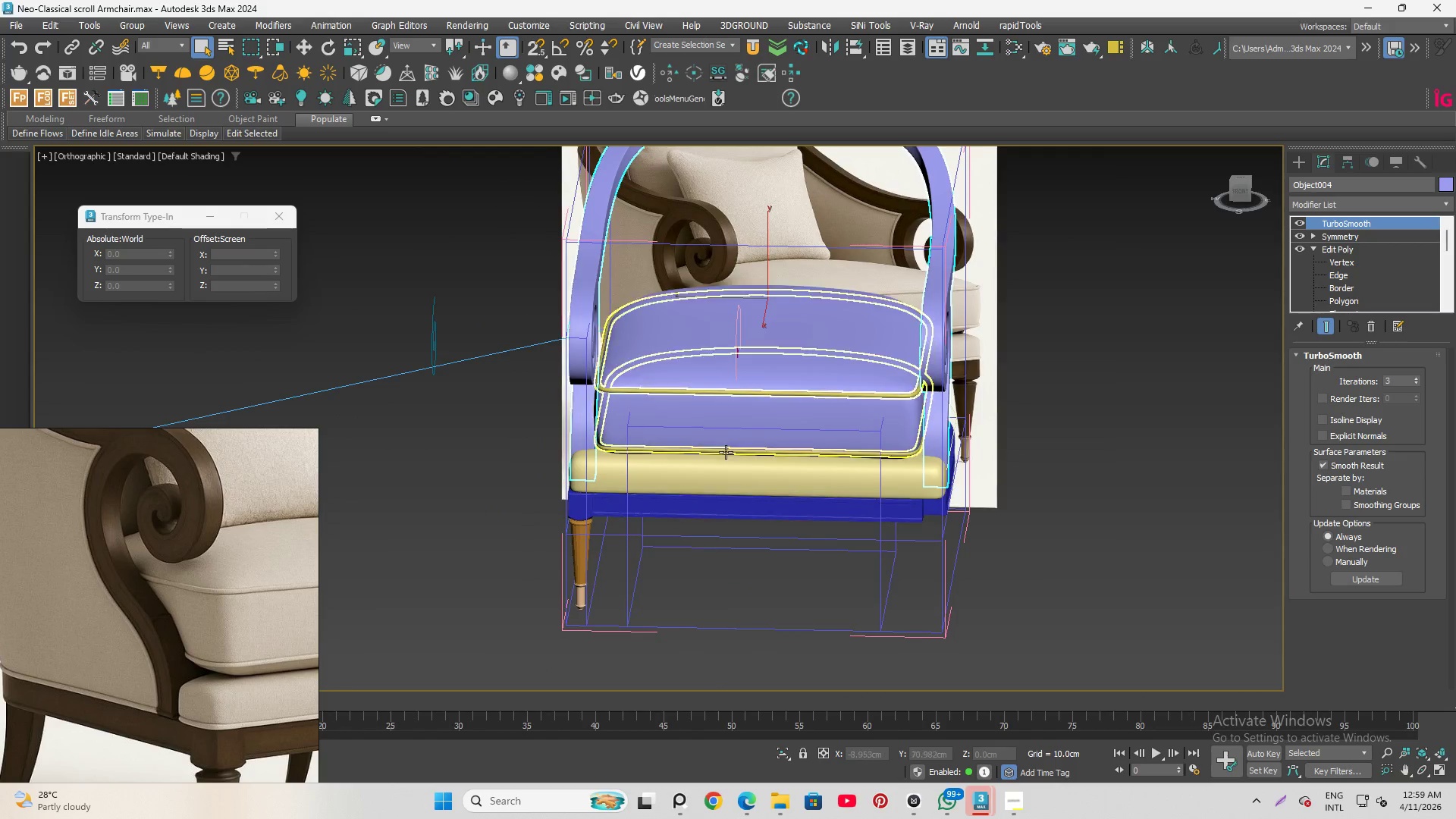 
key(Alt+AltLeft)
 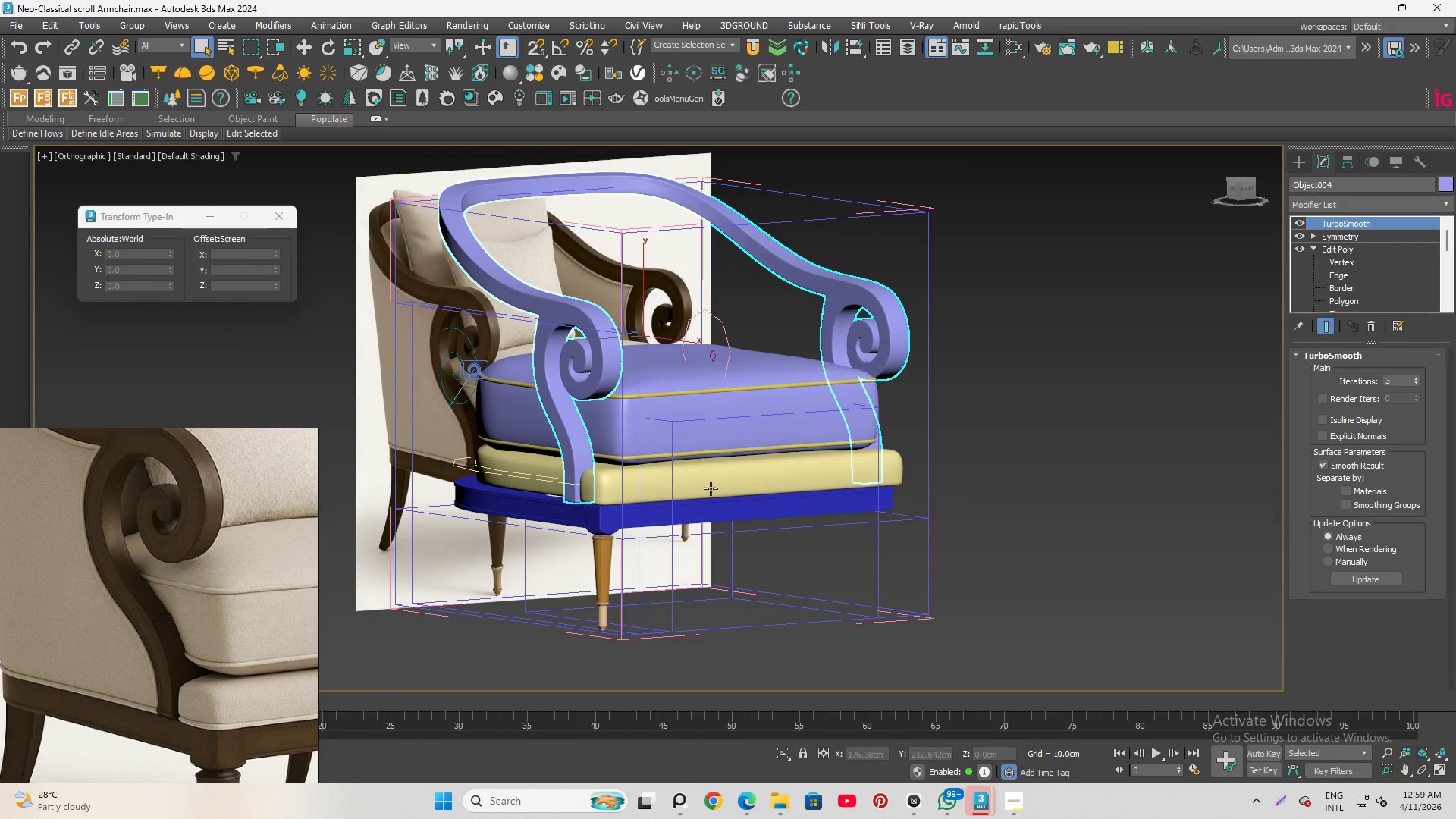 
key(Alt+AltLeft)
 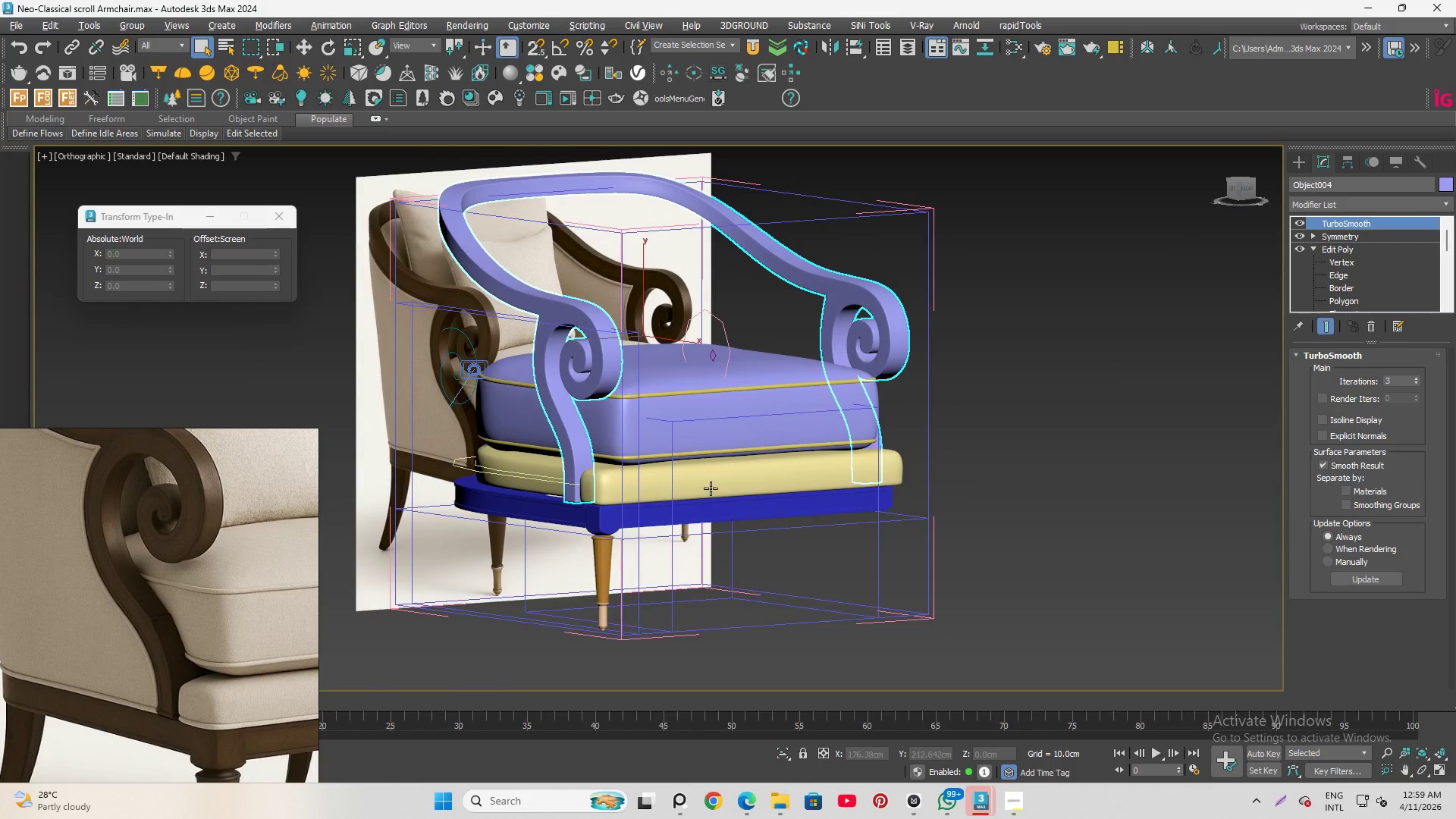 
key(Alt+AltLeft)
 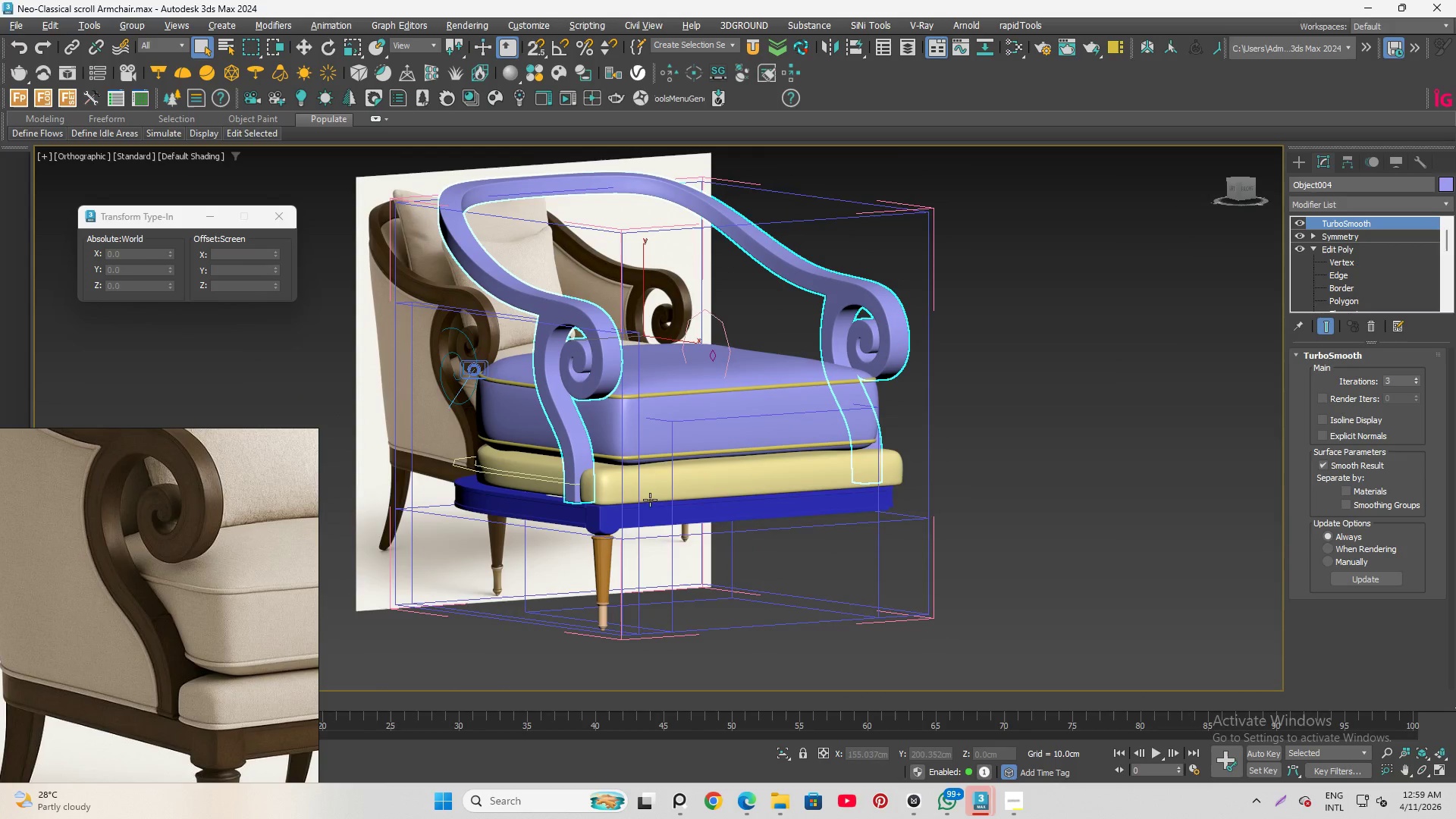 
key(Alt+AltLeft)
 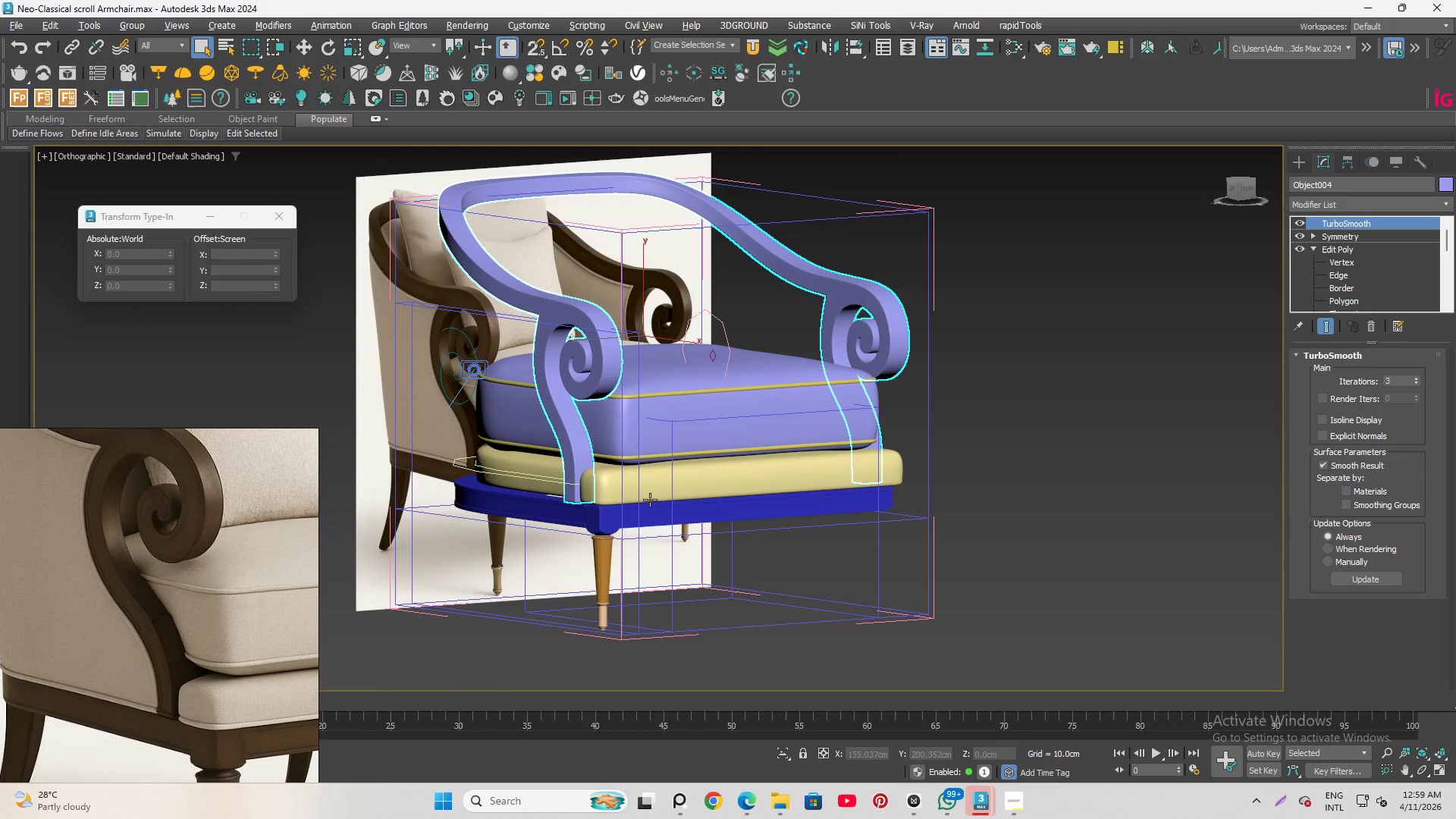 
key(Alt+AltLeft)
 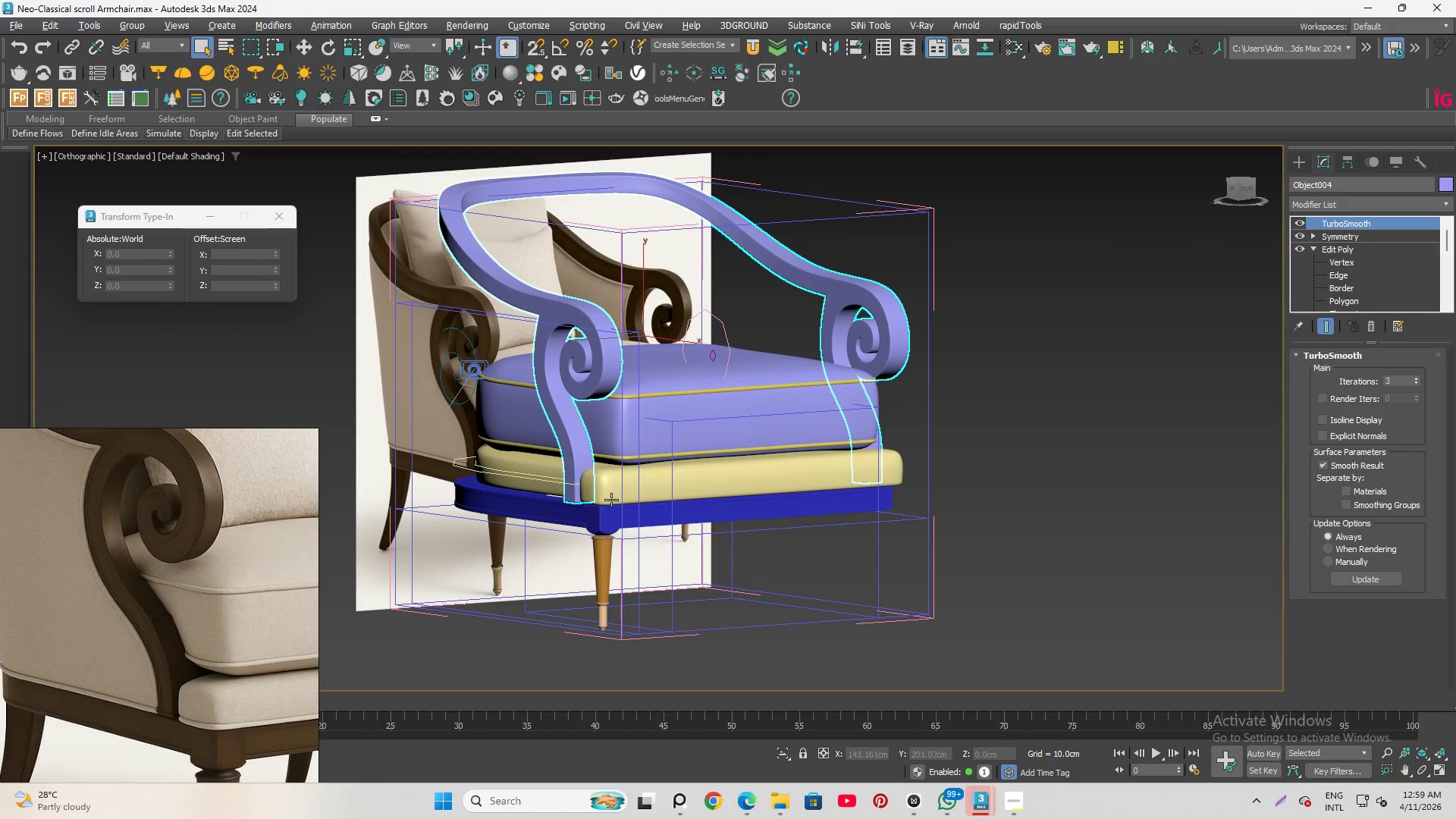 
key(Alt+AltLeft)
 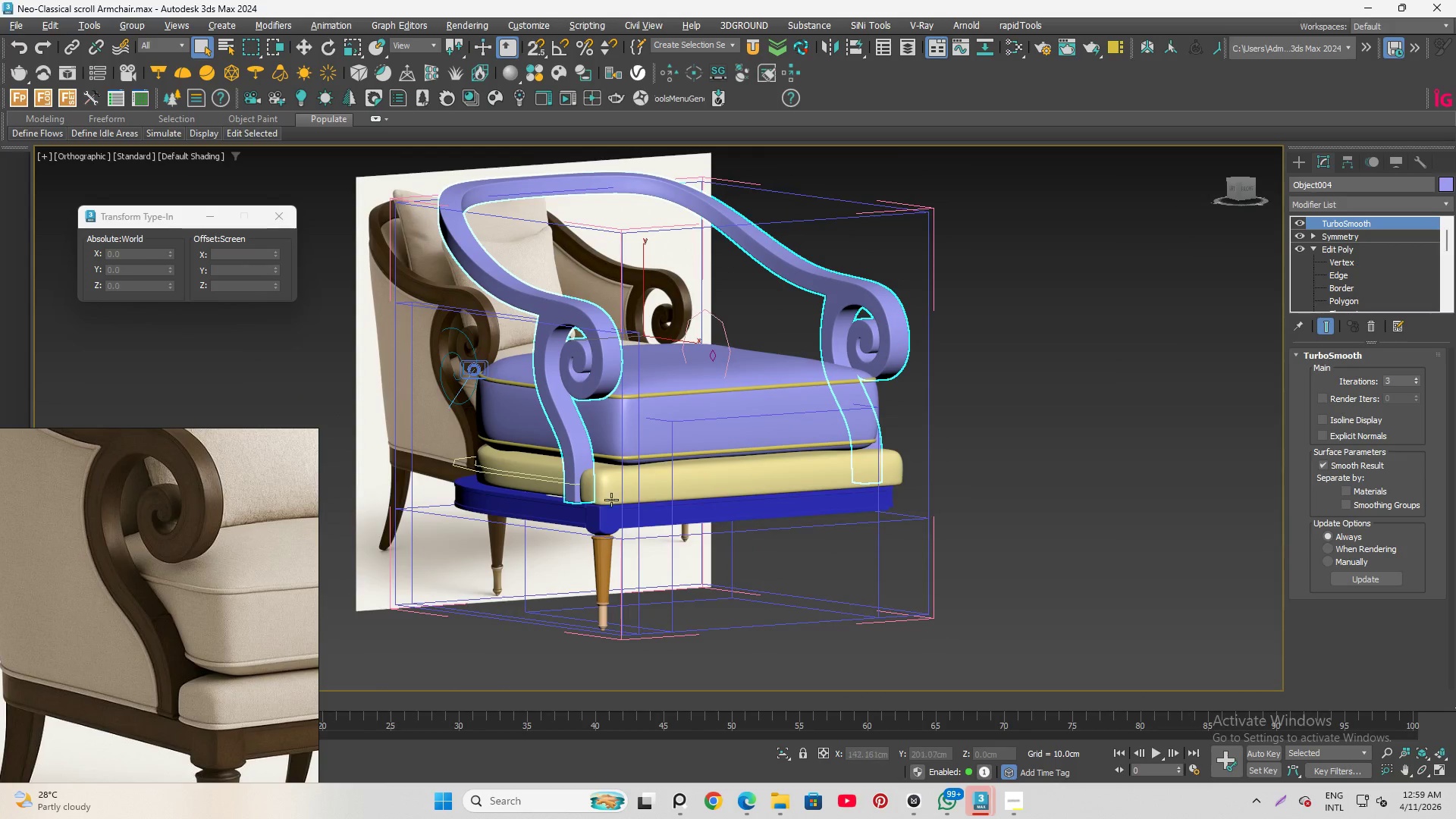 
key(Alt+AltLeft)
 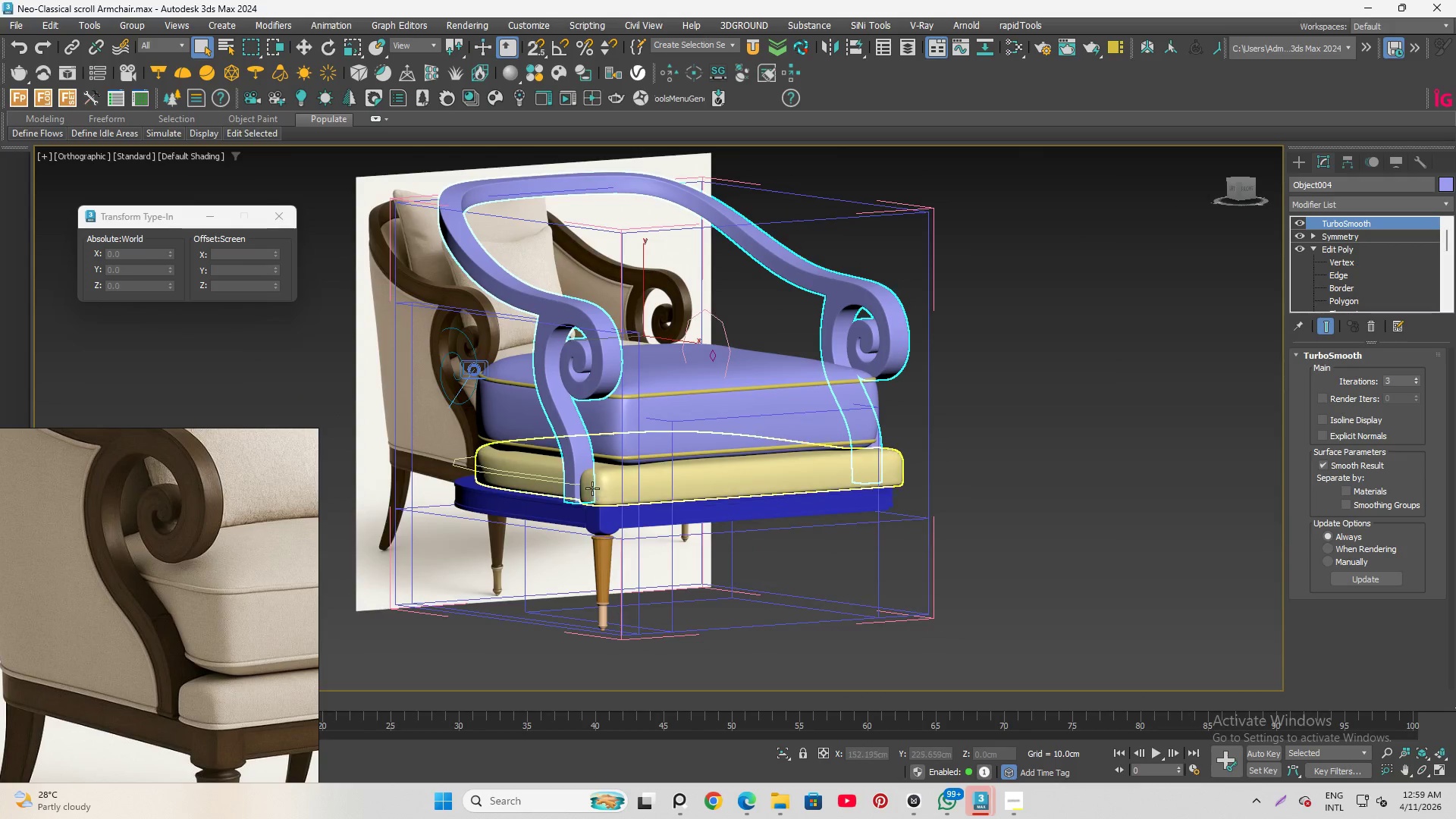 
hold_key(key=AltLeft, duration=1.52)
 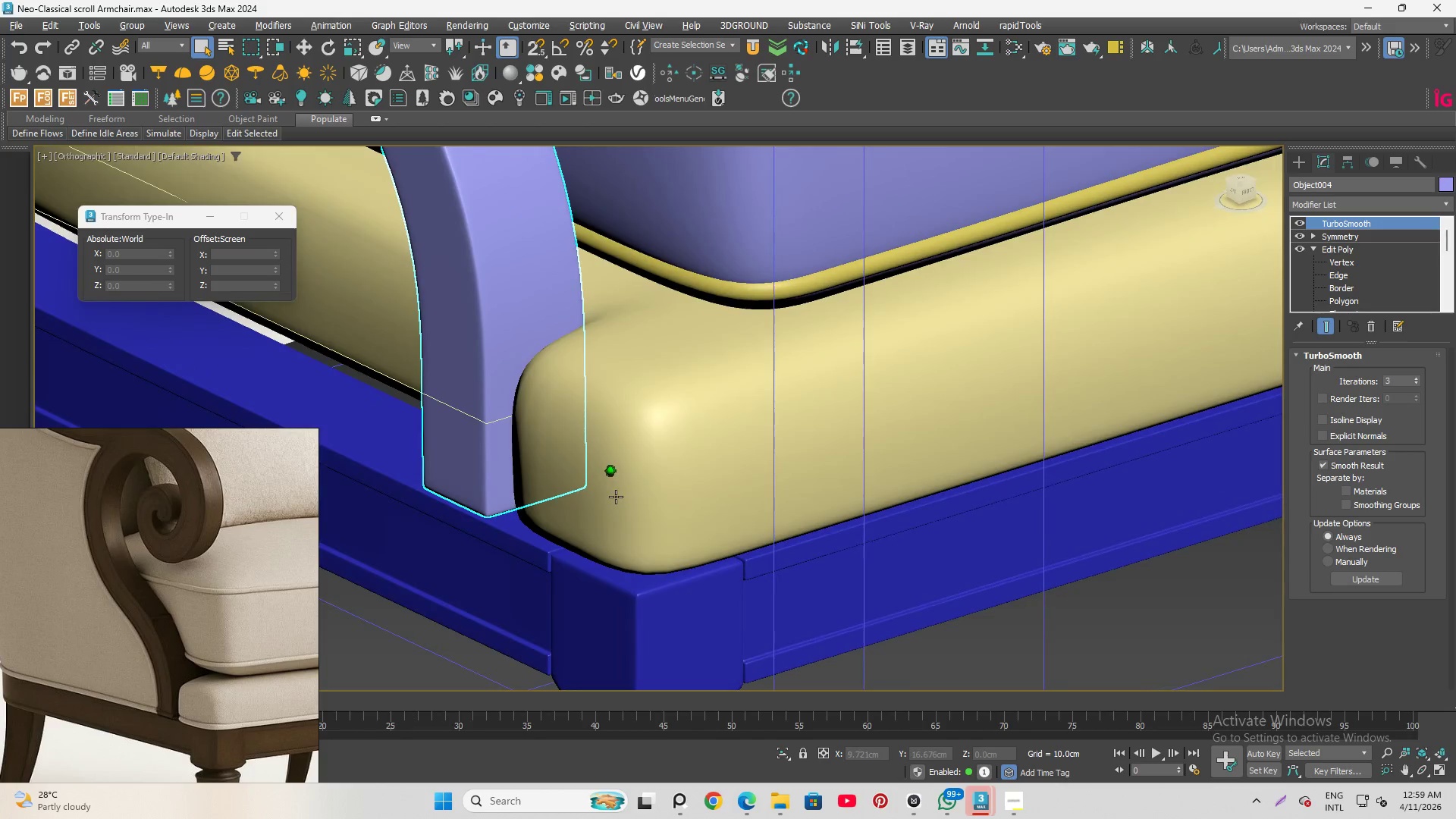 
scroll: coordinate [592, 488], scroll_direction: up, amount: 5.0
 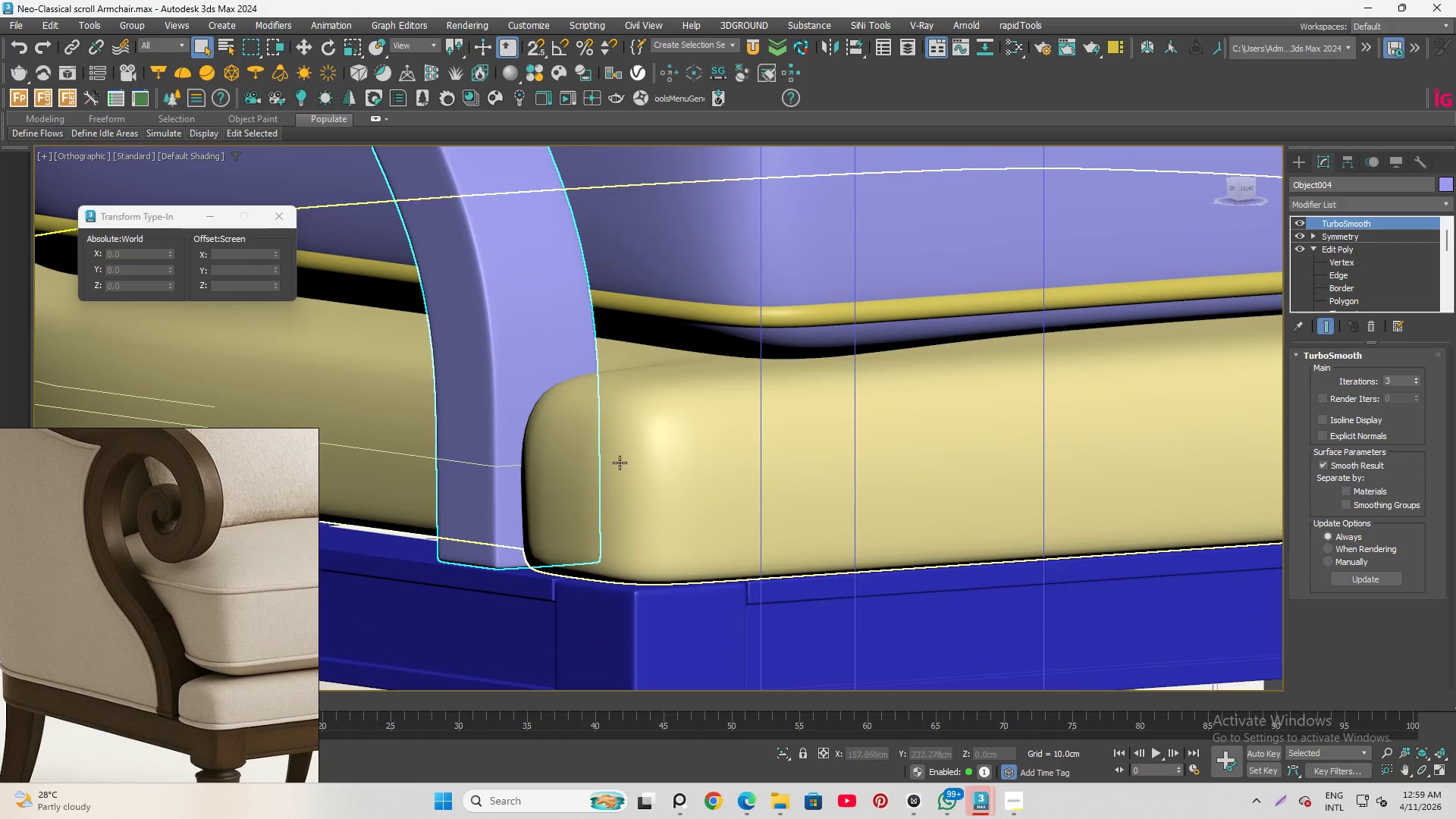 
hold_key(key=AltLeft, duration=1.48)
 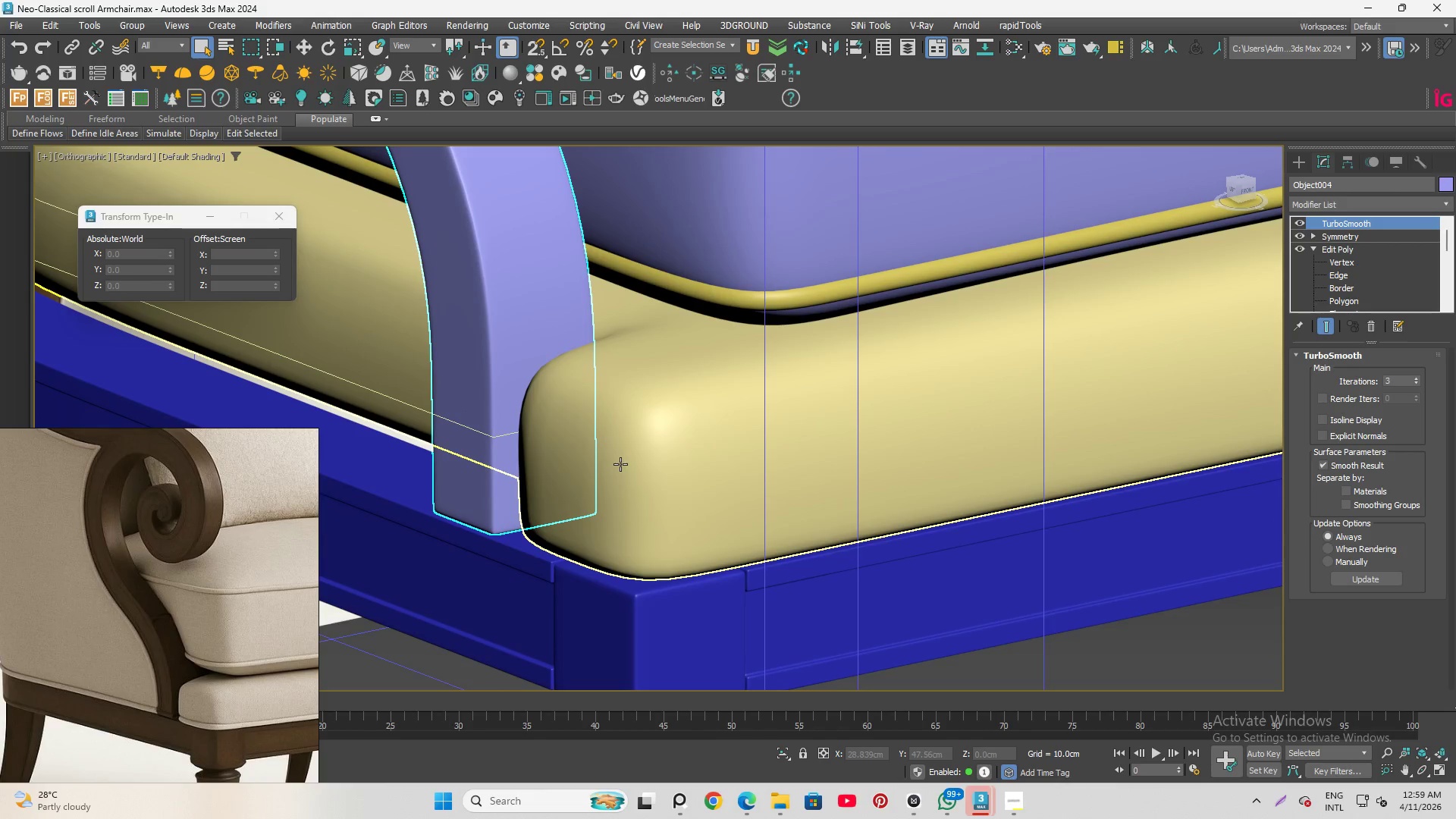 
mouse_move([613, 442])
 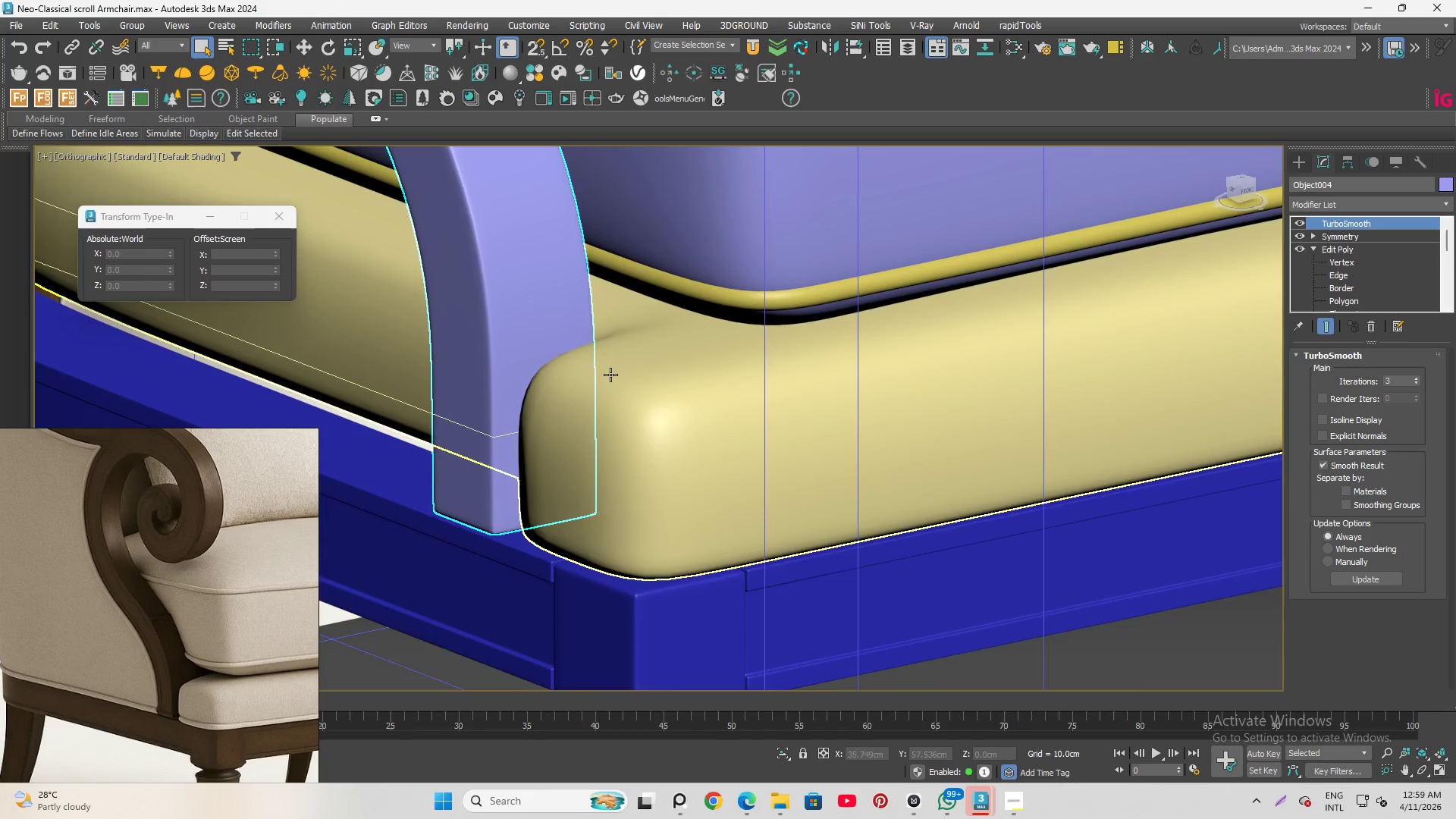 
hold_key(key=AltLeft, duration=1.5)
 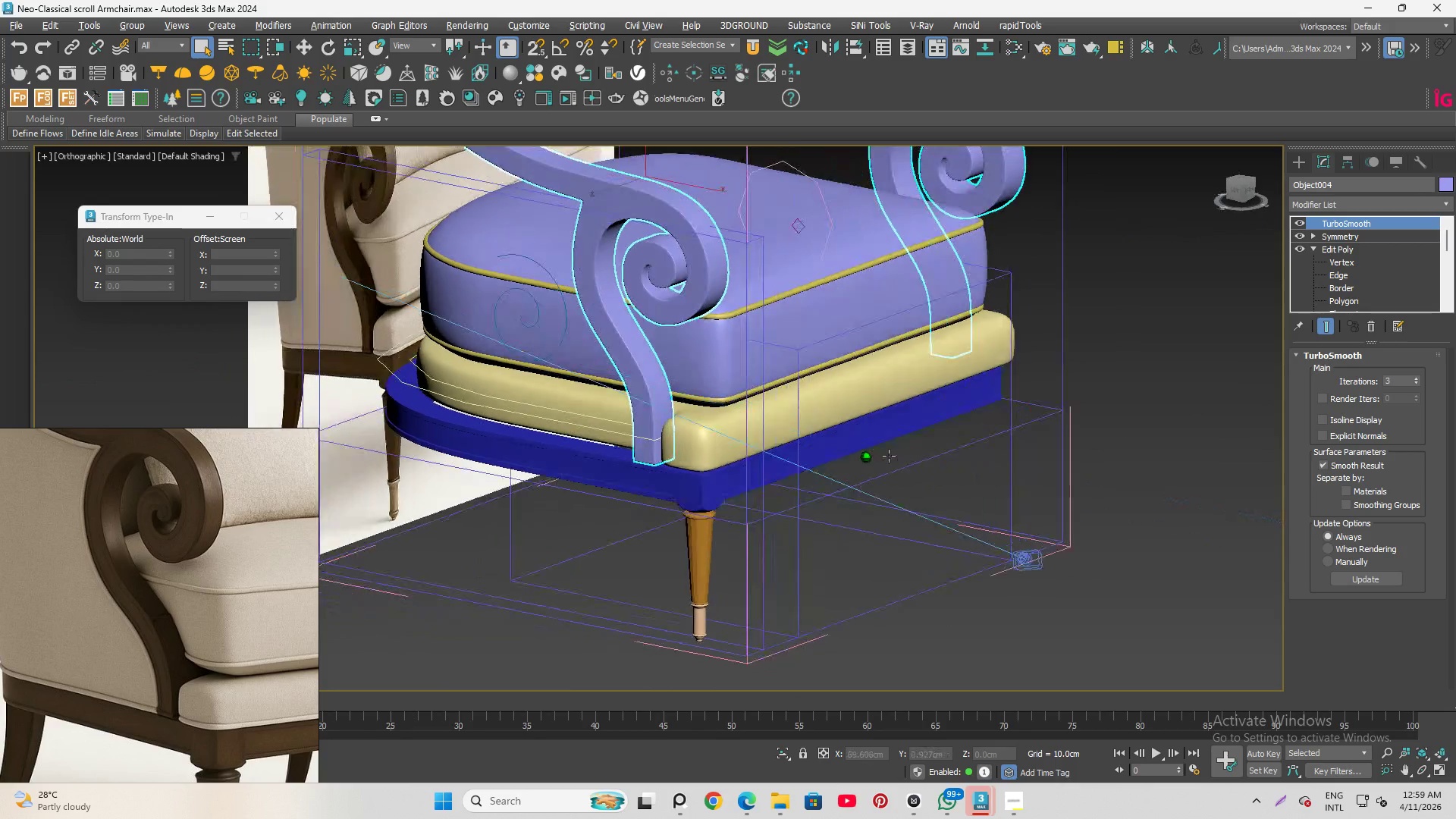 
scroll: coordinate [688, 422], scroll_direction: down, amount: 4.0
 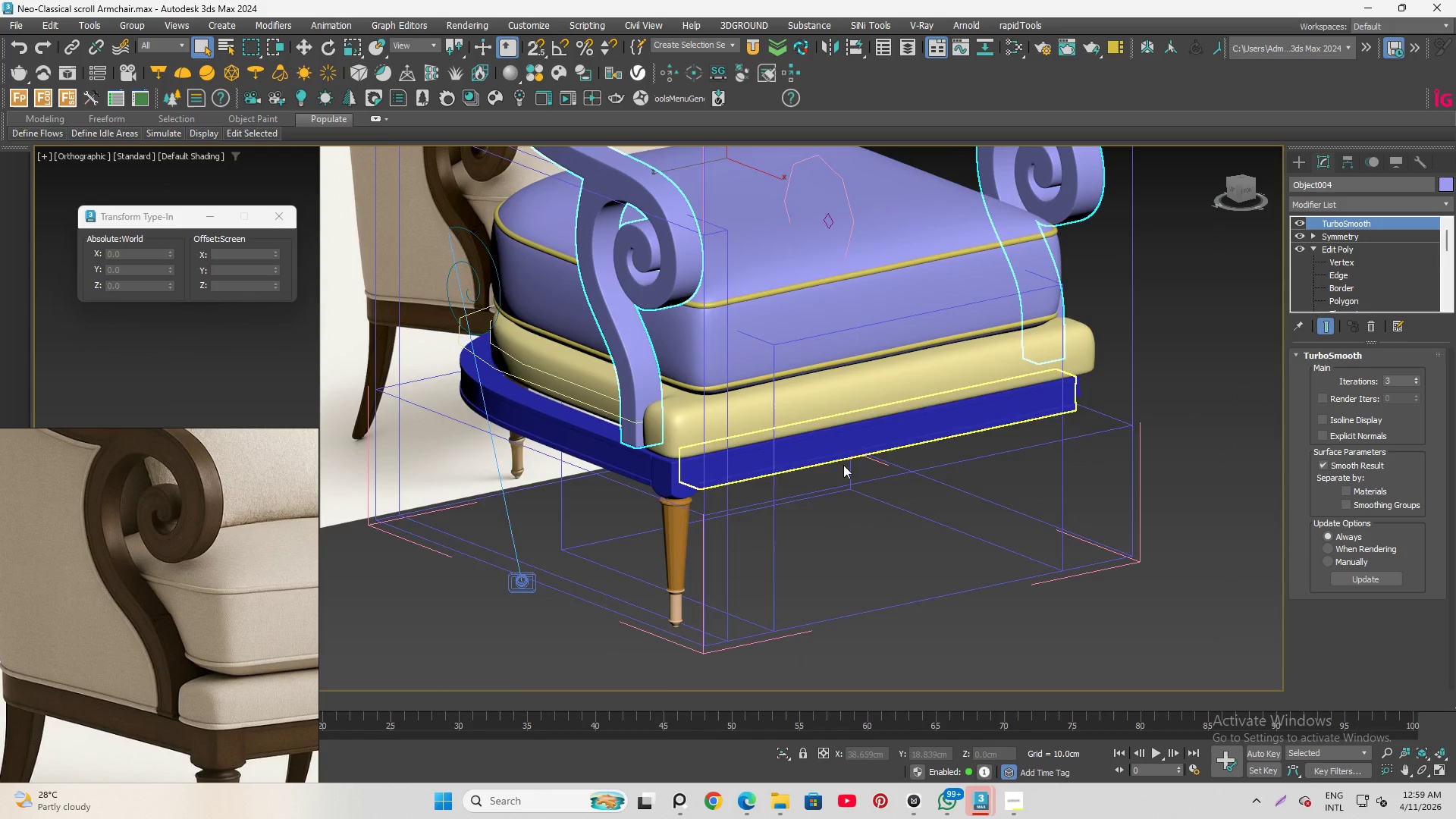 
hold_key(key=AltLeft, duration=1.02)
 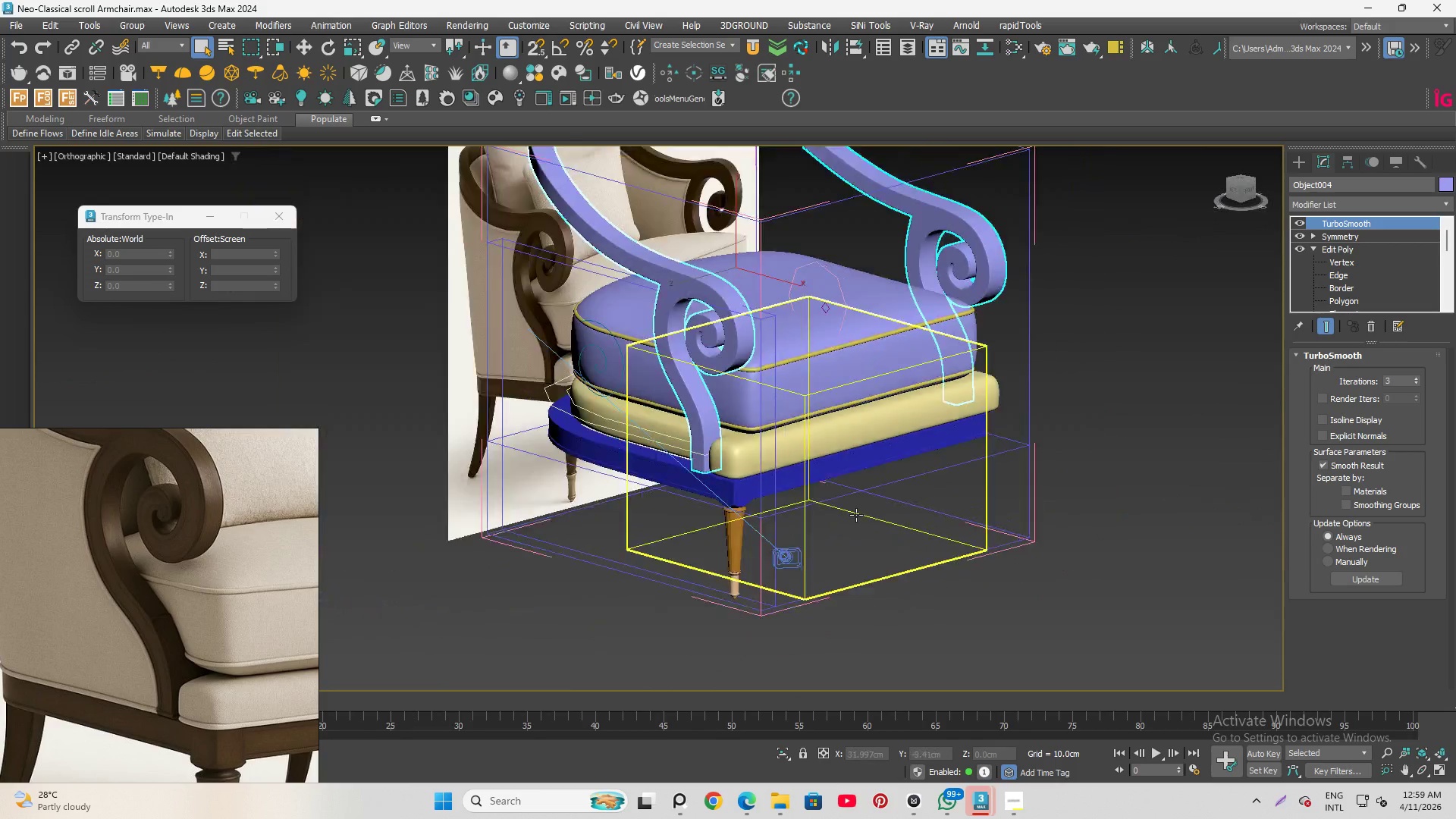 
scroll: coordinate [856, 515], scroll_direction: down, amount: 2.0
 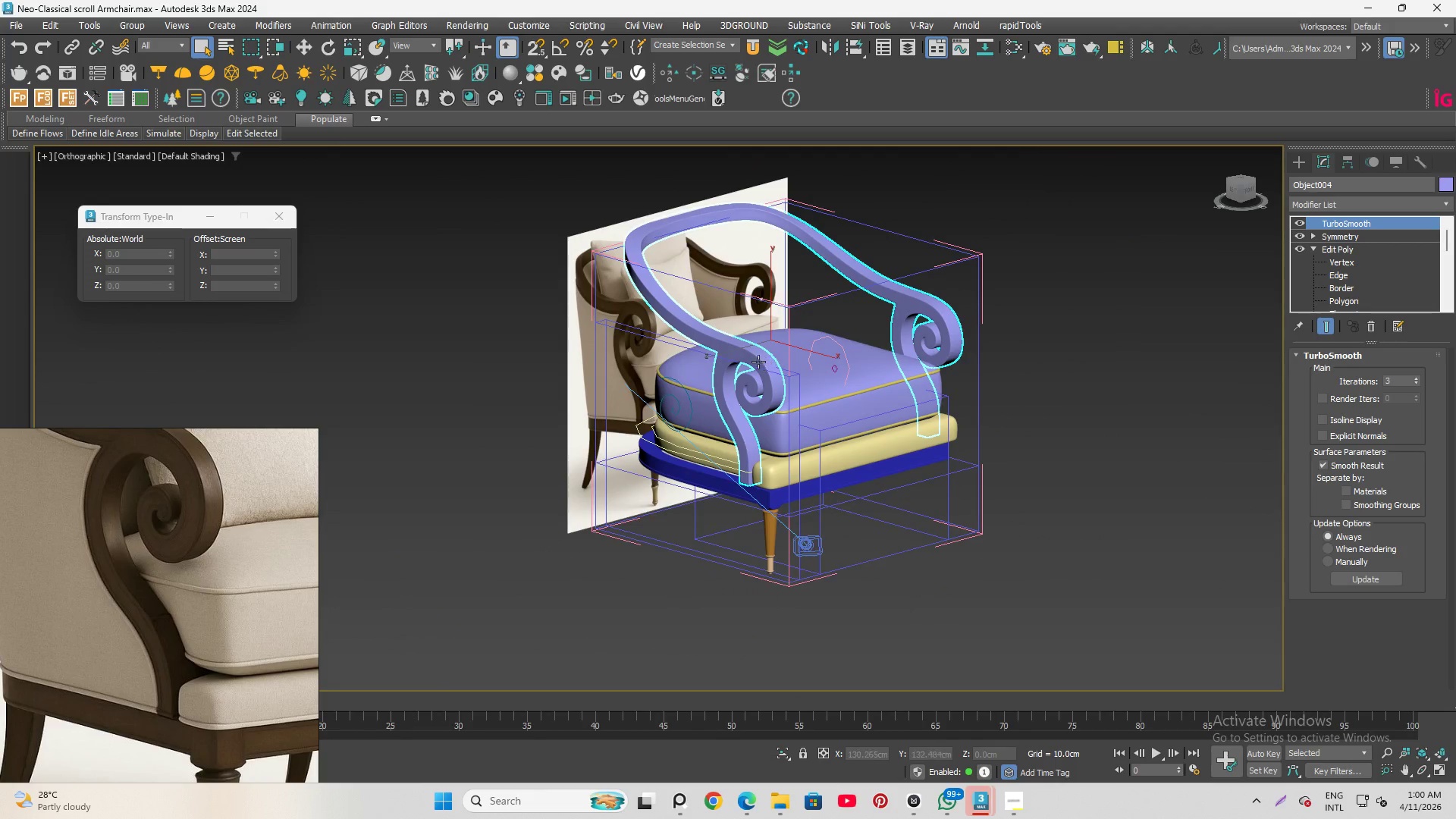 
hold_key(key=AltLeft, duration=1.5)
 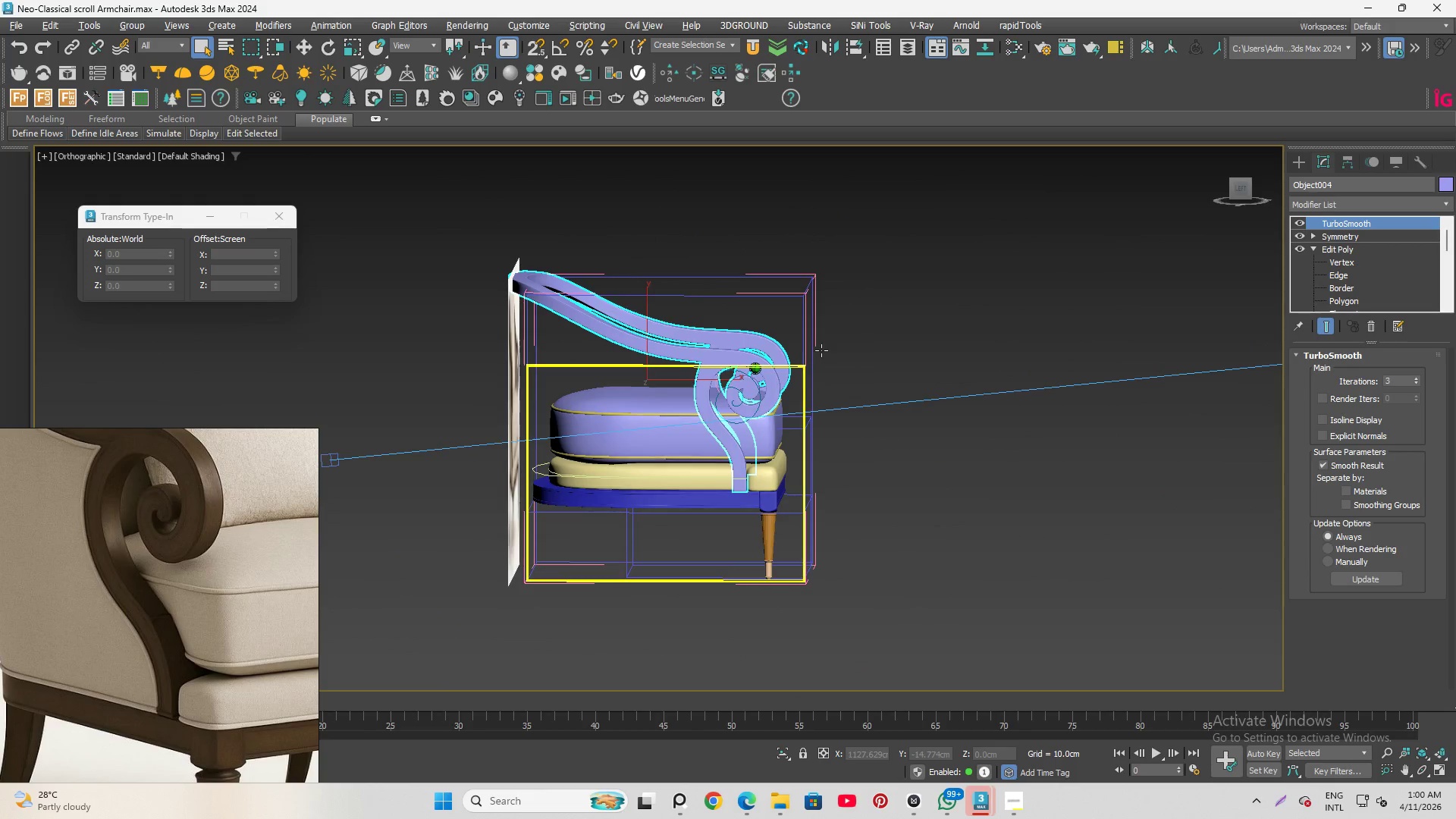 
hold_key(key=AltLeft, duration=0.61)
 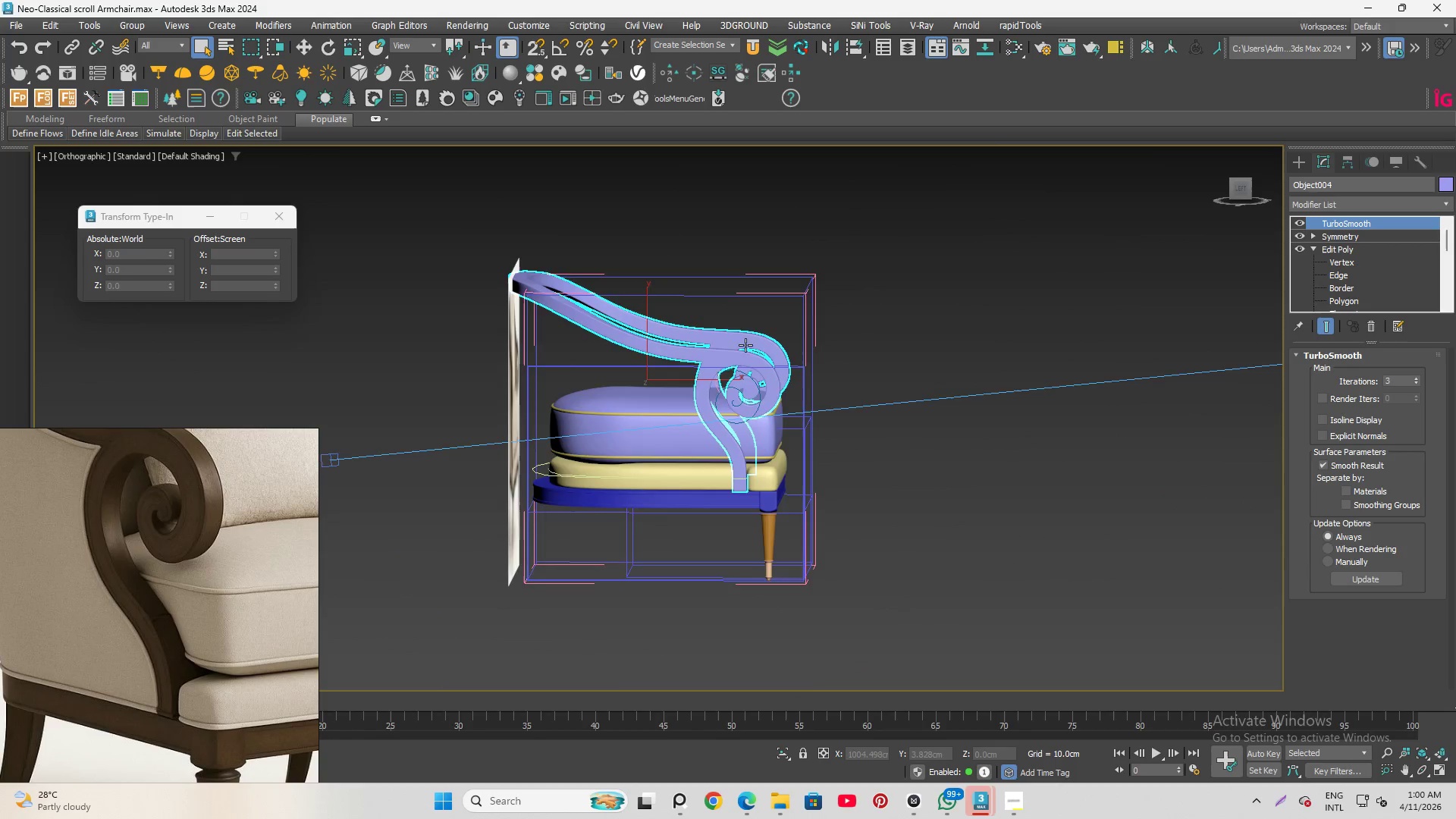 
scroll: coordinate [731, 348], scroll_direction: up, amount: 5.0
 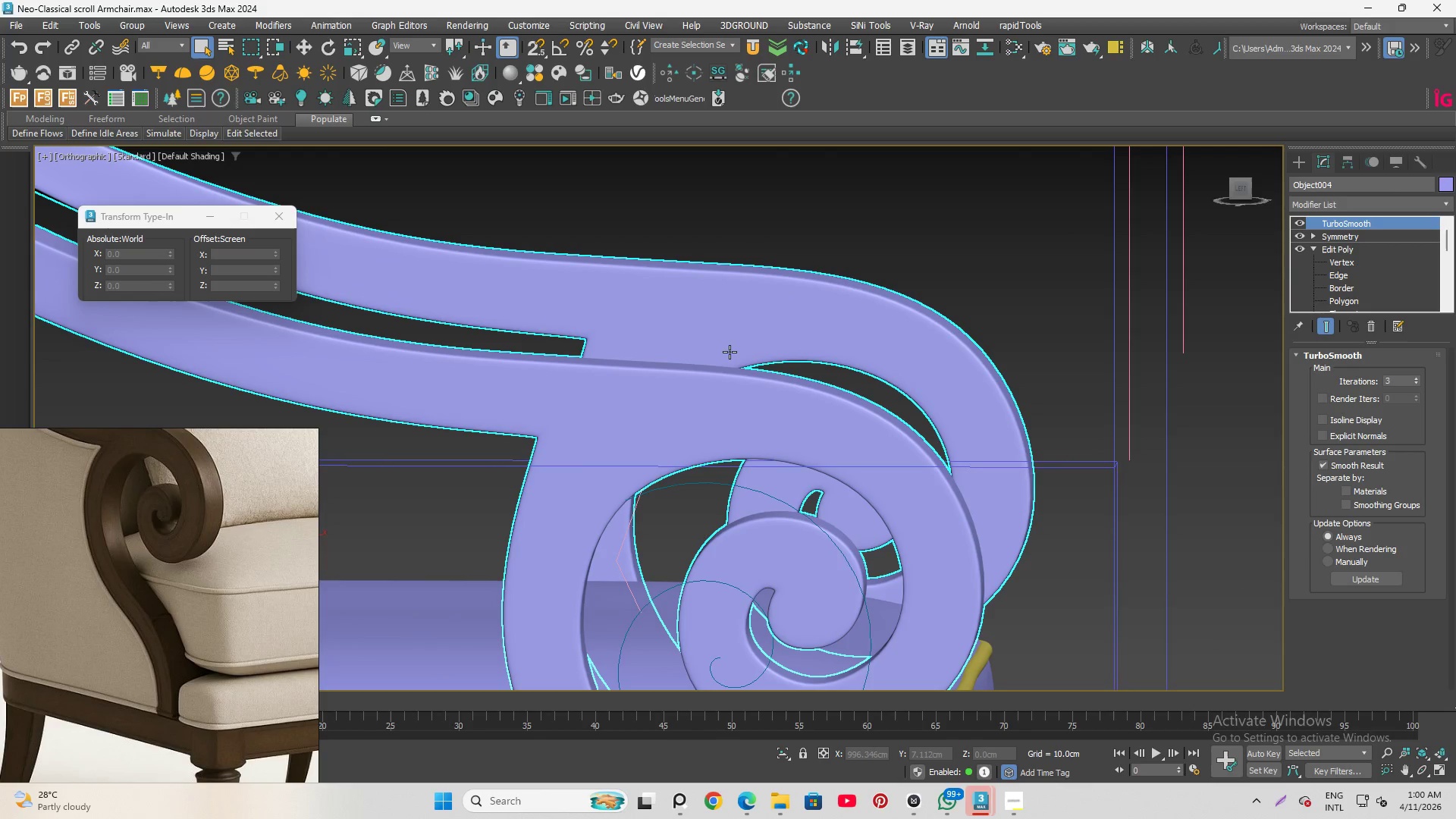 
scroll: coordinate [729, 353], scroll_direction: none, amount: 0.0
 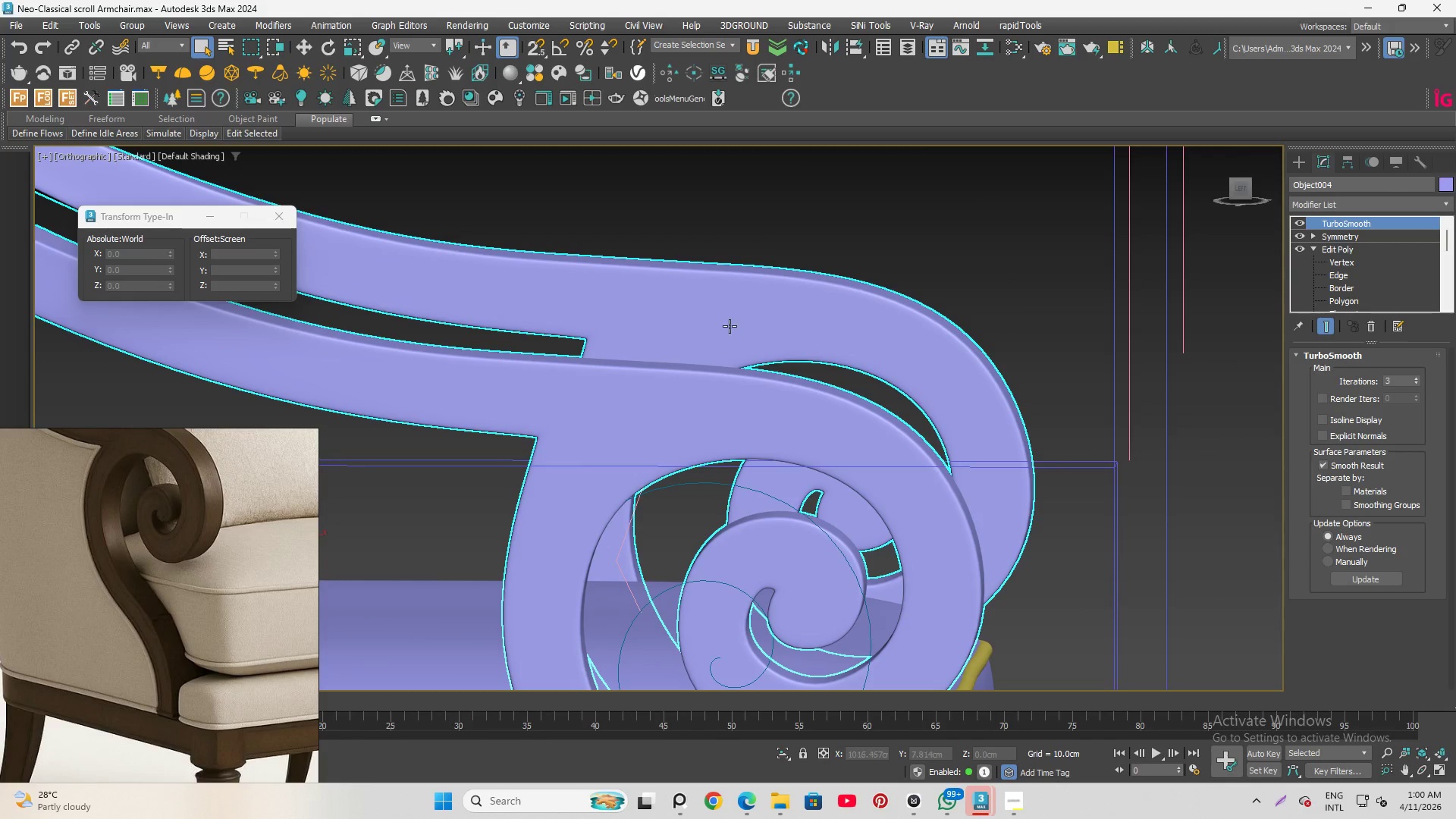 
left_click([799, 299])
 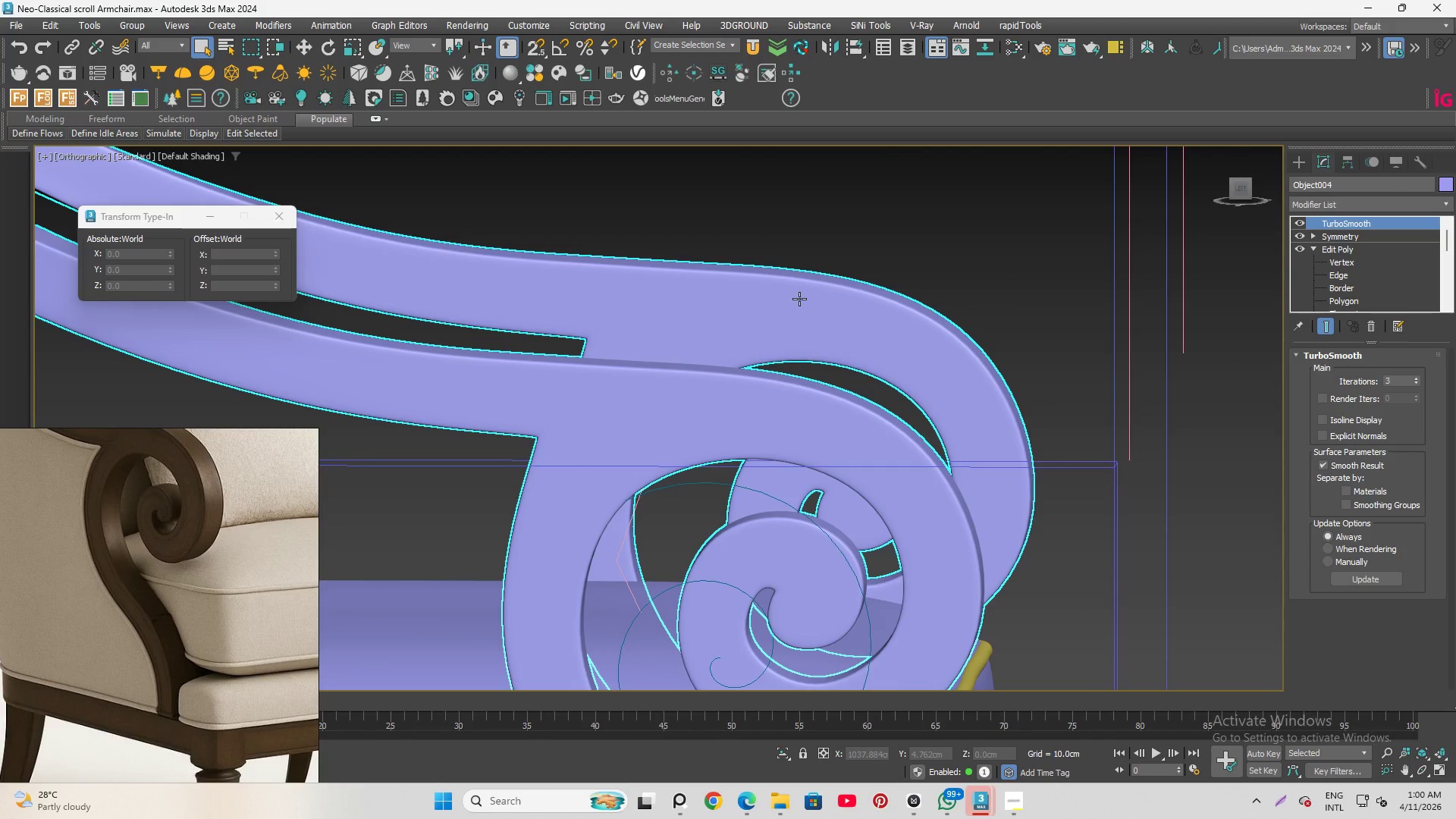 
left_click([799, 299])
 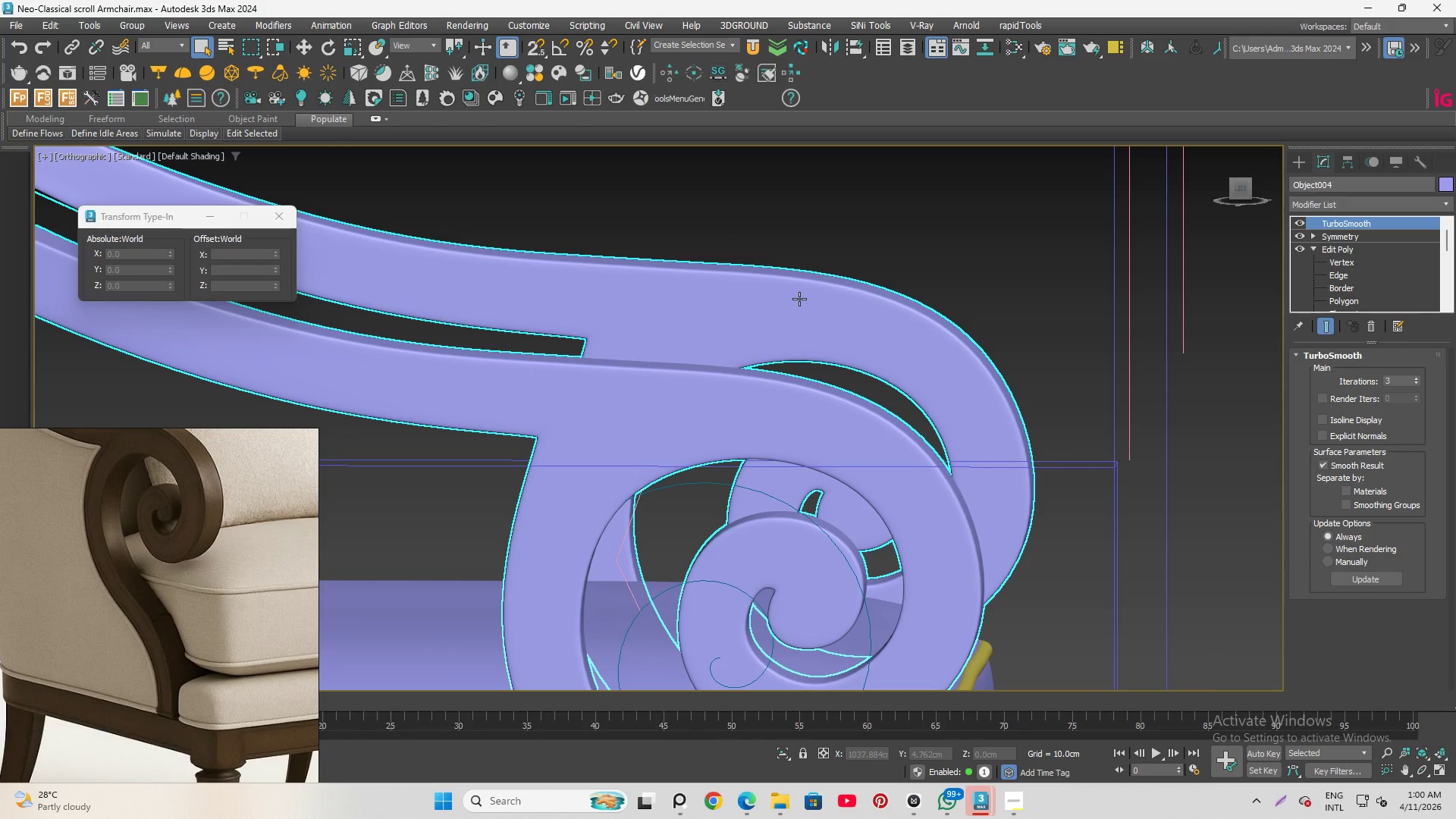 
wait(14.5)
 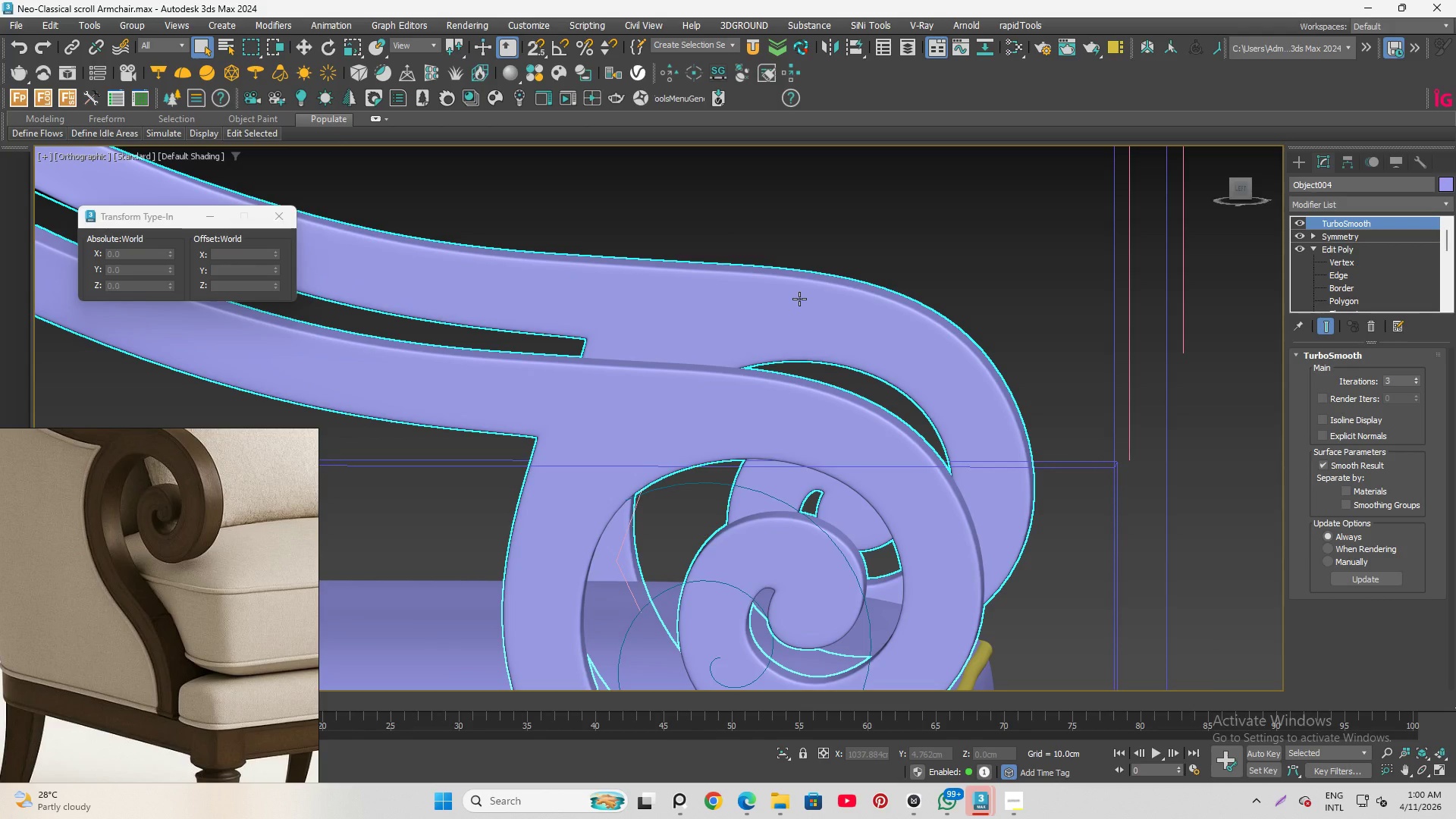 
scroll: coordinate [799, 299], scroll_direction: down, amount: 4.0
 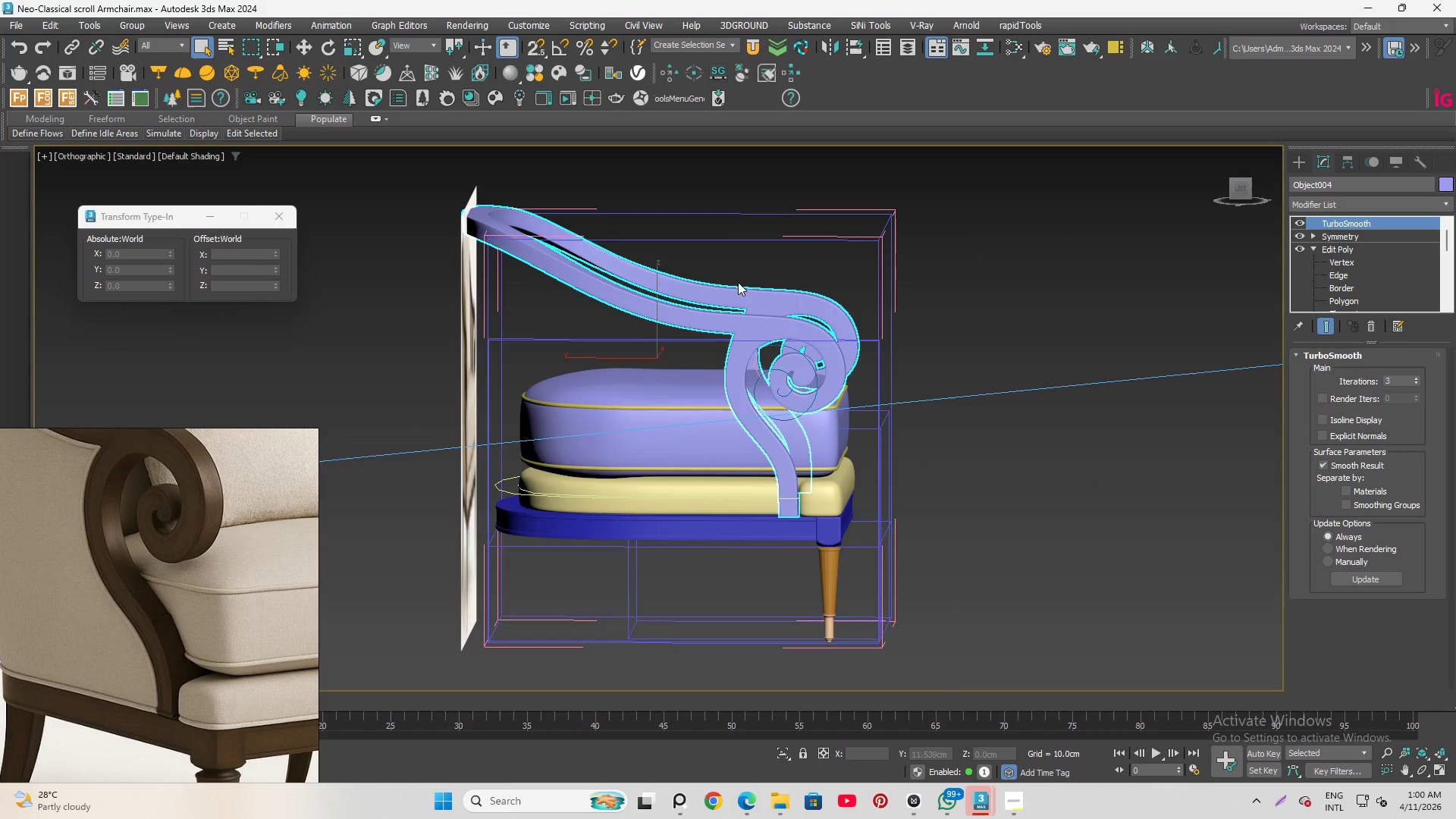 
scroll: coordinate [711, 260], scroll_direction: up, amount: 3.0
 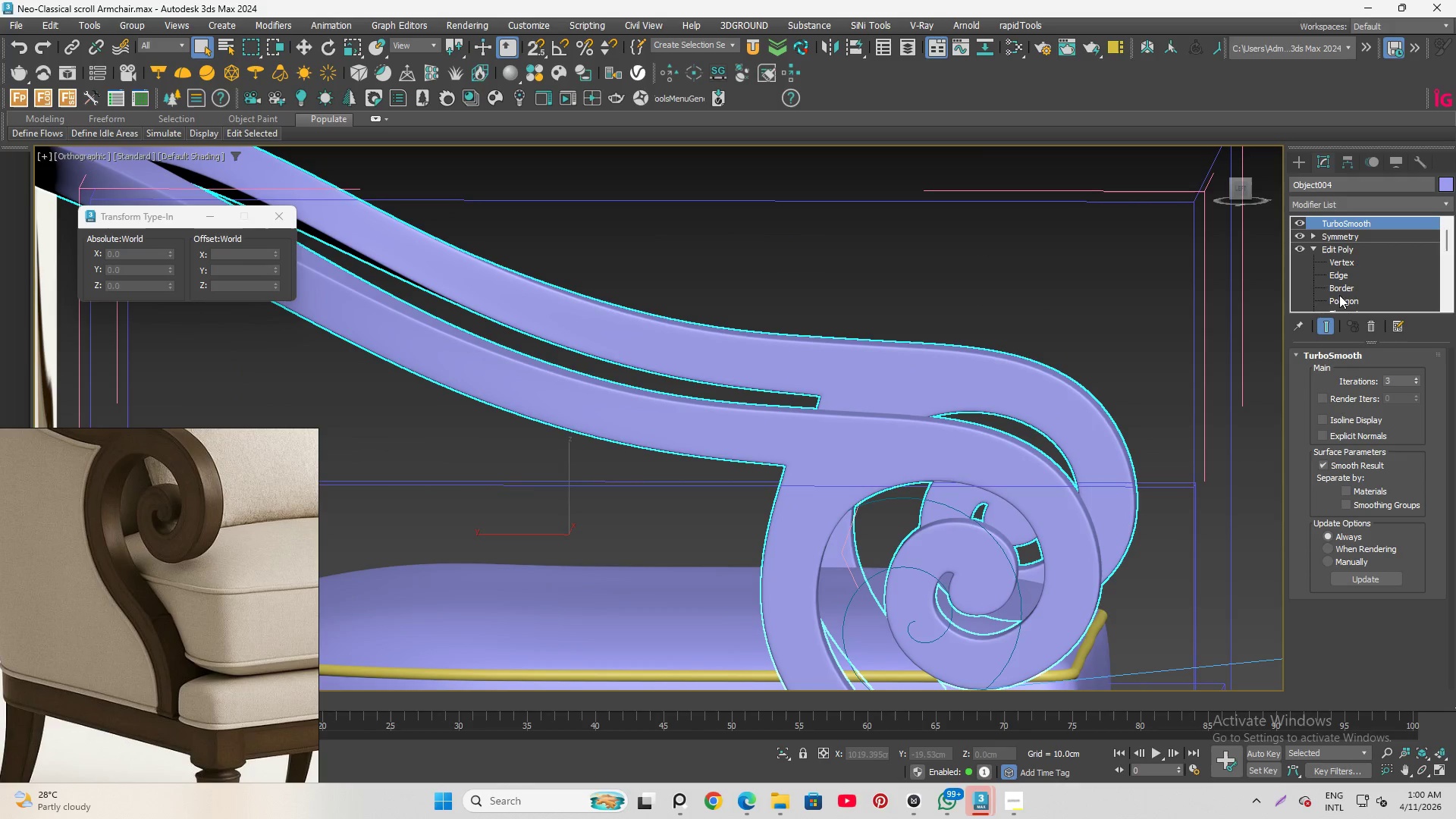 
left_click([1328, 262])
 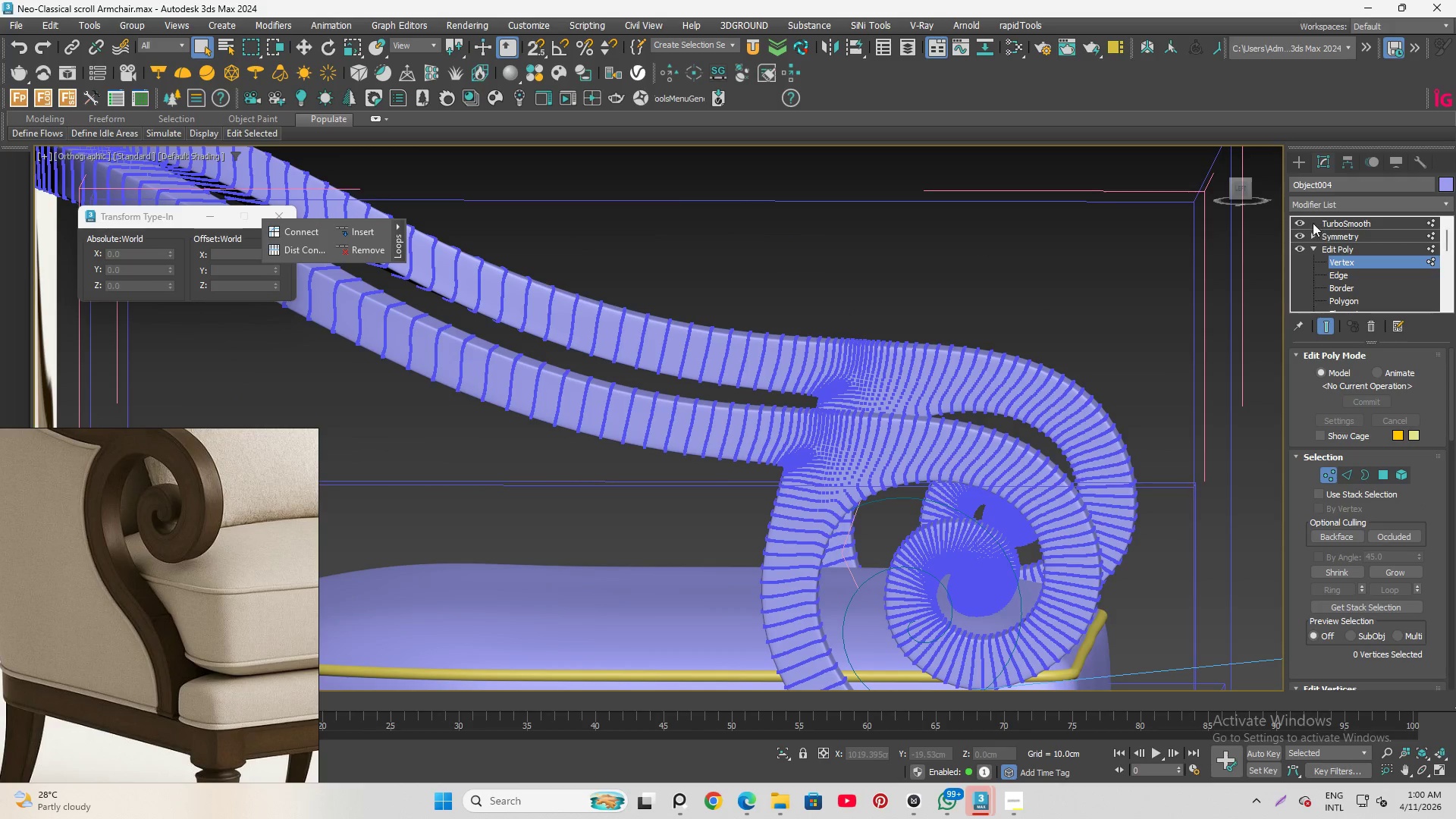 
left_click([1307, 218])
 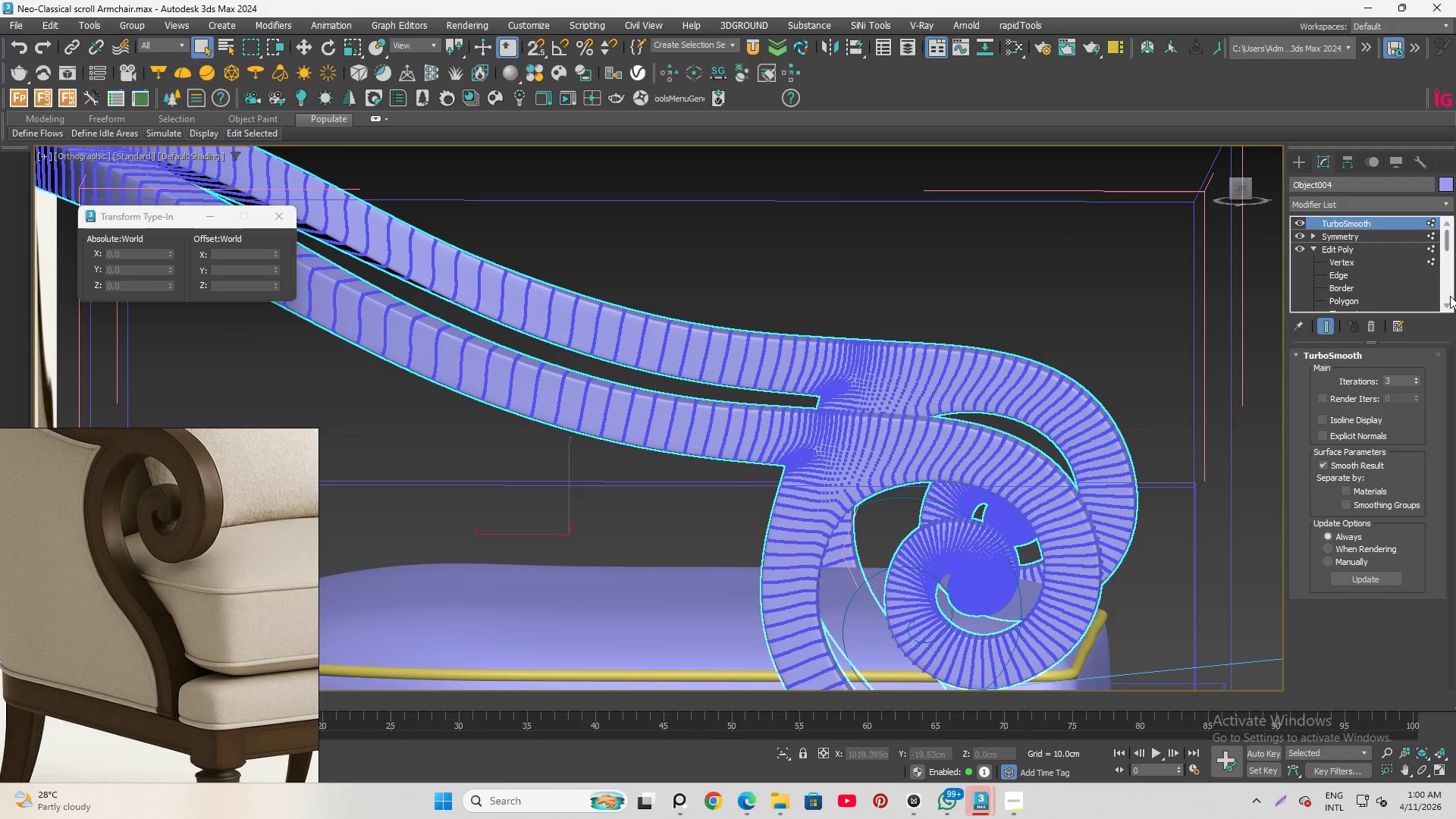 
wait(12.8)
 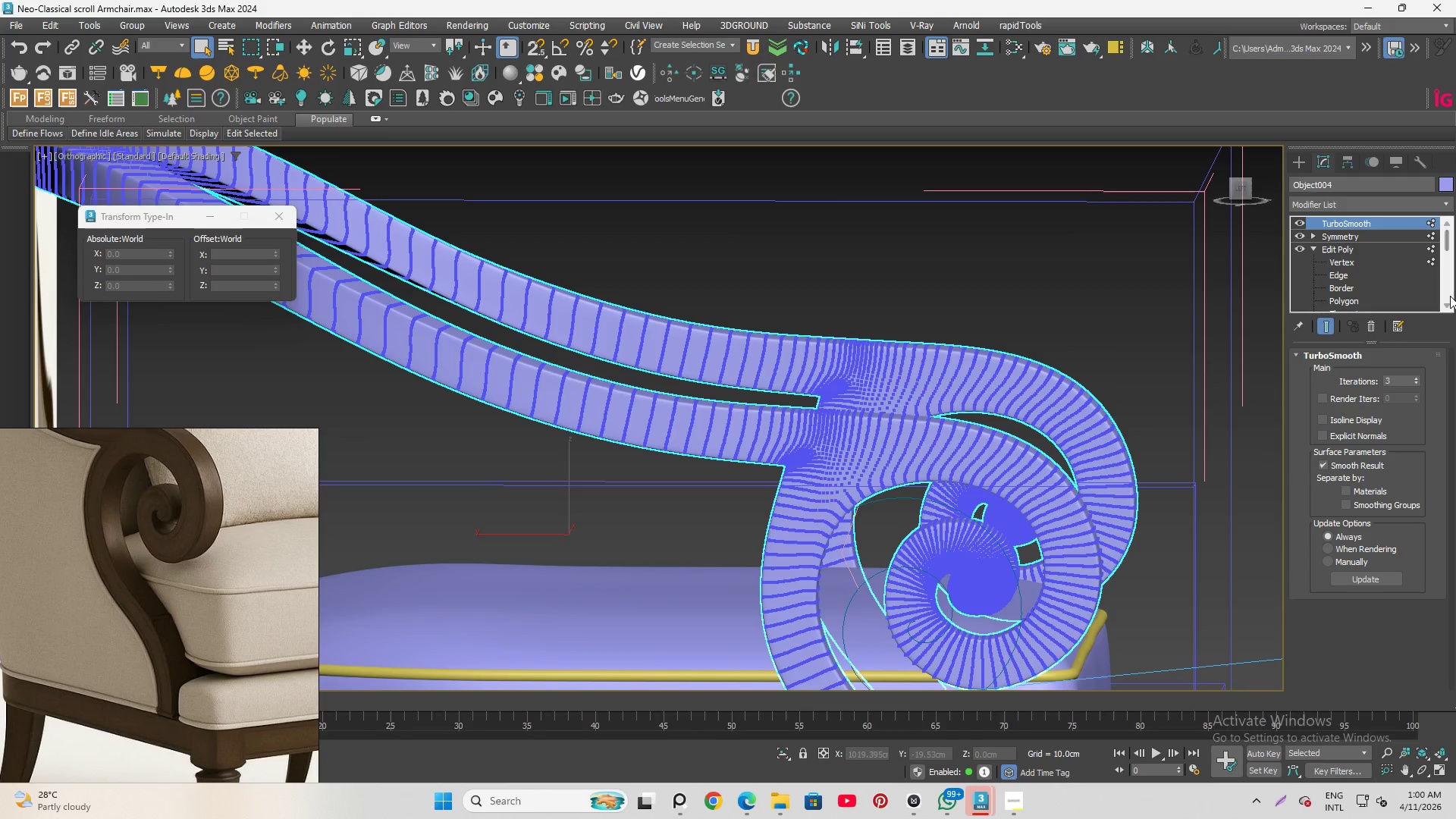 
scroll: coordinate [1435, 269], scroll_direction: up, amount: 1.0
 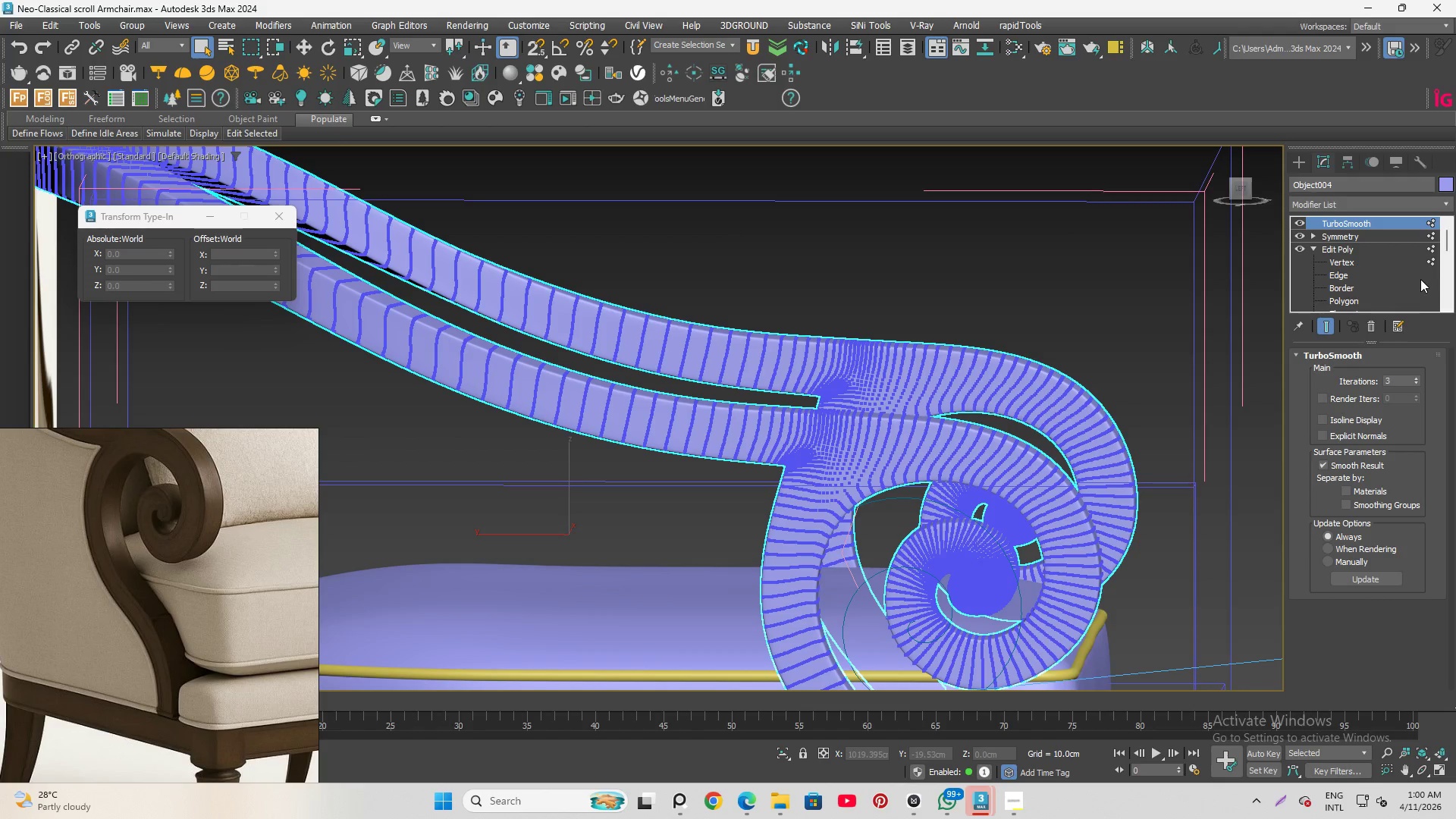 
scroll: coordinate [904, 337], scroll_direction: down, amount: 2.0
 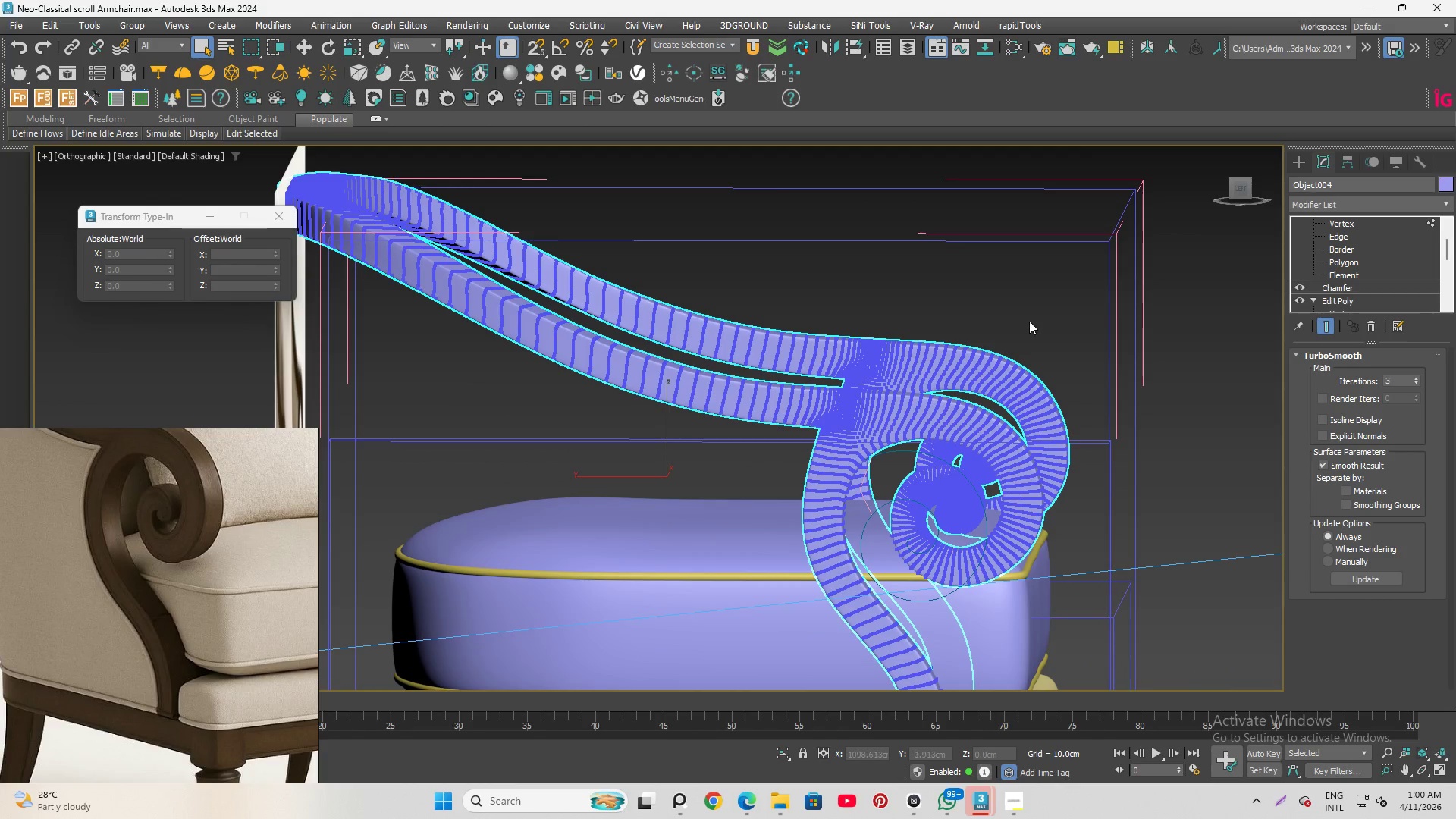 
scroll: coordinate [1016, 323], scroll_direction: up, amount: 2.0
 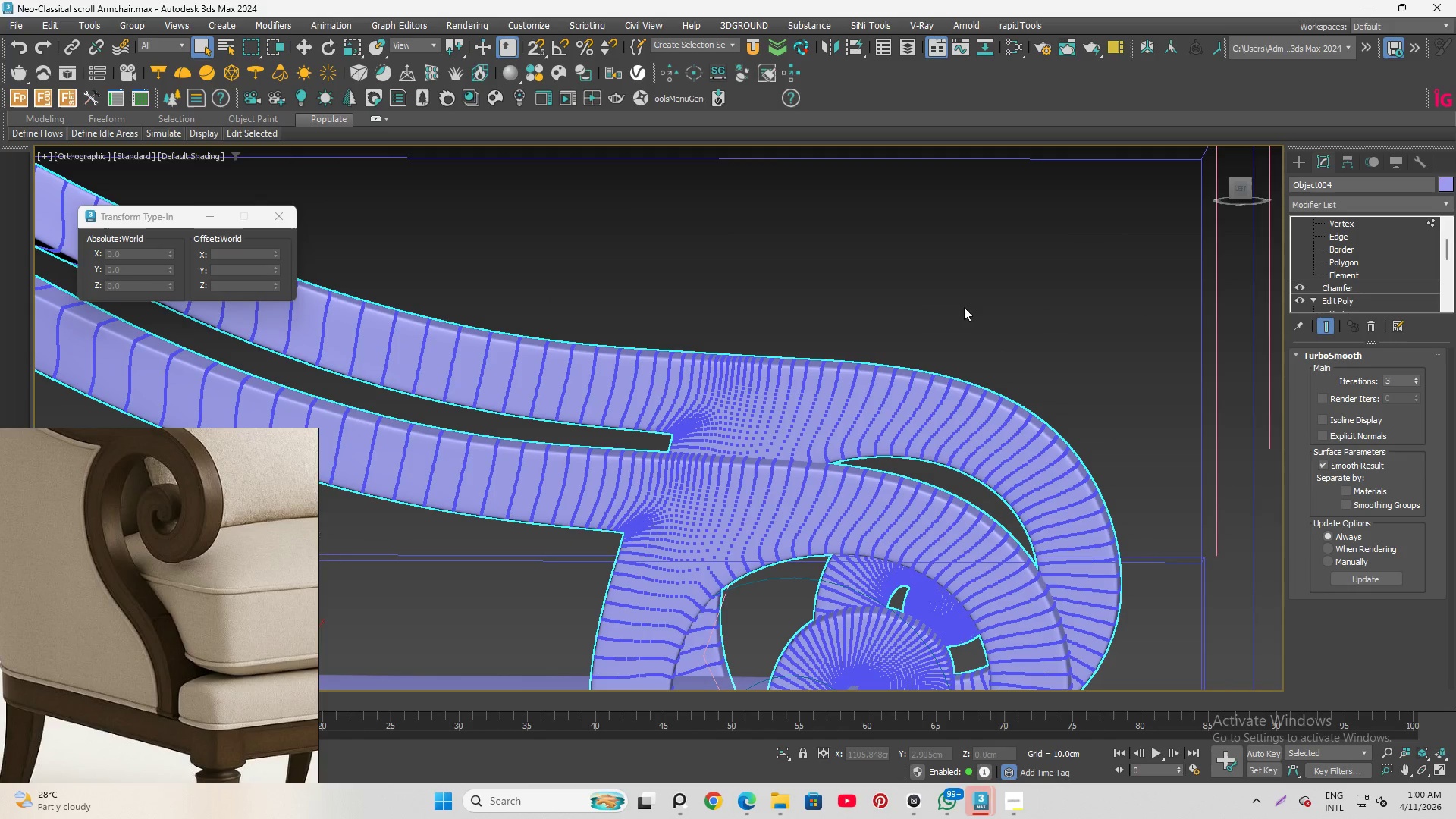 
key(F4)
 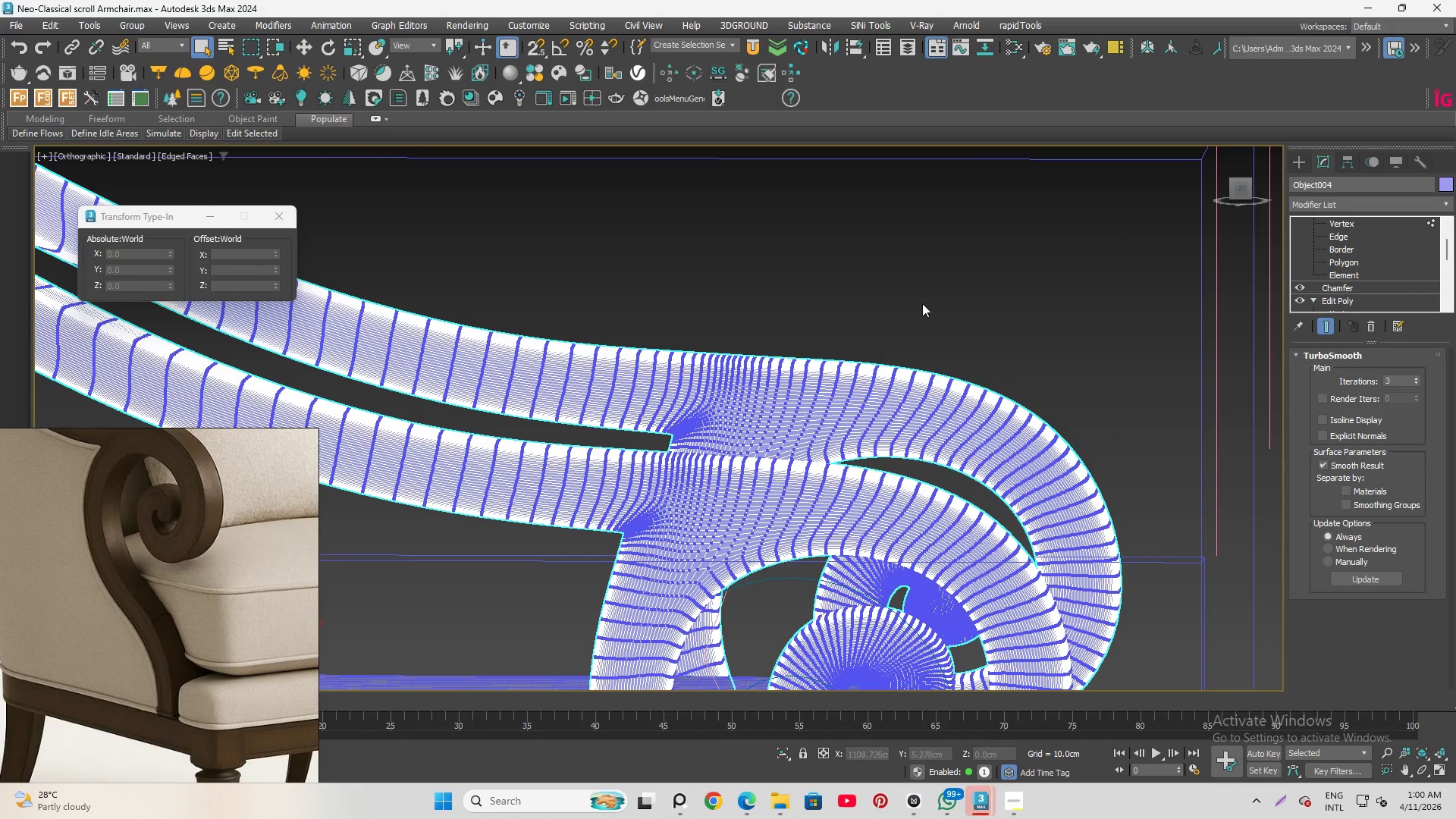 
scroll: coordinate [806, 377], scroll_direction: up, amount: 4.0
 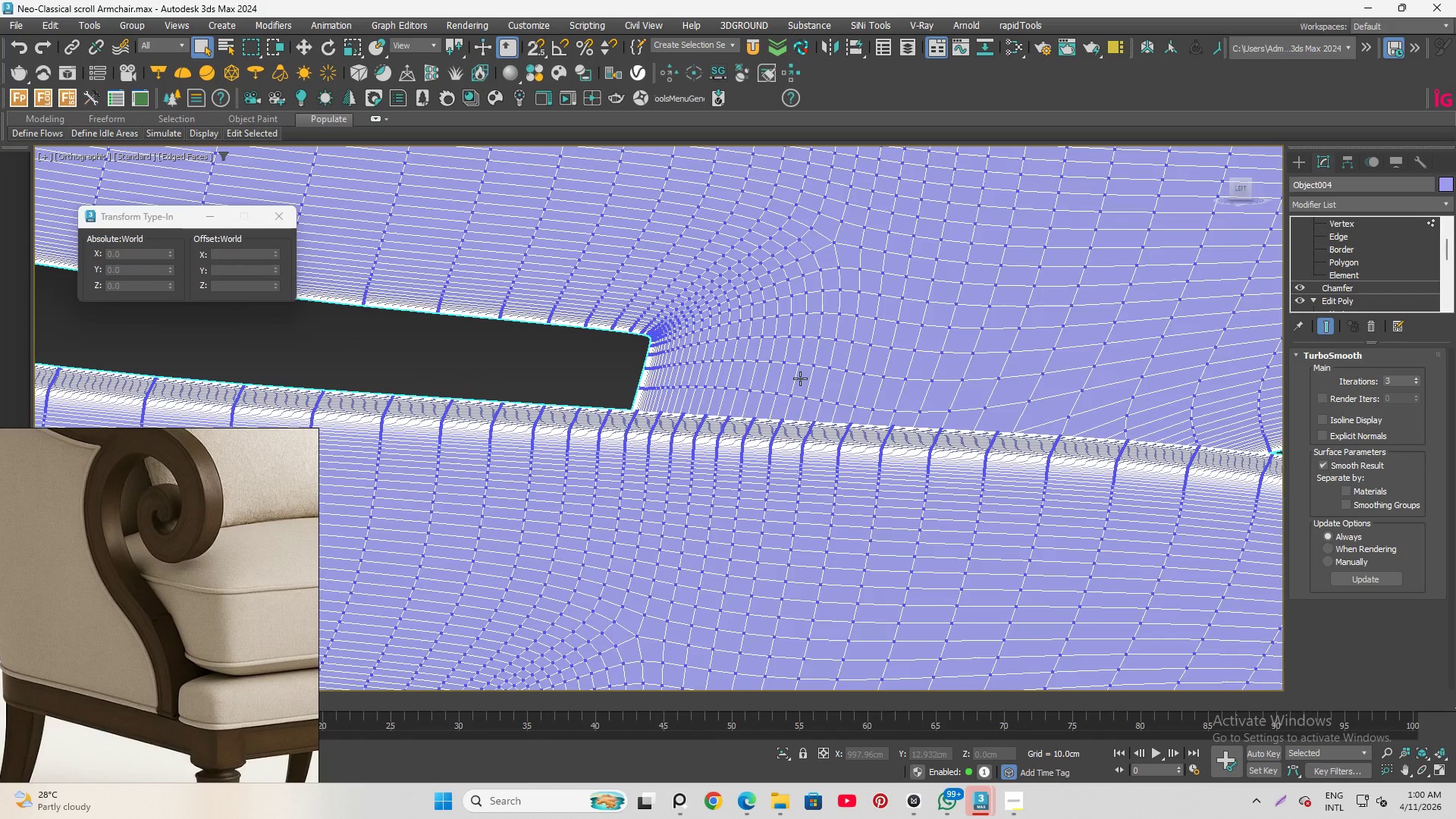 
scroll: coordinate [799, 378], scroll_direction: down, amount: 3.0
 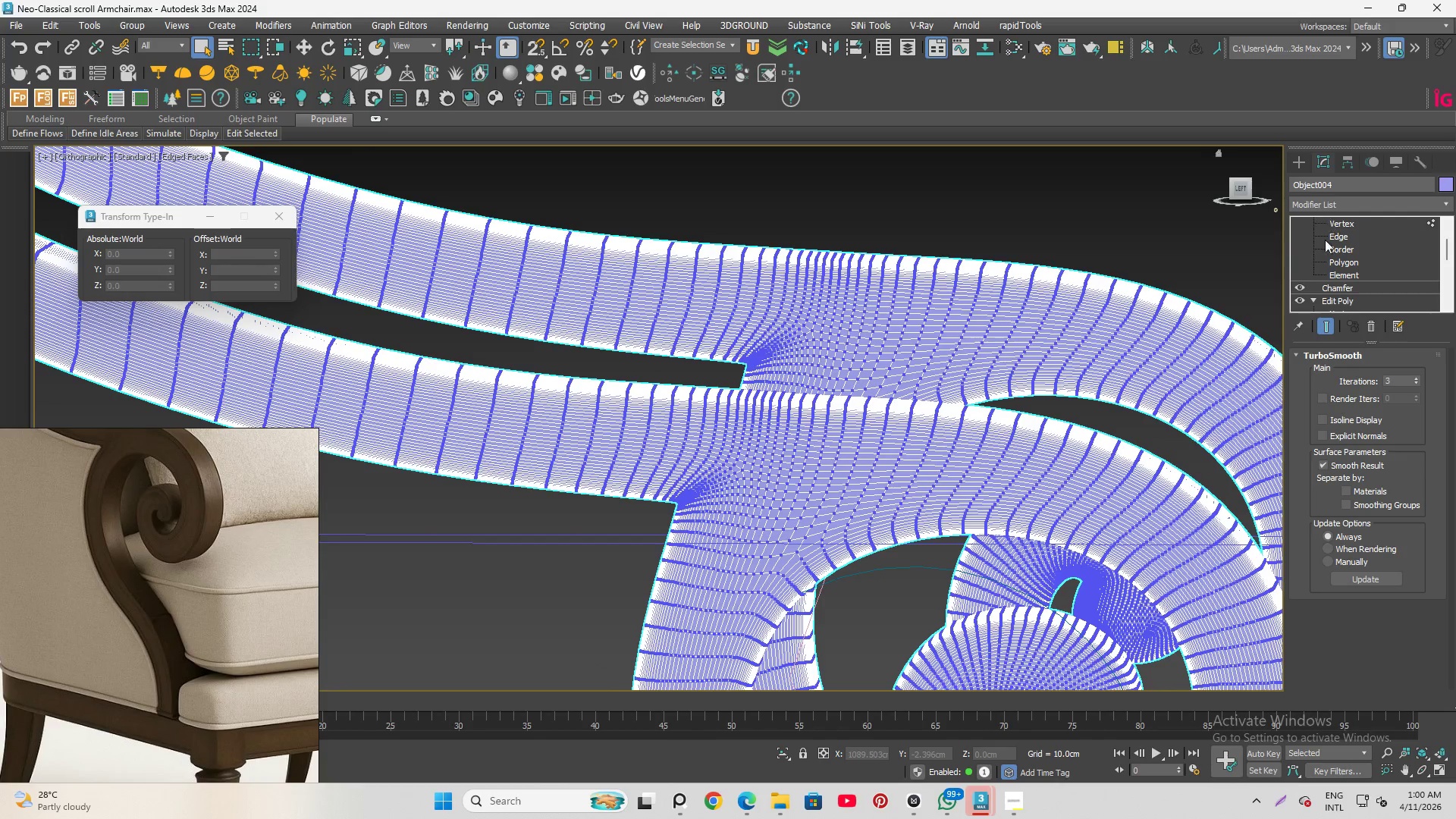 
scroll: coordinate [1324, 249], scroll_direction: up, amount: 5.0
 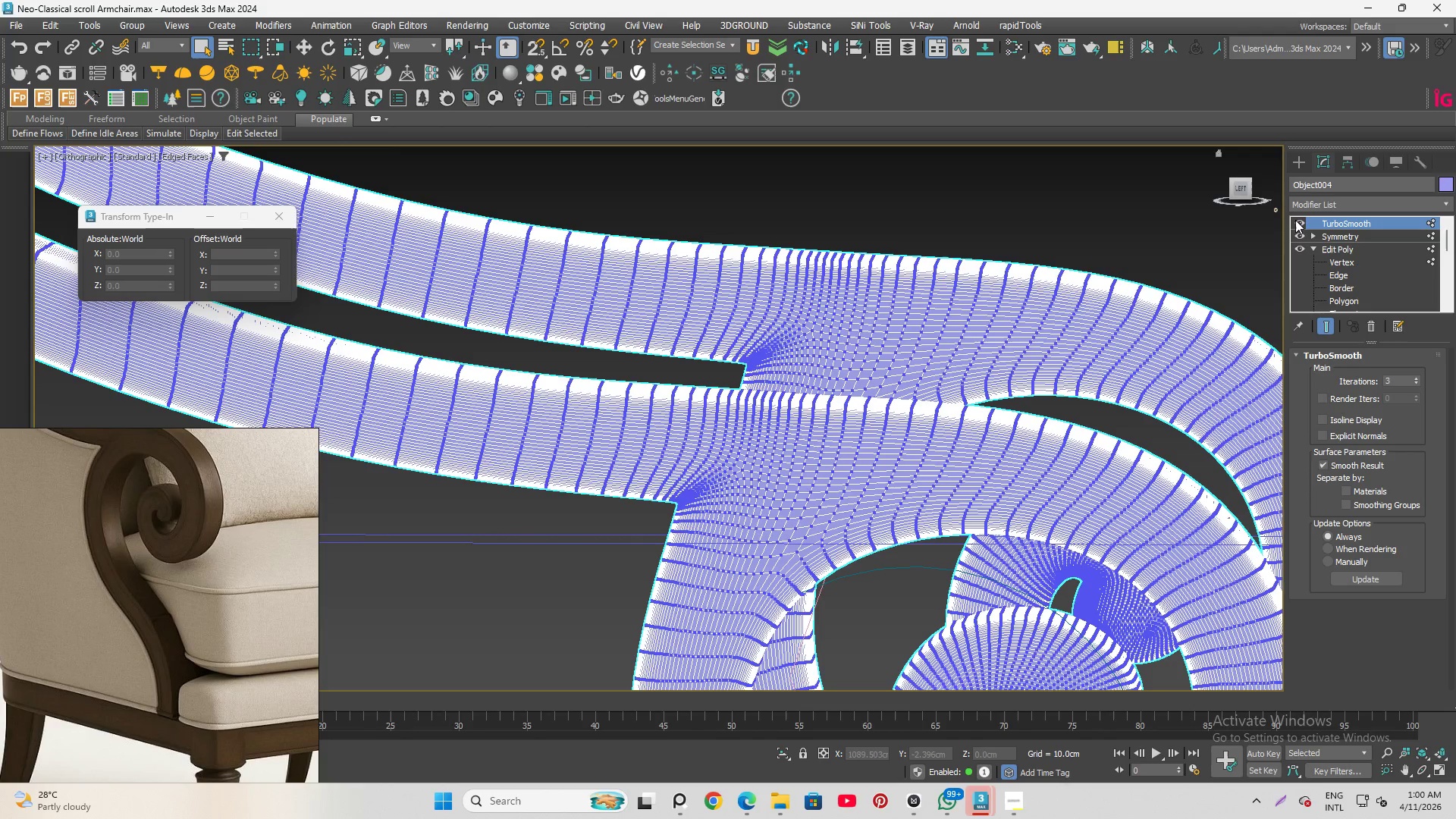 
left_click([1297, 221])
 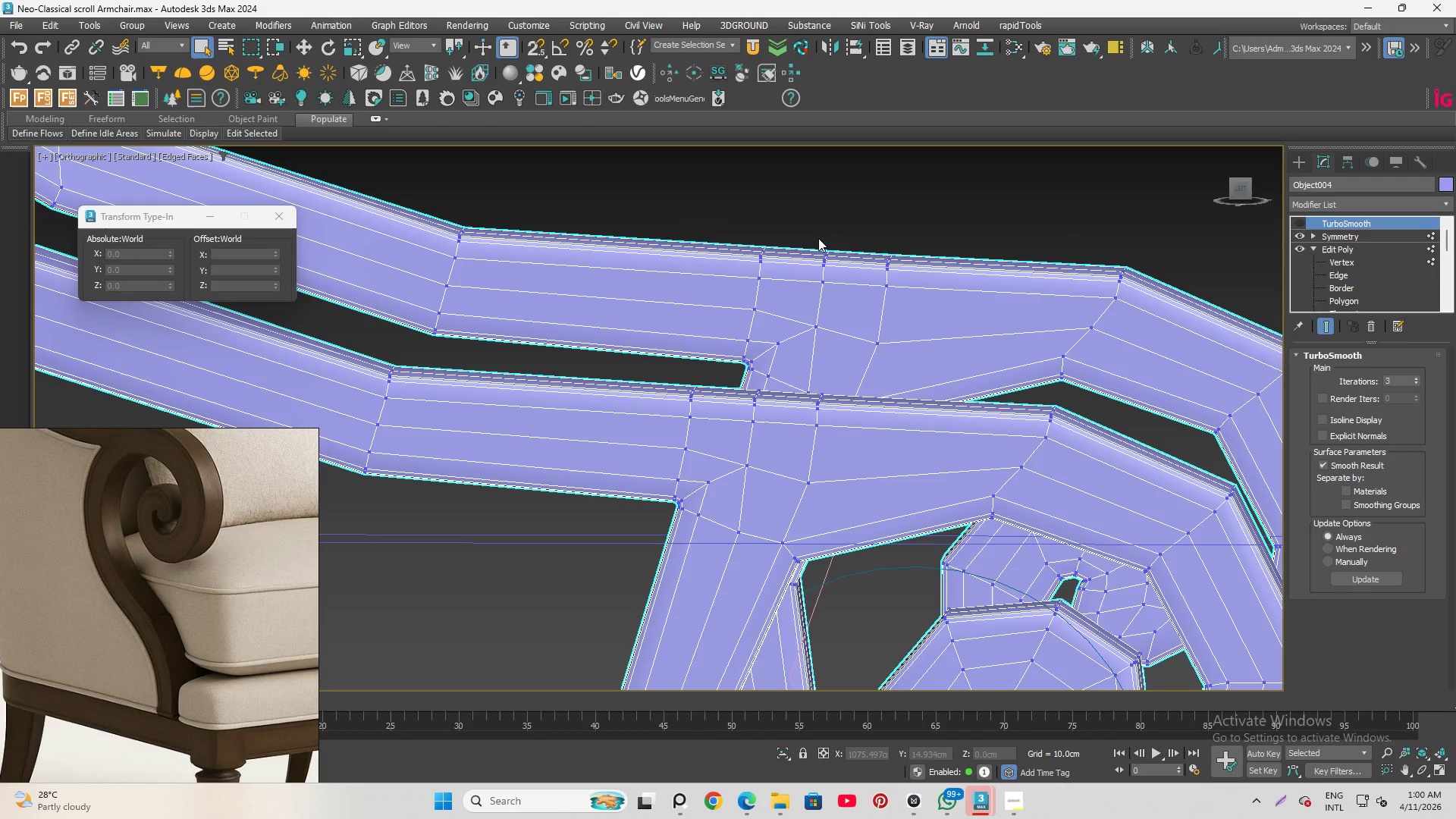 
scroll: coordinate [817, 243], scroll_direction: down, amount: 5.0
 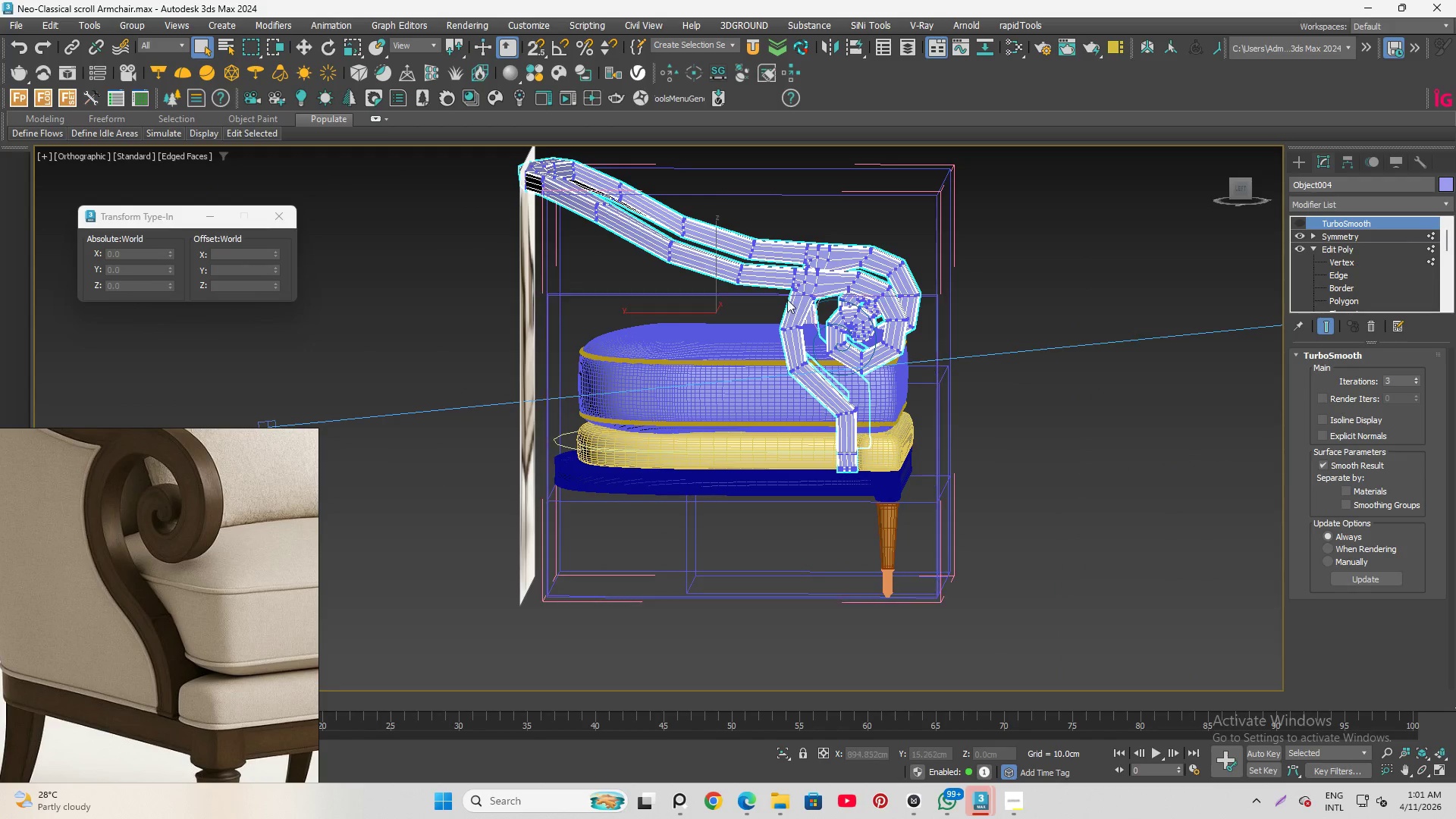 
scroll: coordinate [787, 299], scroll_direction: up, amount: 4.0
 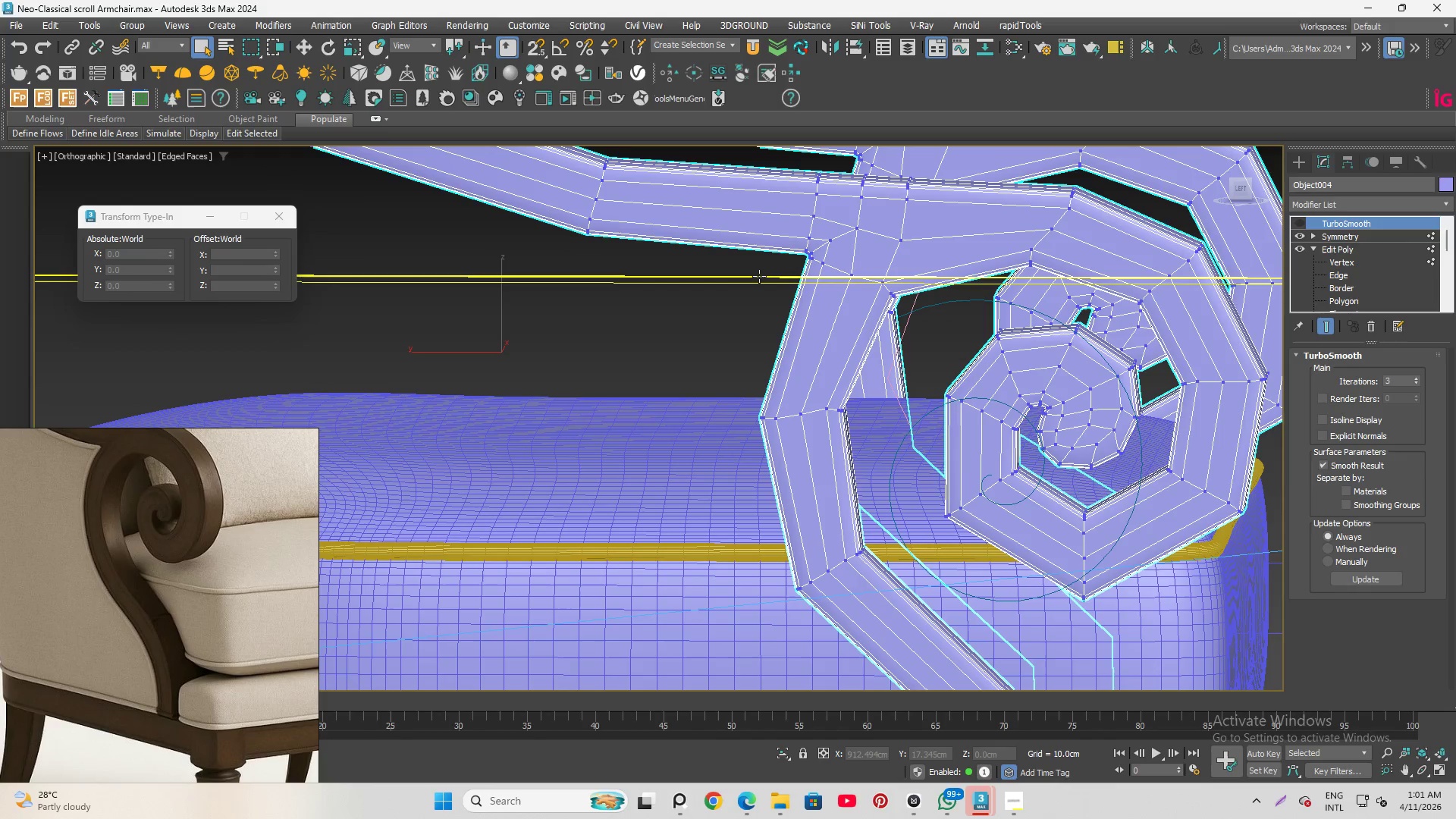 
scroll: coordinate [756, 290], scroll_direction: down, amount: 2.0
 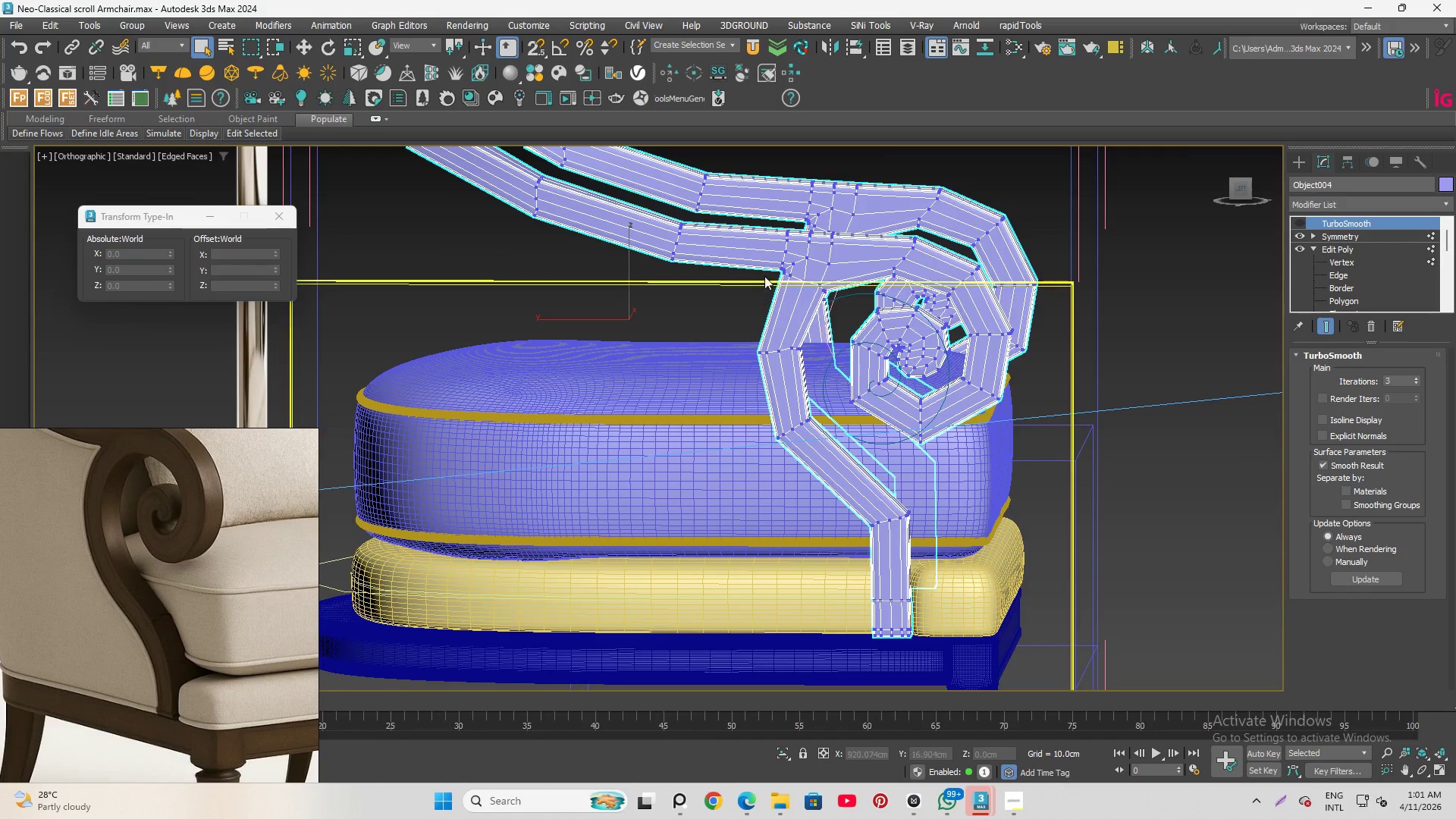 
hold_key(key=AltLeft, duration=1.5)
 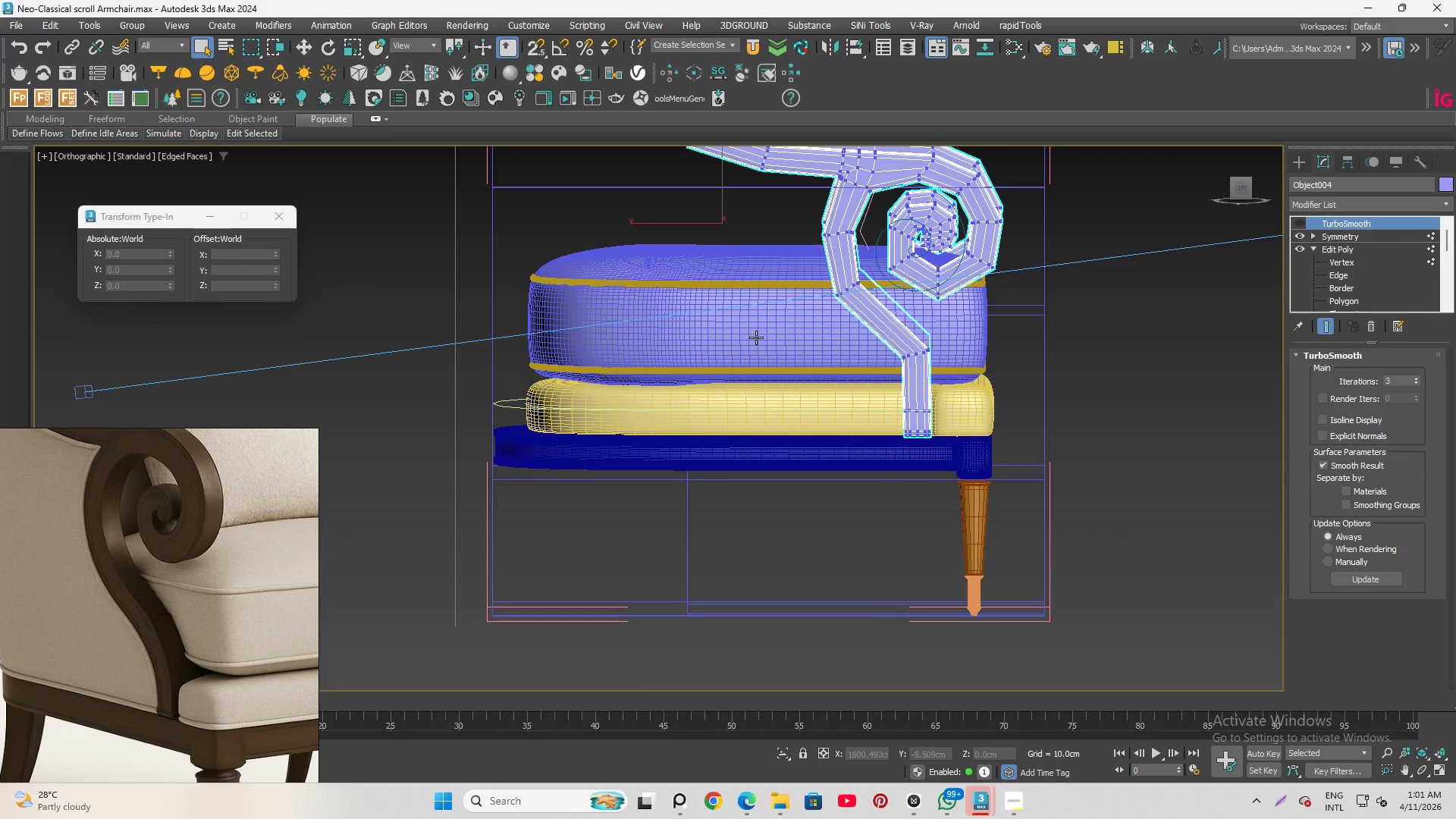 
hold_key(key=AltLeft, duration=0.34)
scroll: coordinate [756, 337], scroll_direction: down, amount: 3.0
 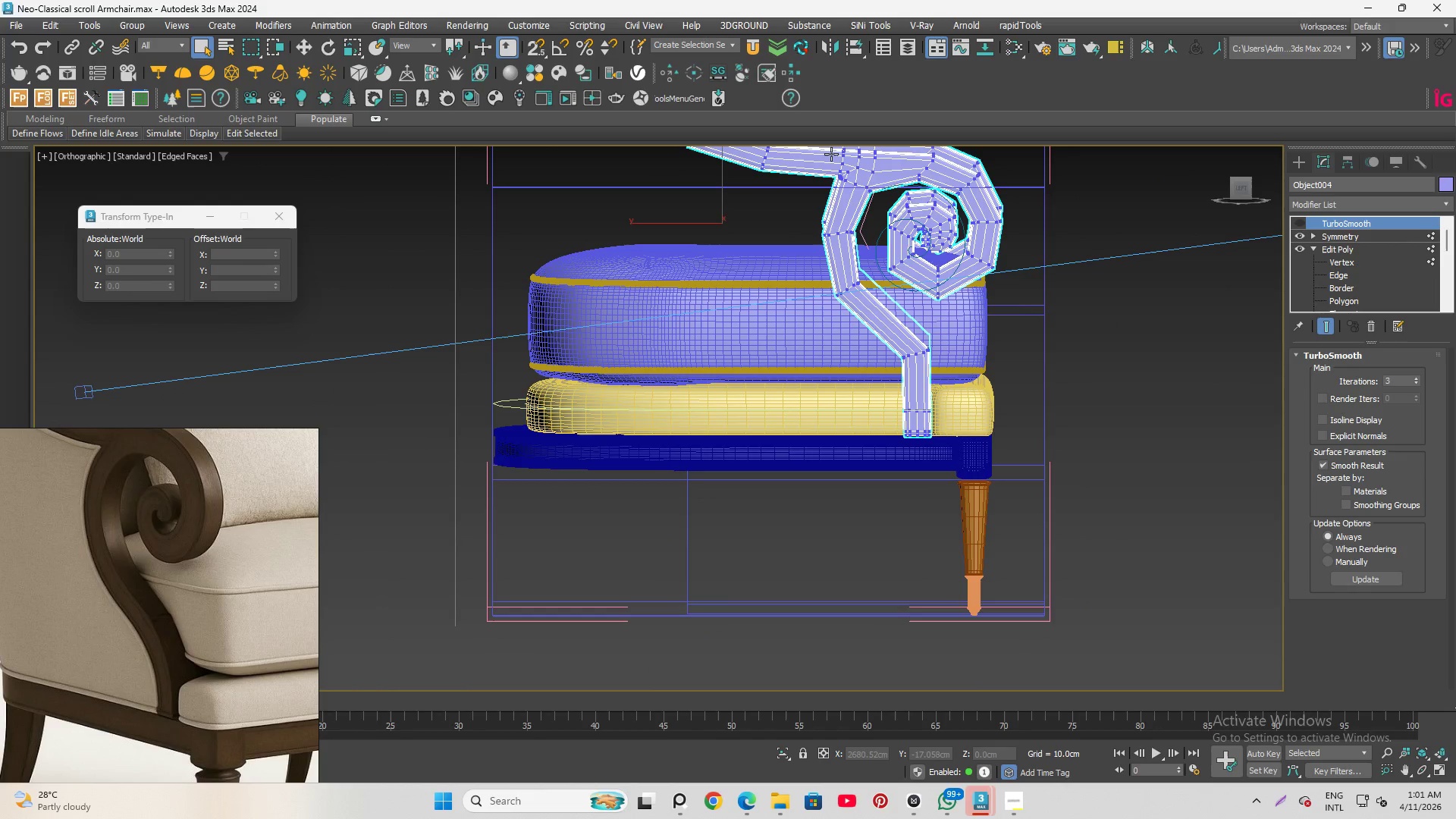 
scroll: coordinate [864, 163], scroll_direction: up, amount: 6.0
 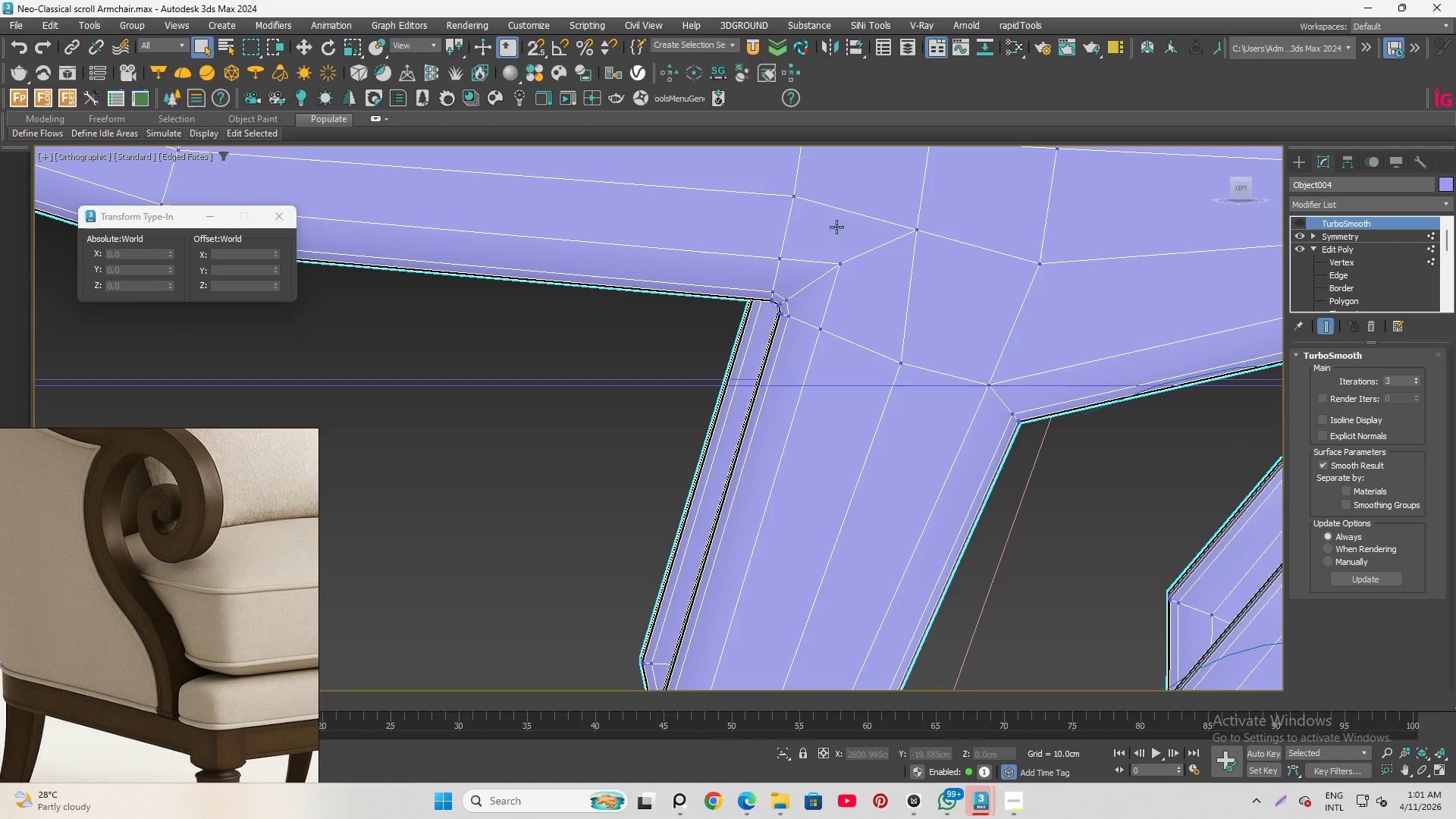 
scroll: coordinate [800, 215], scroll_direction: down, amount: 5.0
 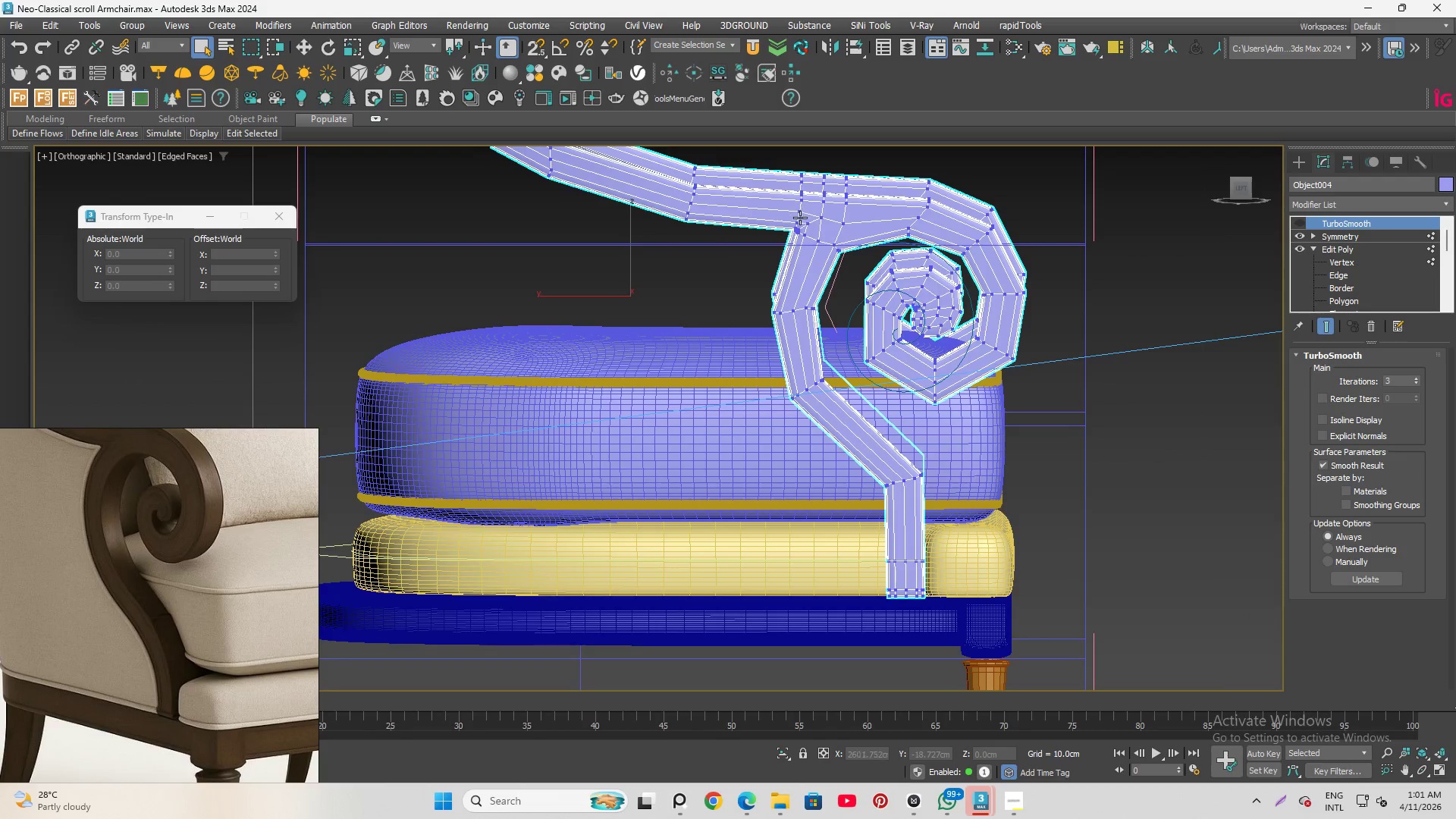 
scroll: coordinate [776, 213], scroll_direction: up, amount: 6.0
 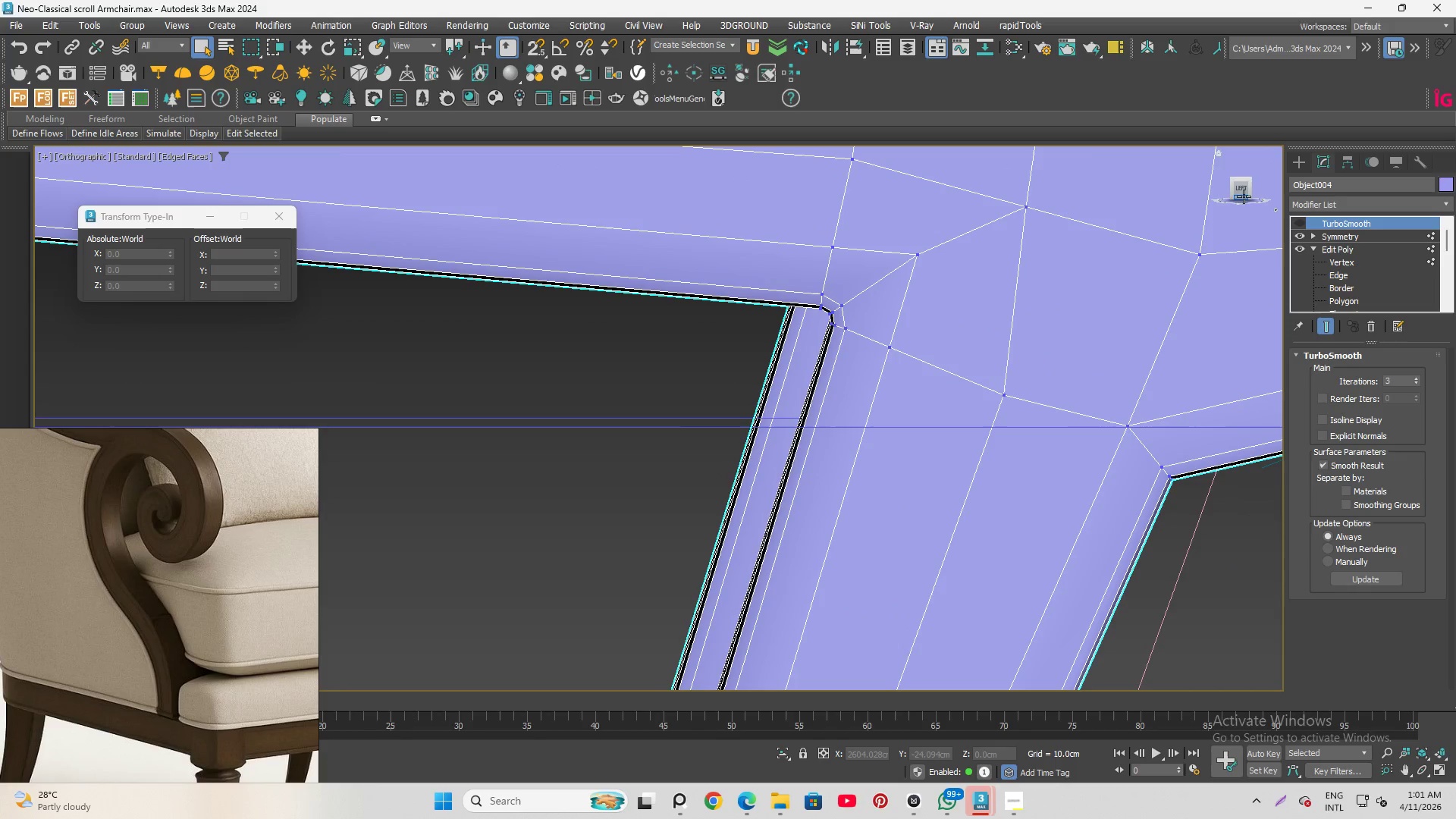 
left_click([1244, 191])
 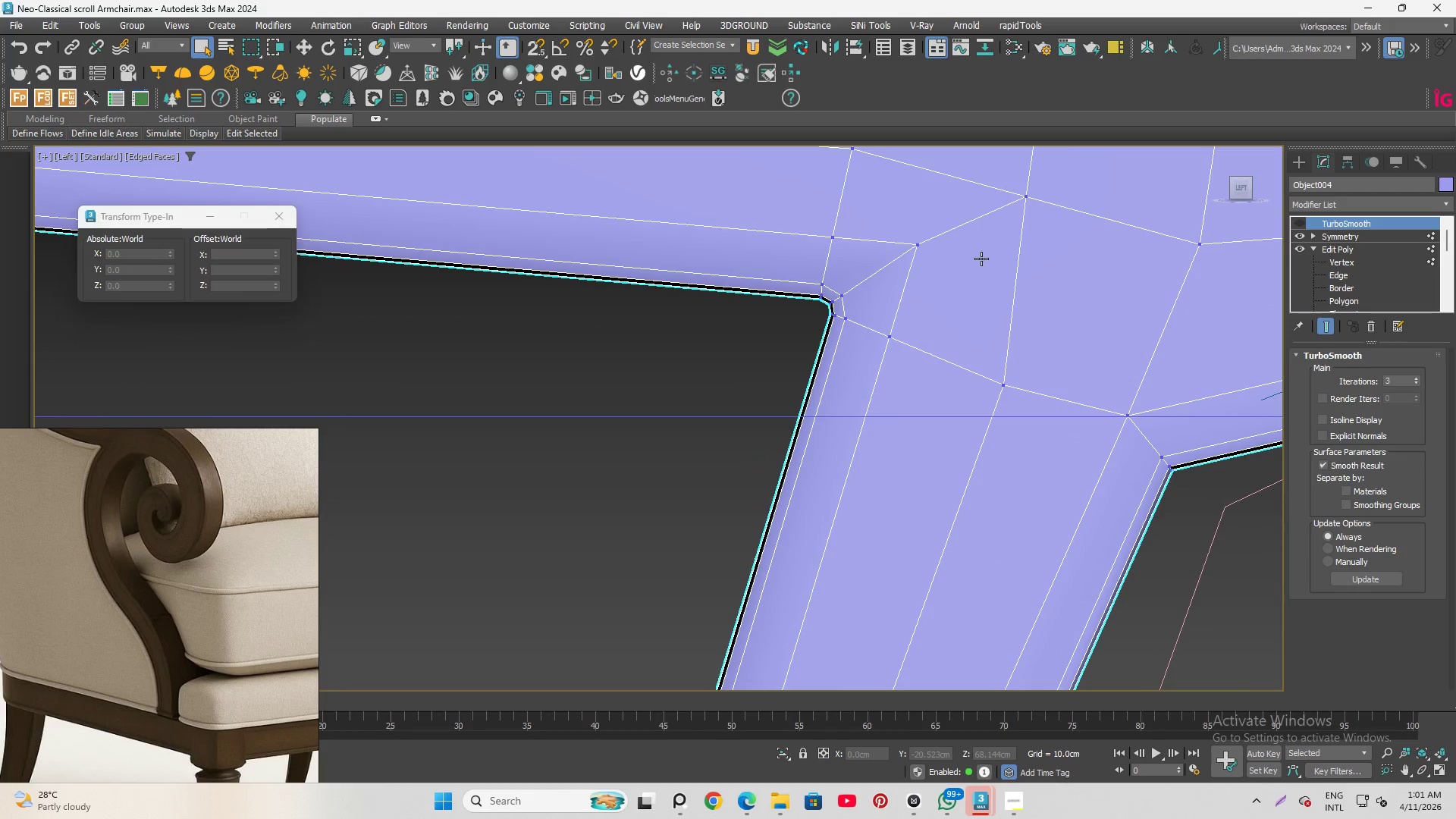 
key(F3)
 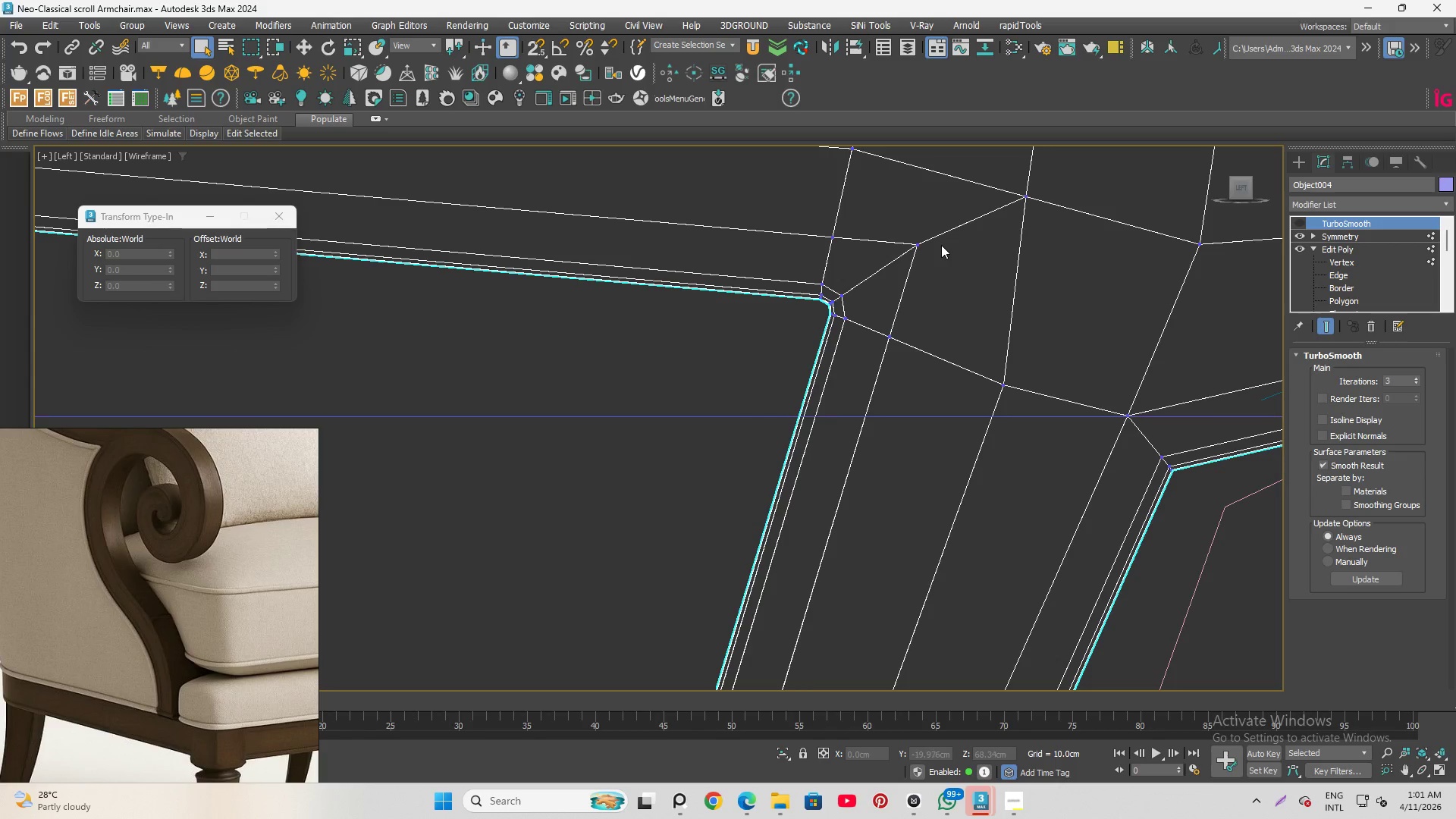 
scroll: coordinate [910, 266], scroll_direction: down, amount: 4.0
 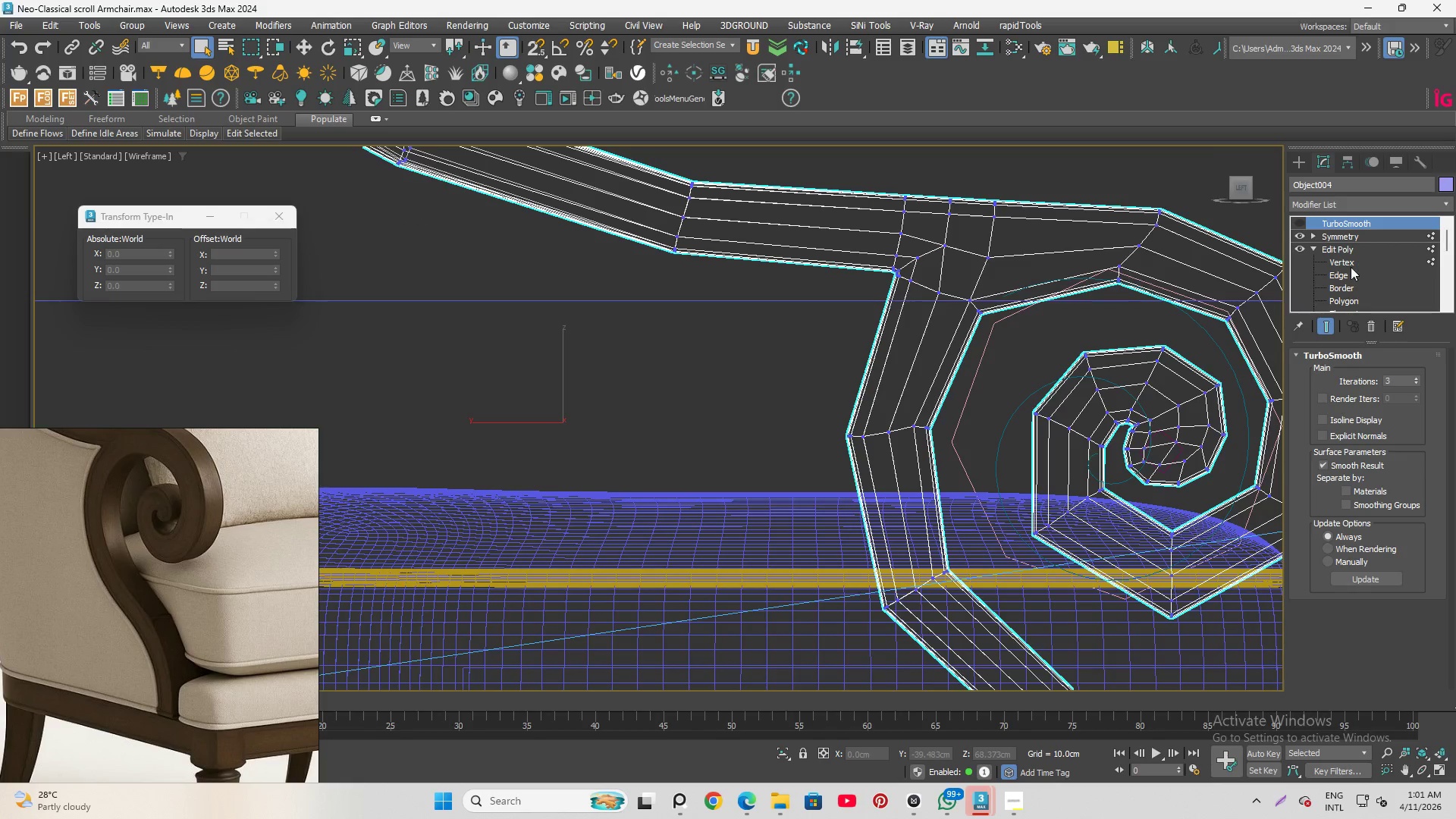 
left_click([1360, 262])
 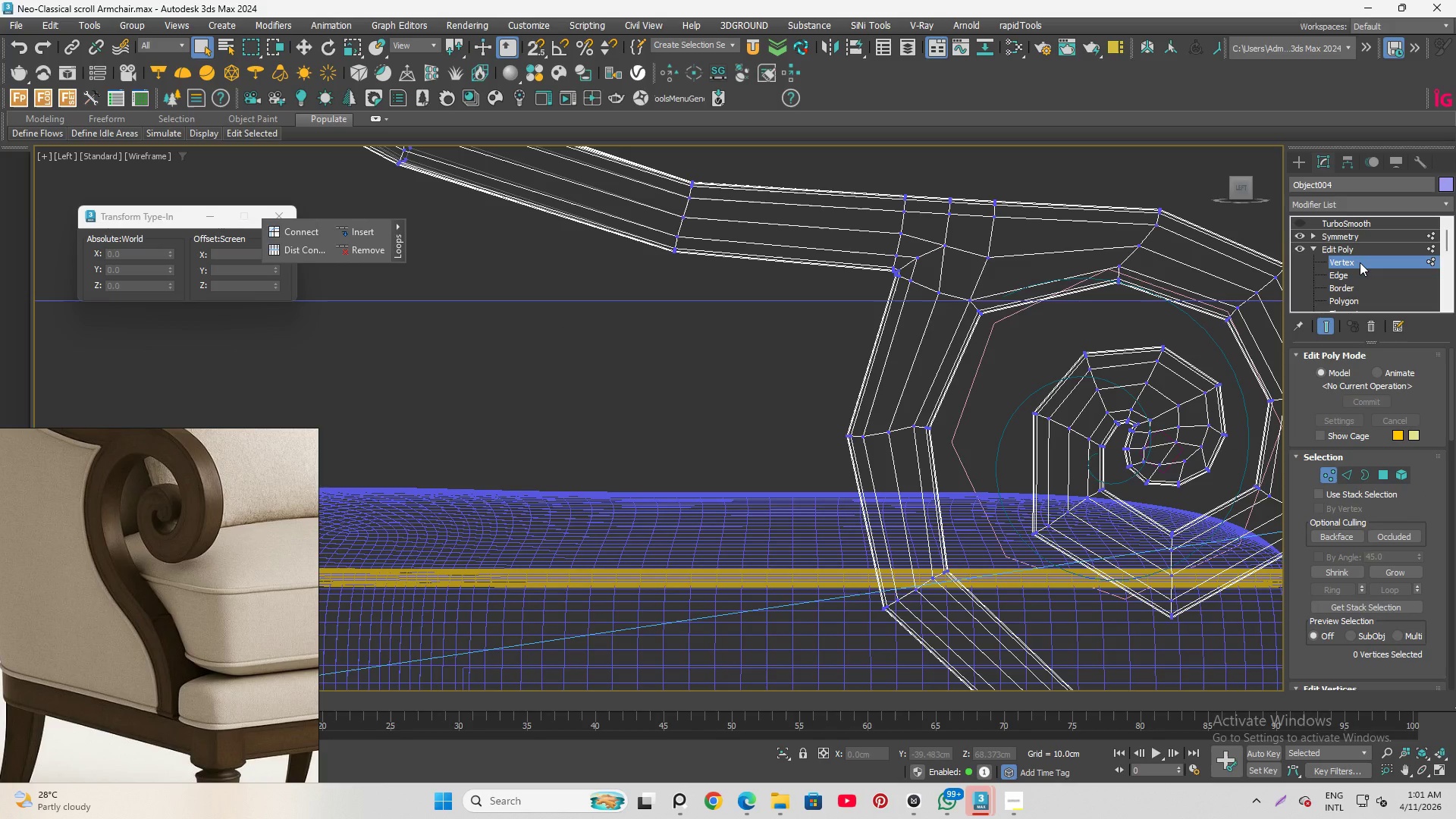 
left_click([1360, 262])
 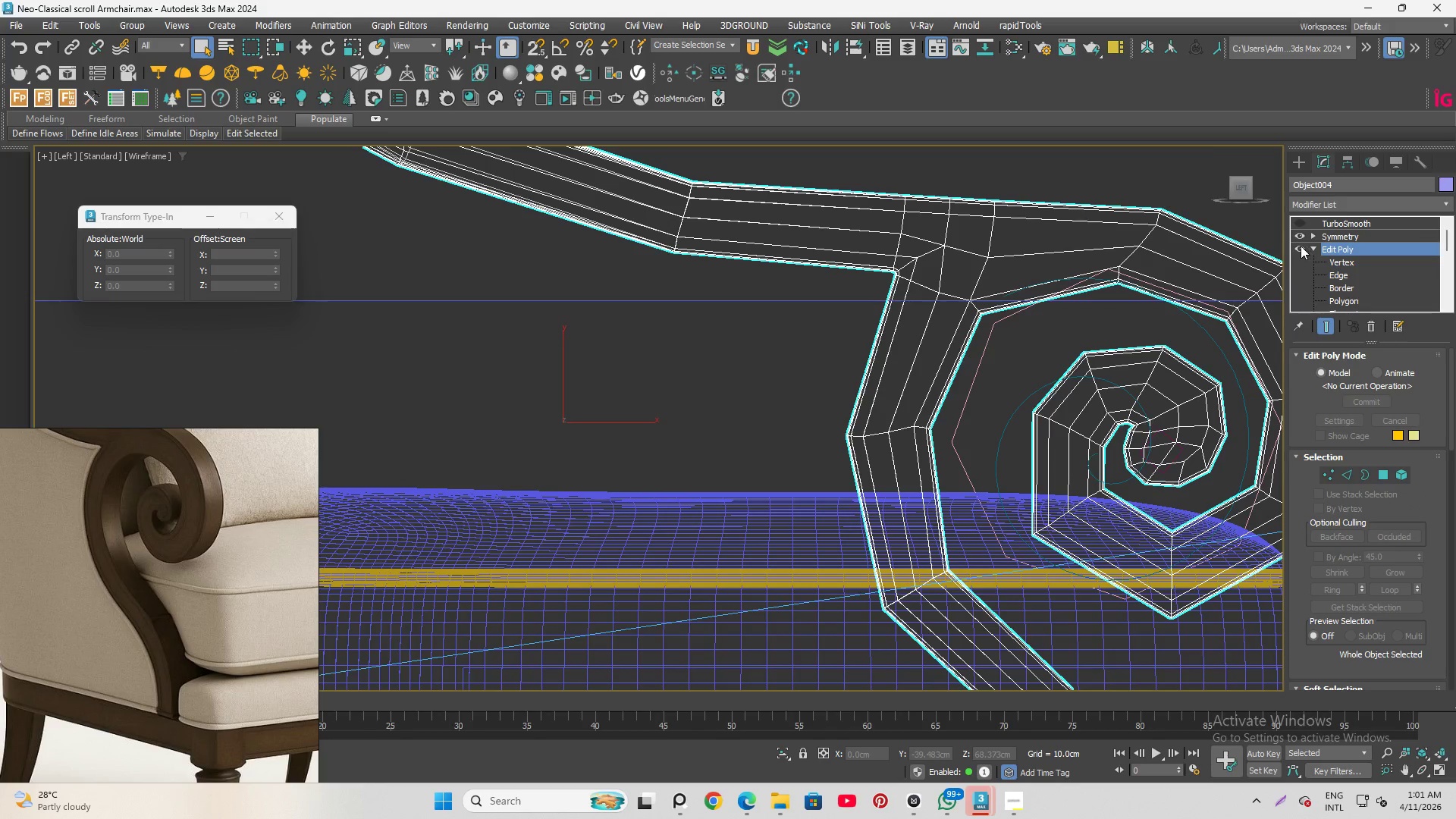 
left_click([1300, 246])
 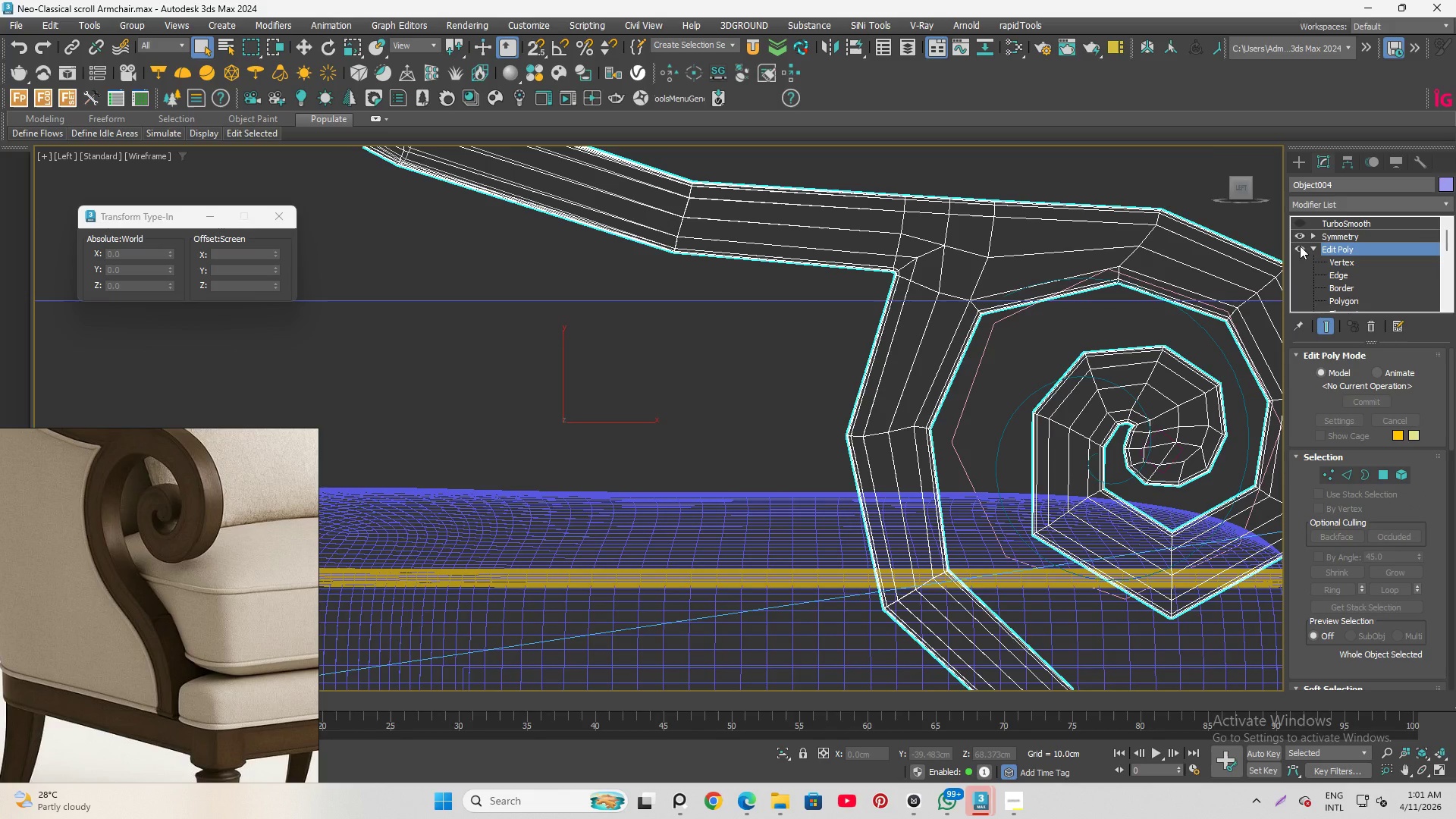 
double_click([1300, 246])
 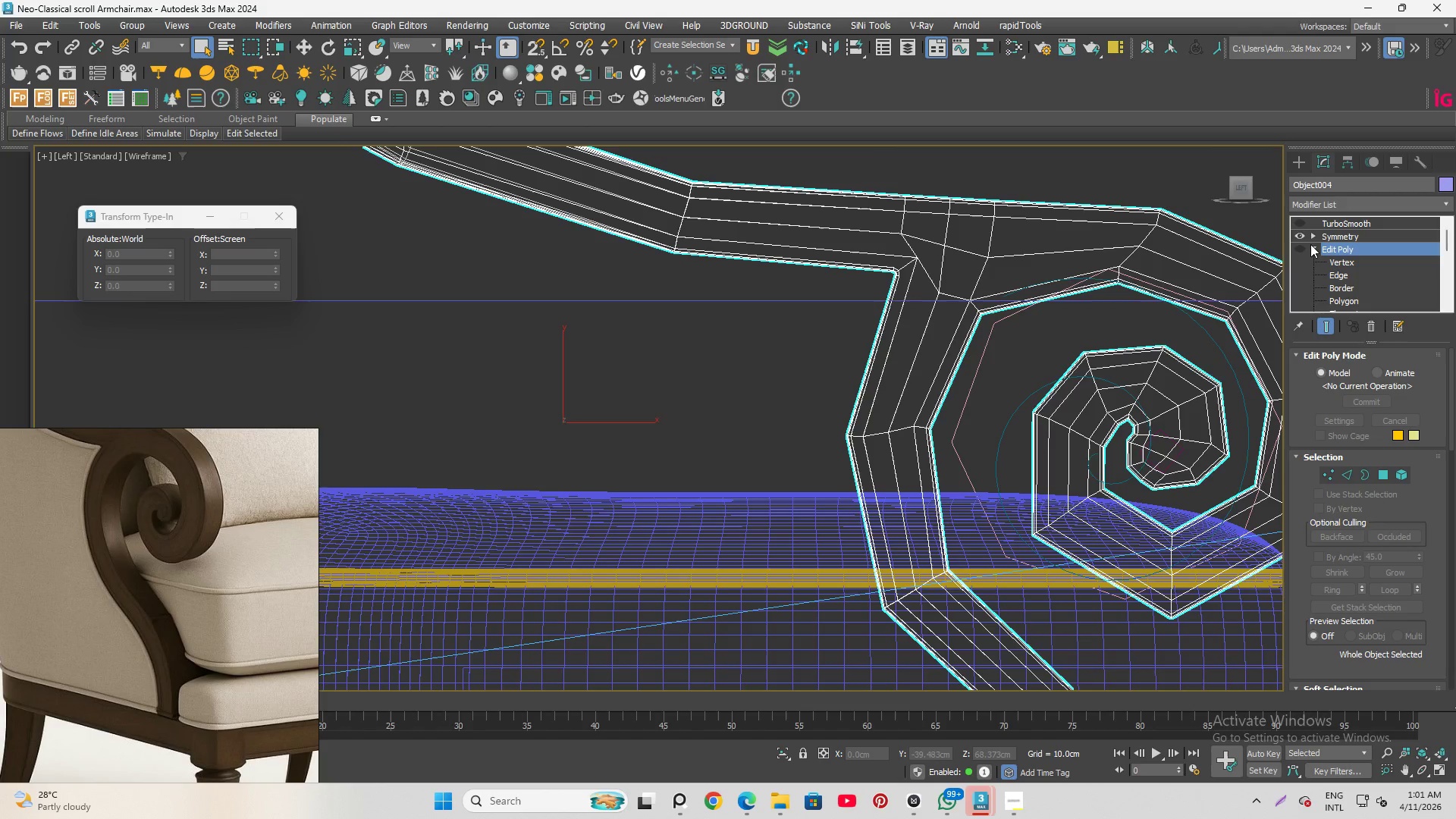 
left_click([1313, 247])
 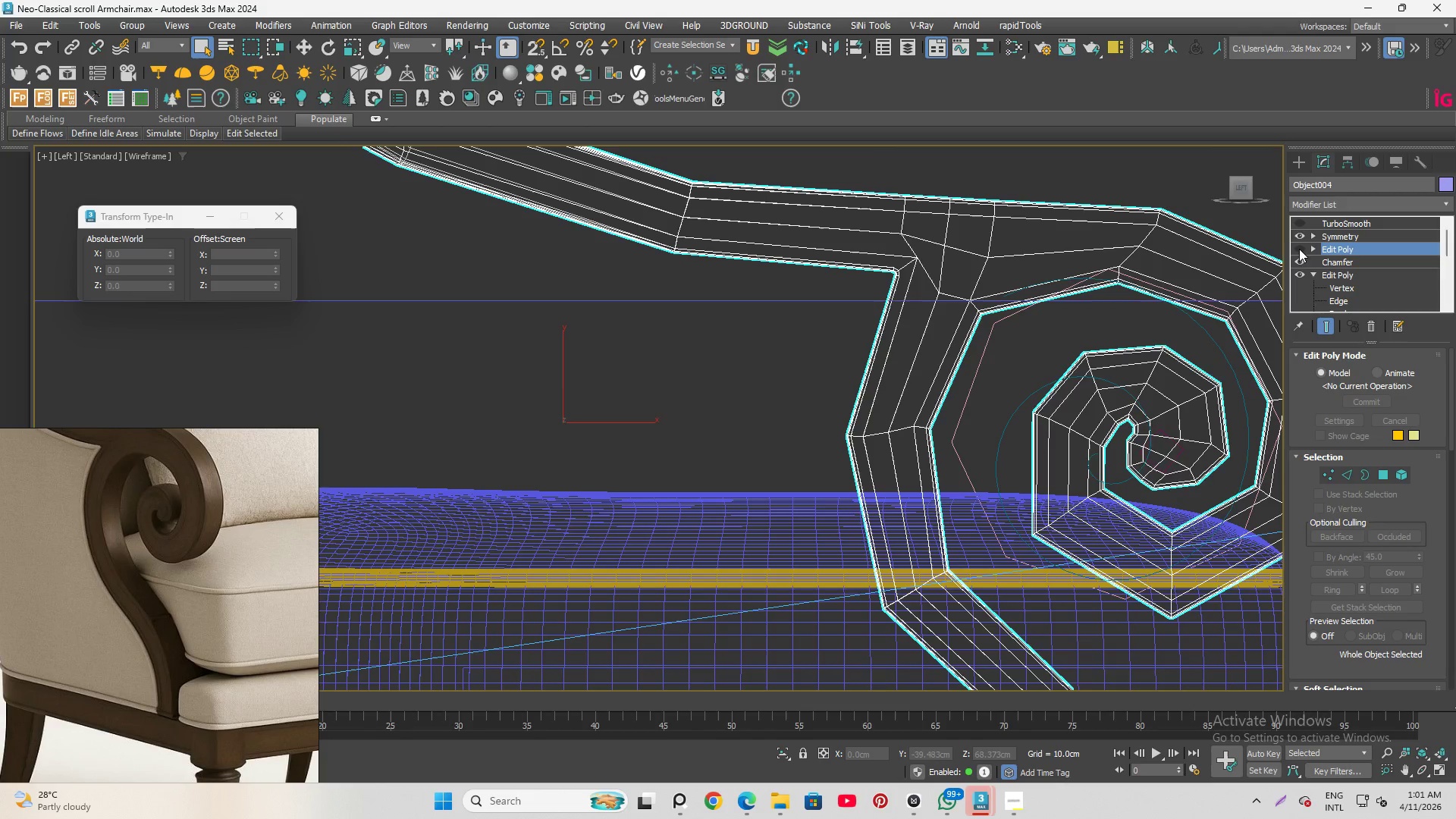 
left_click([1299, 249])
 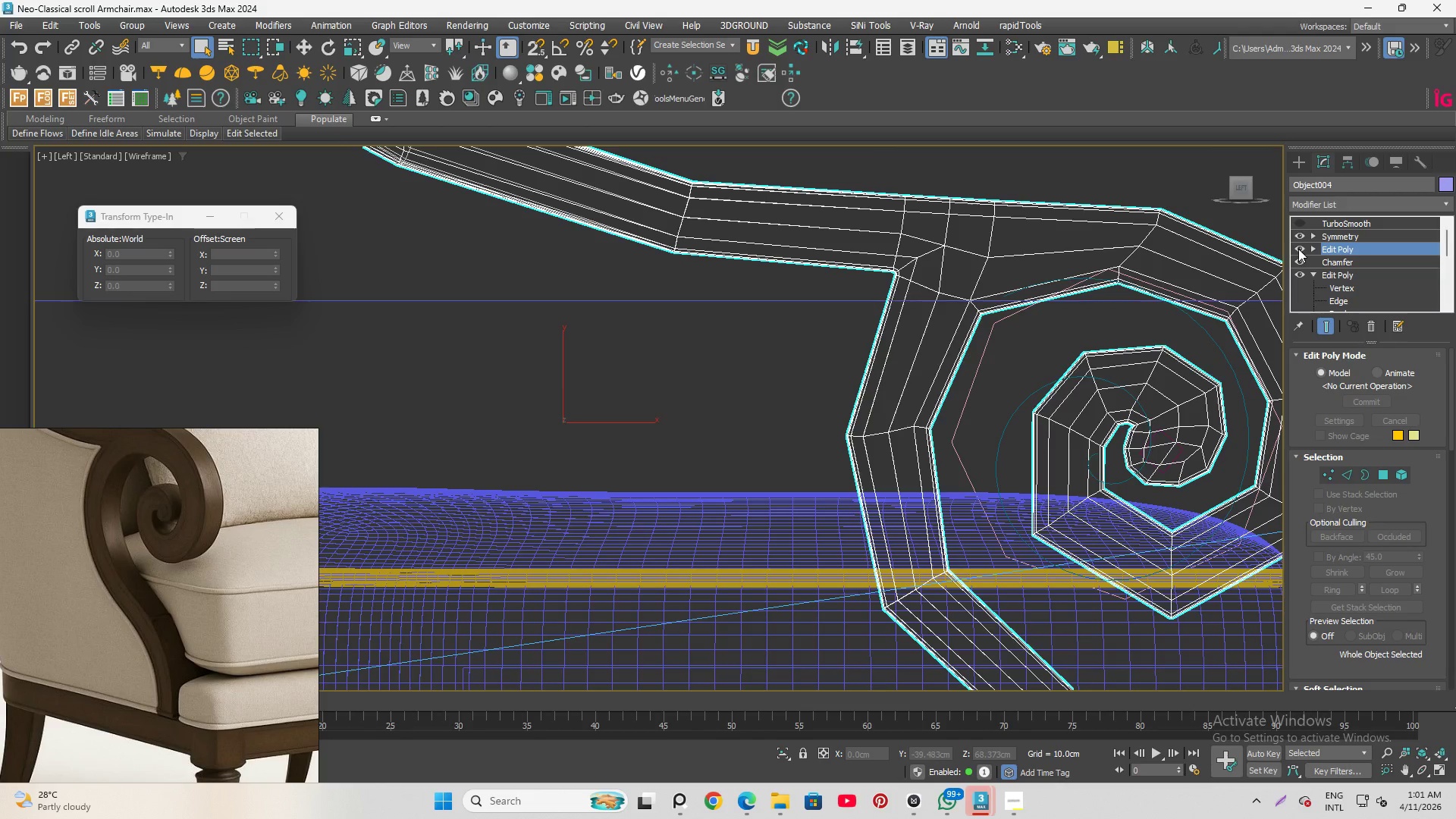 
left_click([1298, 249])
 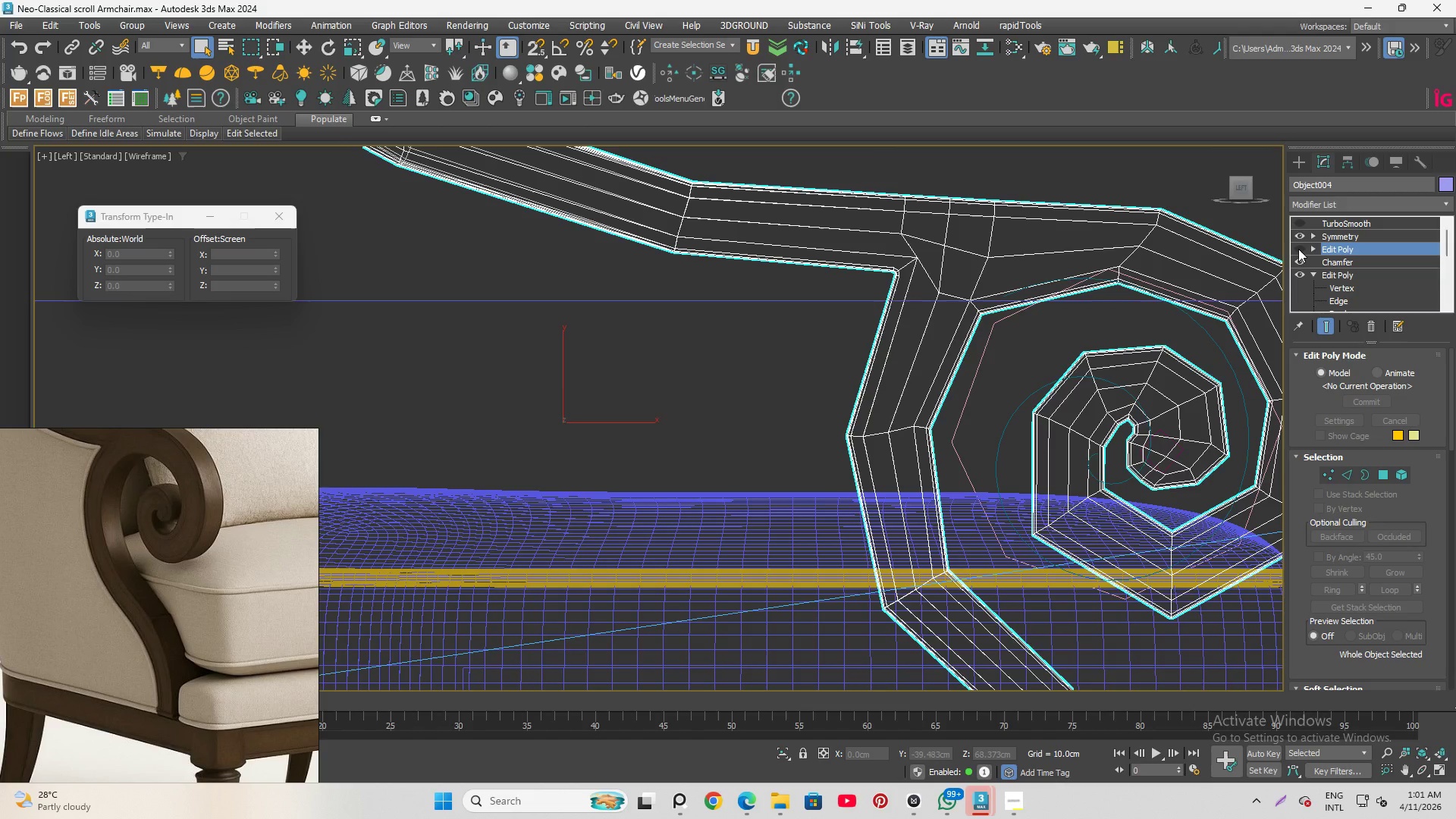 
left_click([1298, 249])
 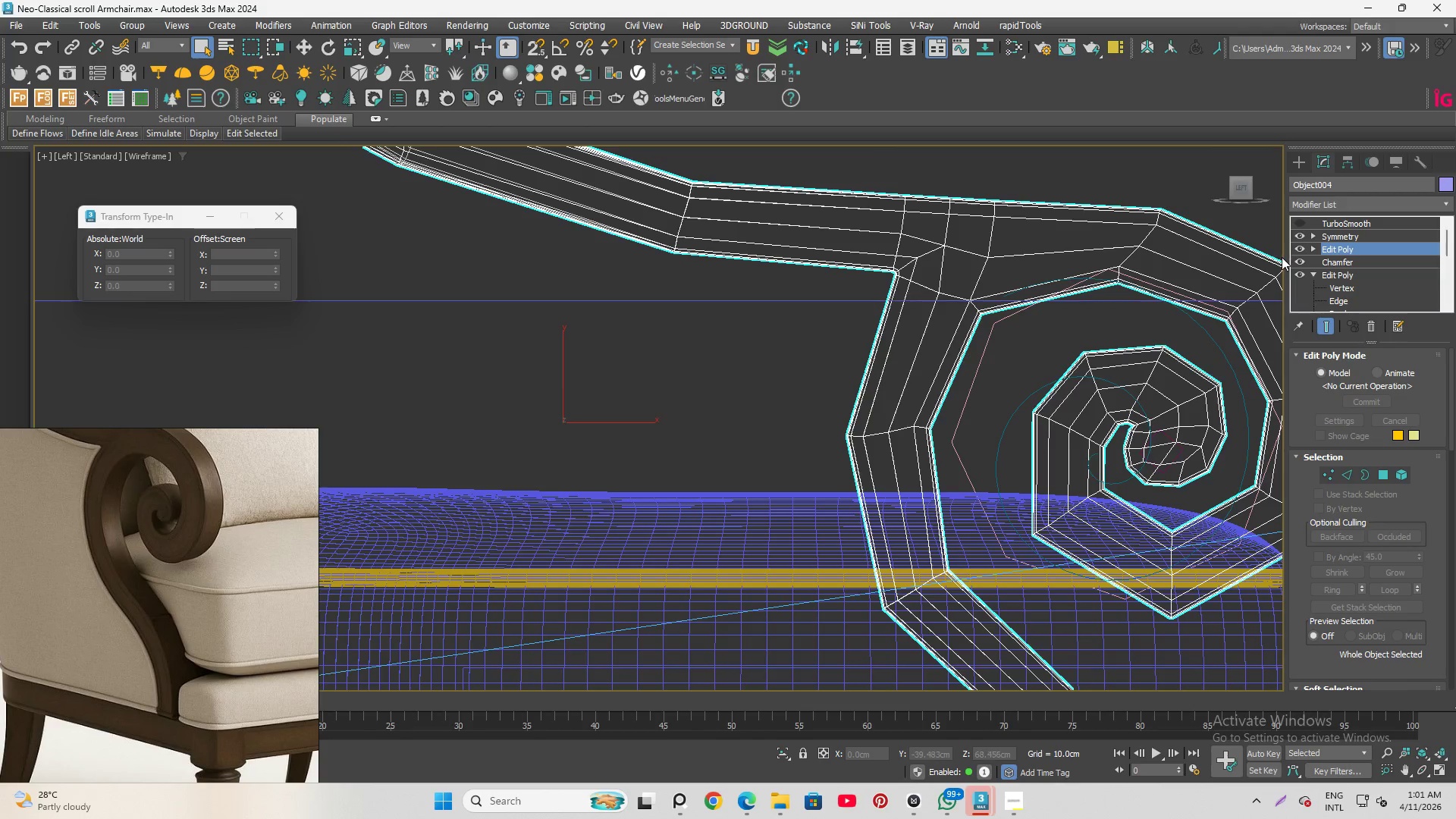 
left_click([1294, 249])
 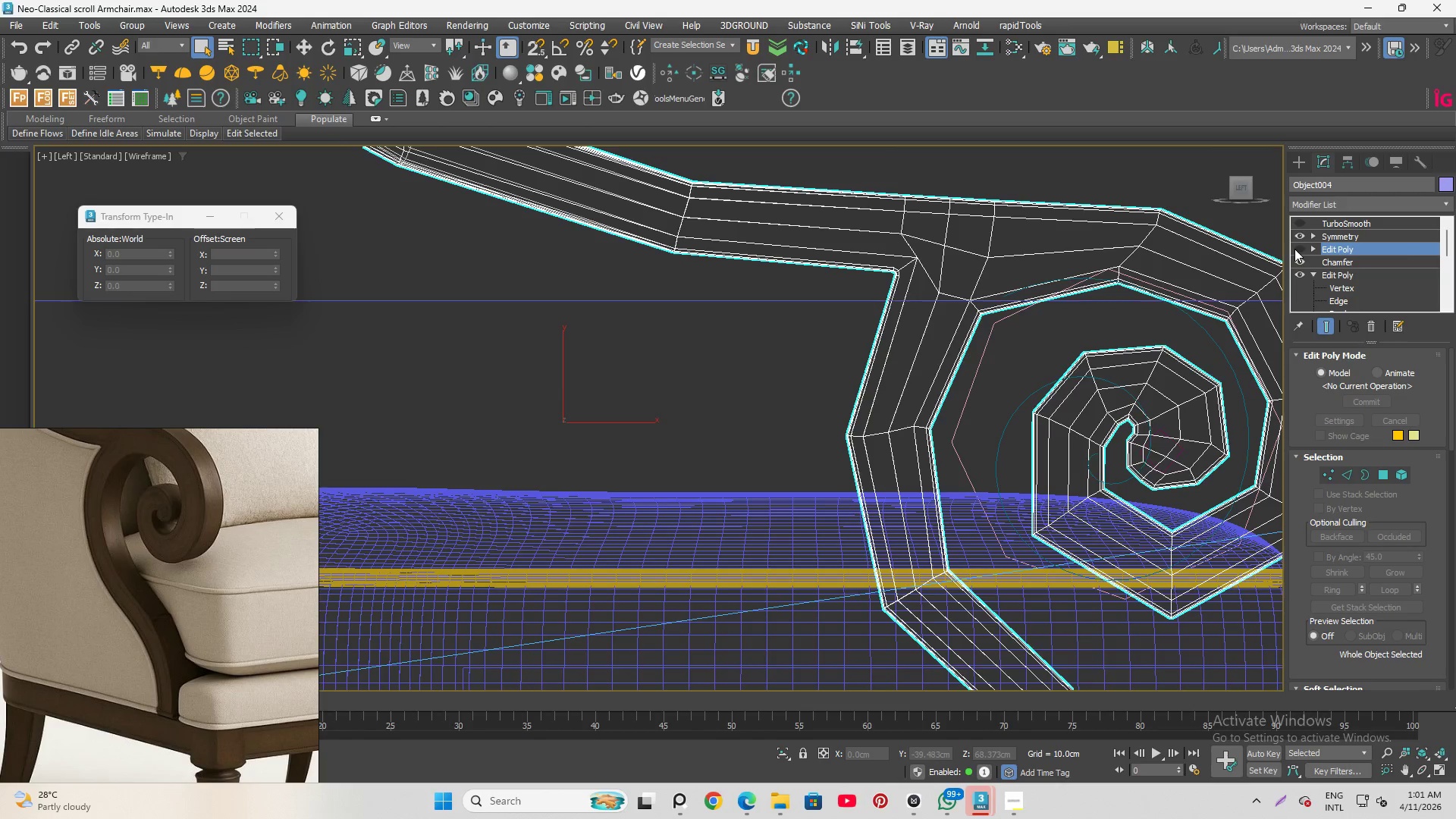 
left_click([1294, 249])
 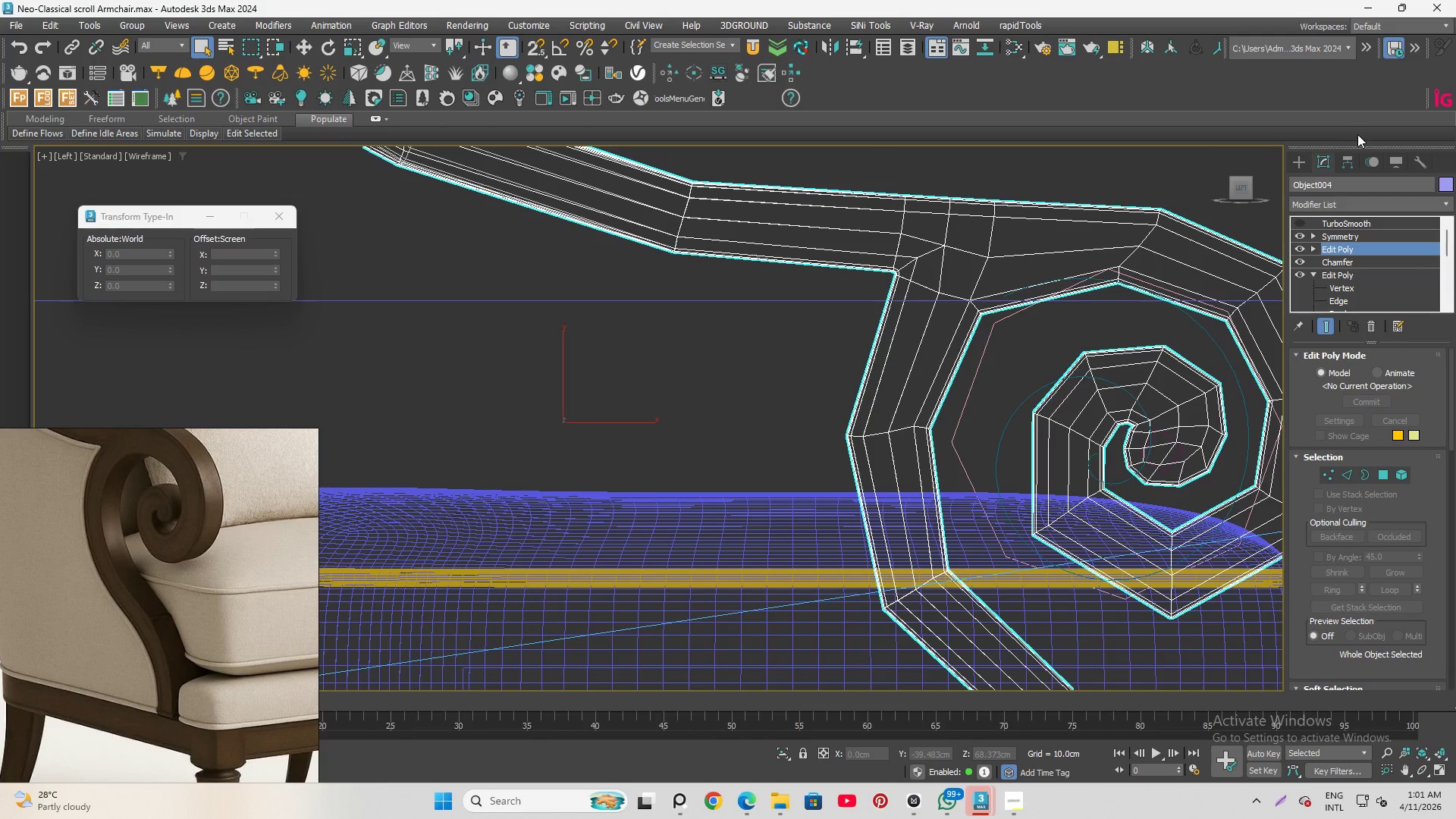 
left_click([1344, 202])
 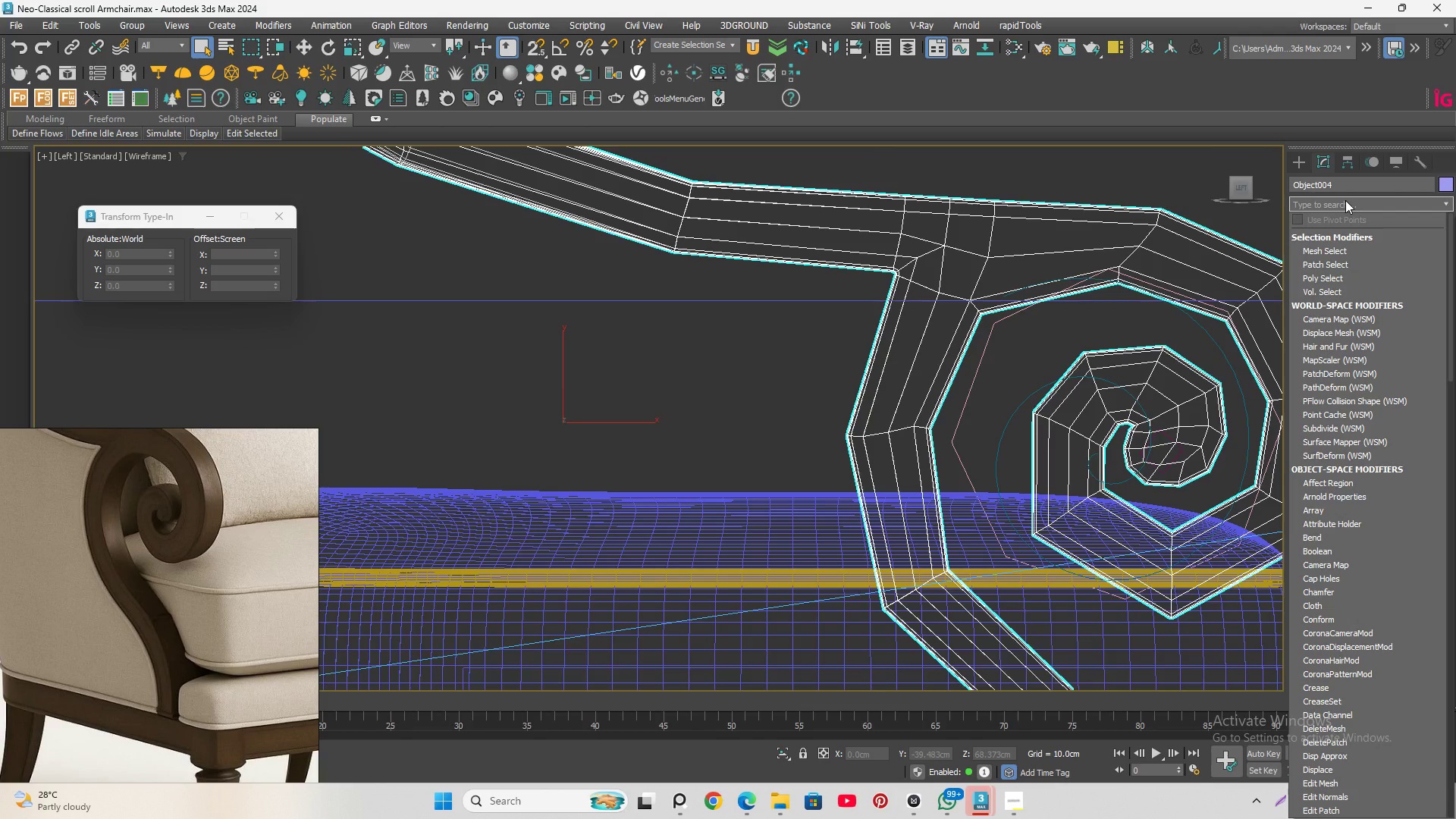 
type(ed)
 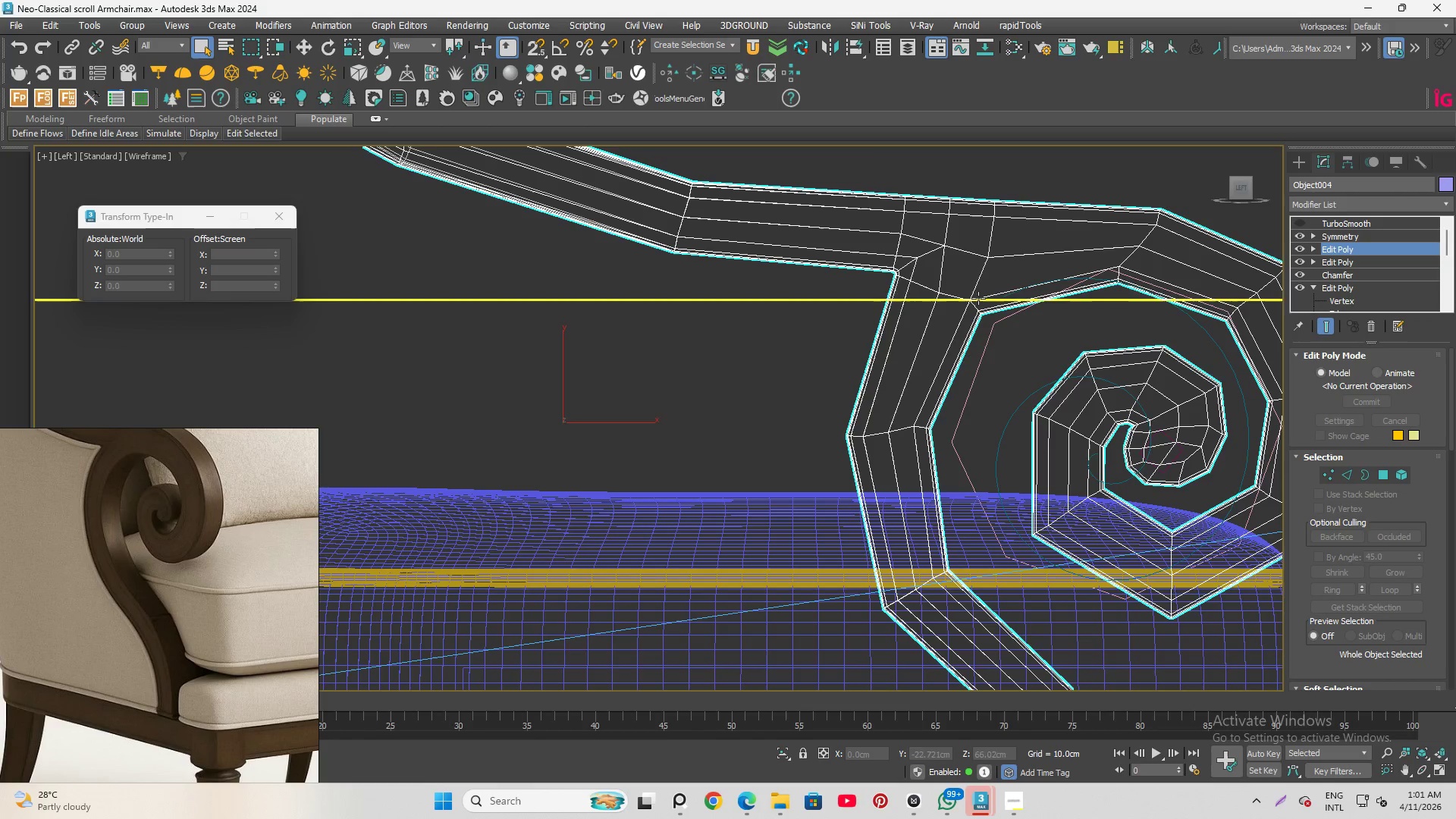 
key(Control+S)
 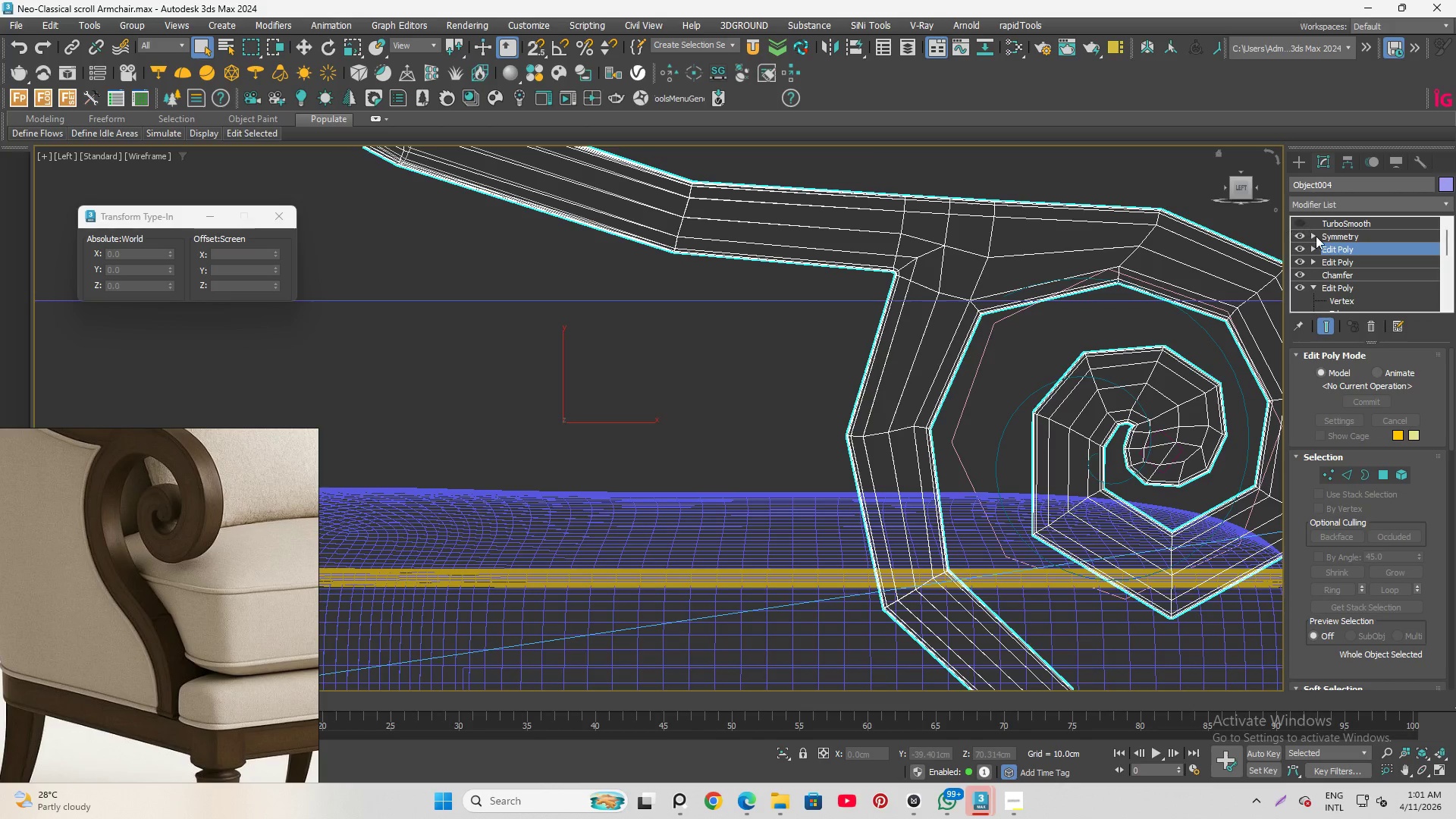 
left_click([1310, 248])
 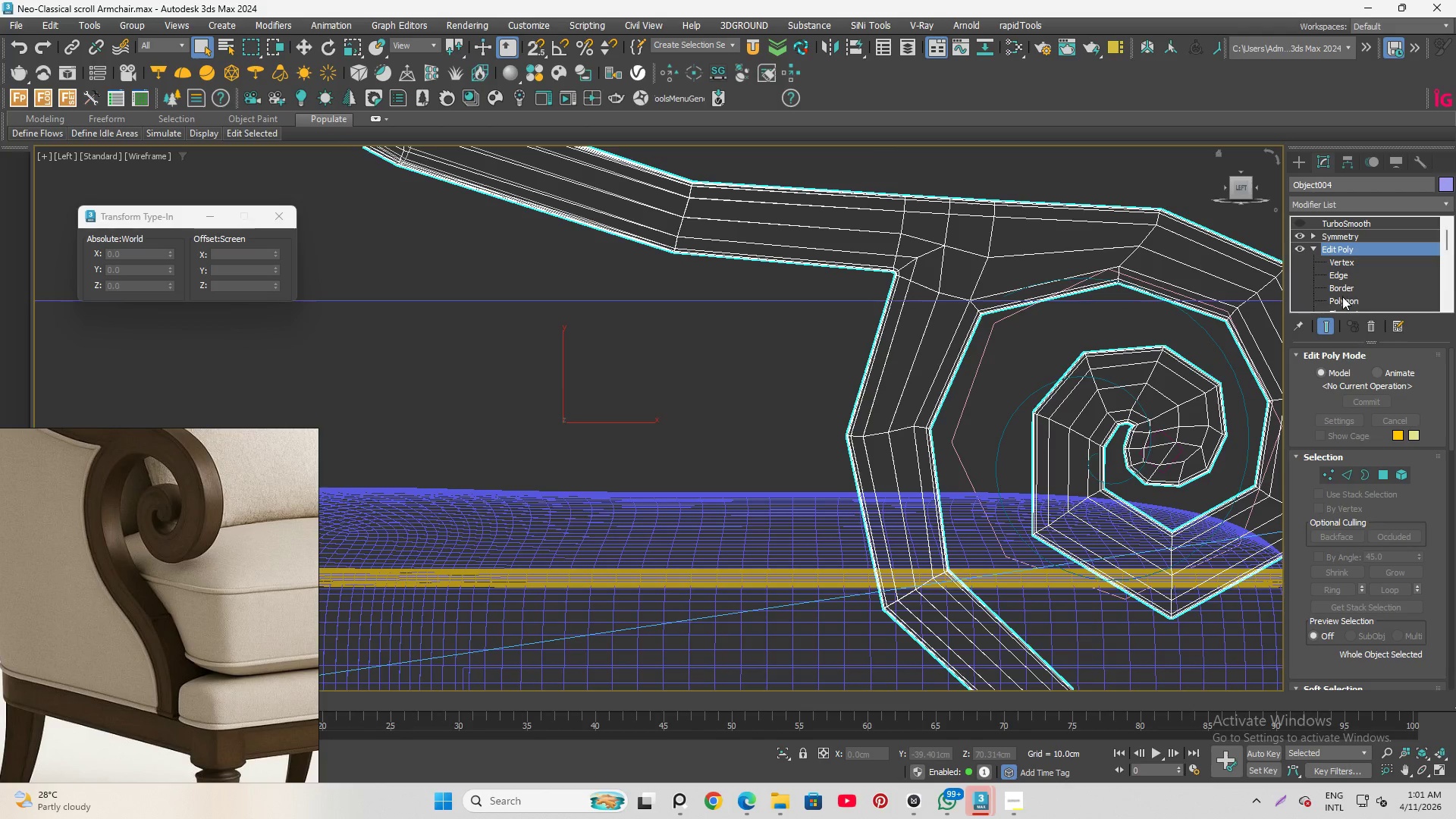 
left_click([1343, 300])
 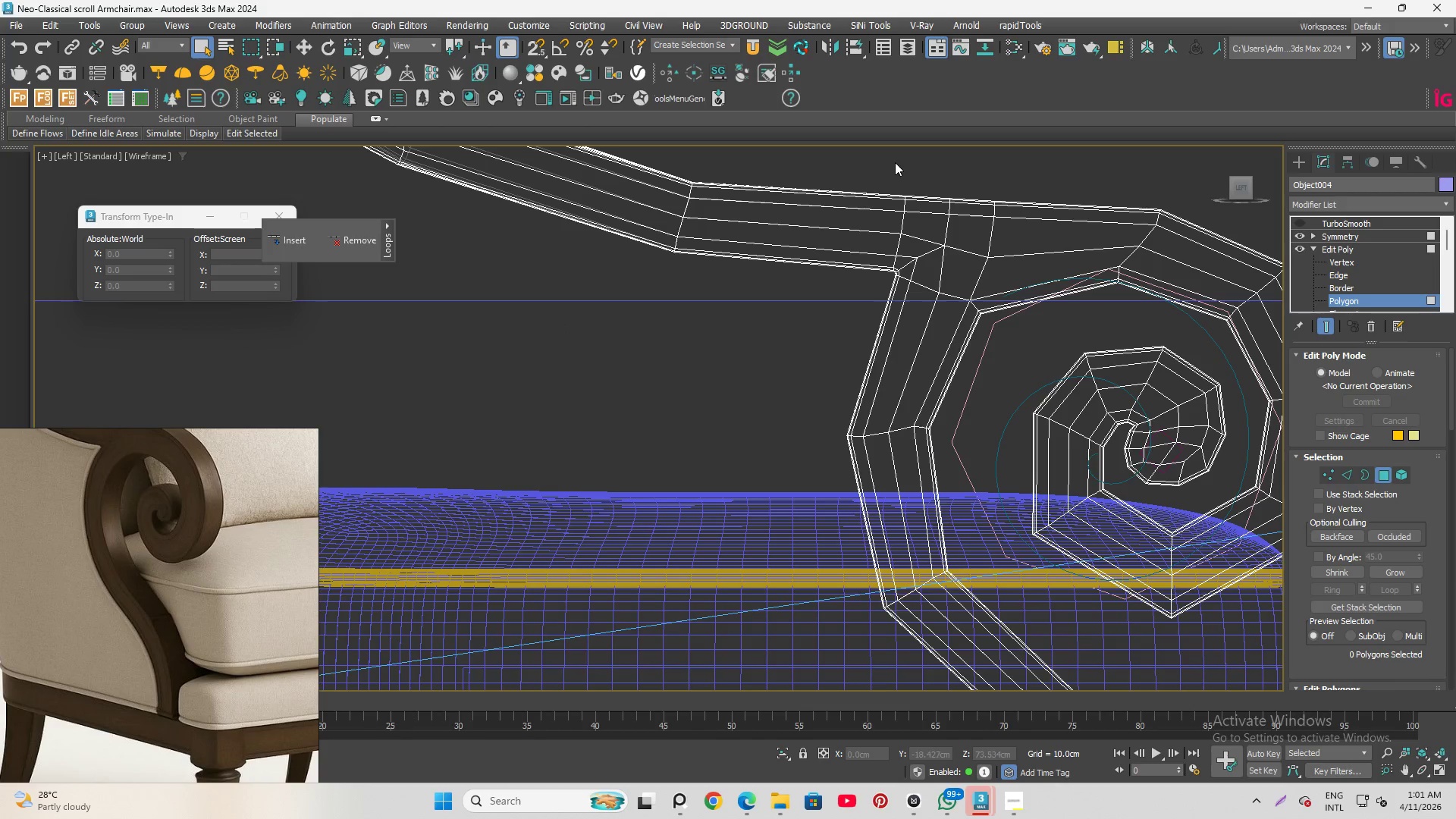 
scroll: coordinate [940, 381], scroll_direction: up, amount: 1.0
 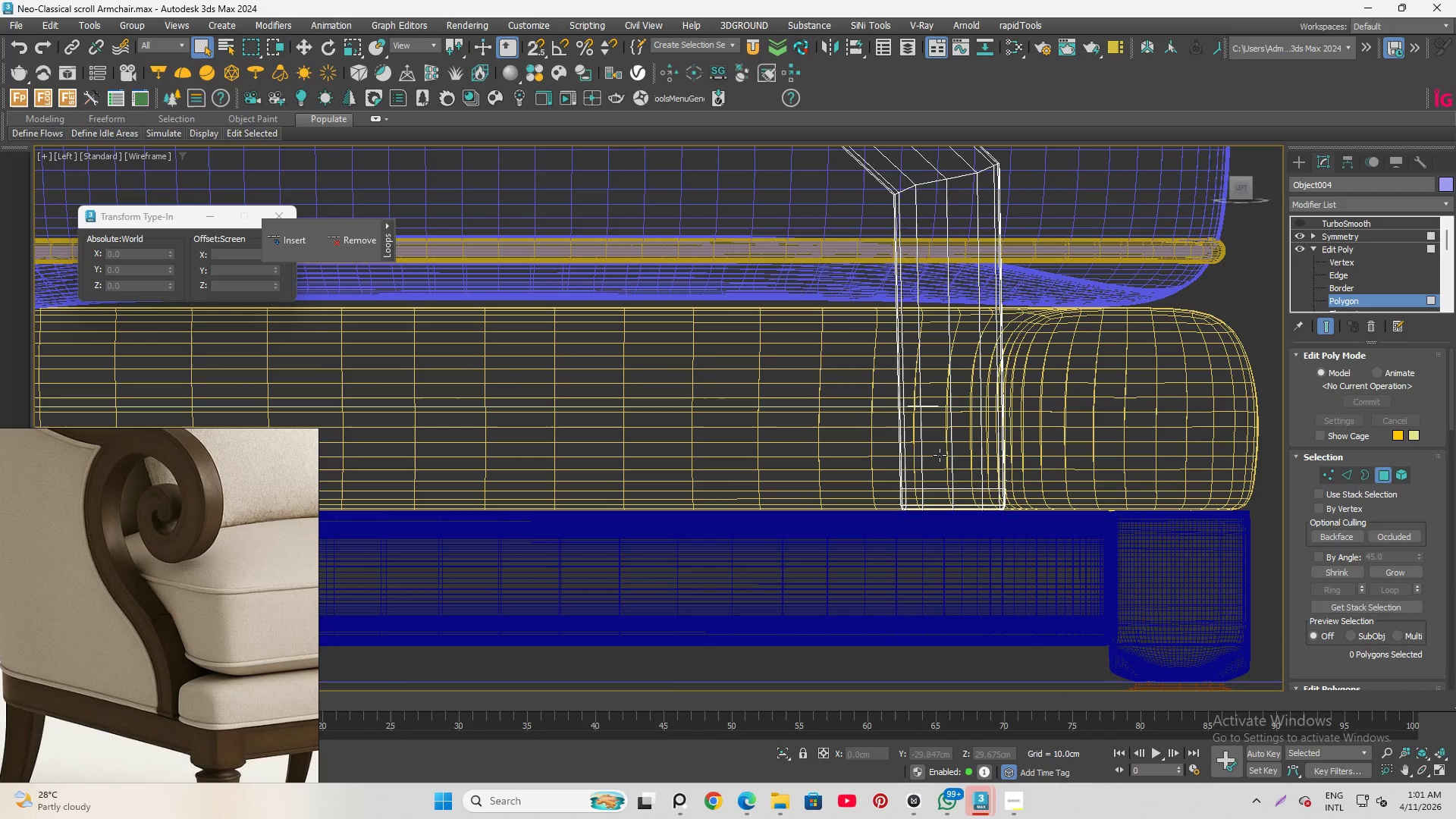 
left_click([940, 454])
 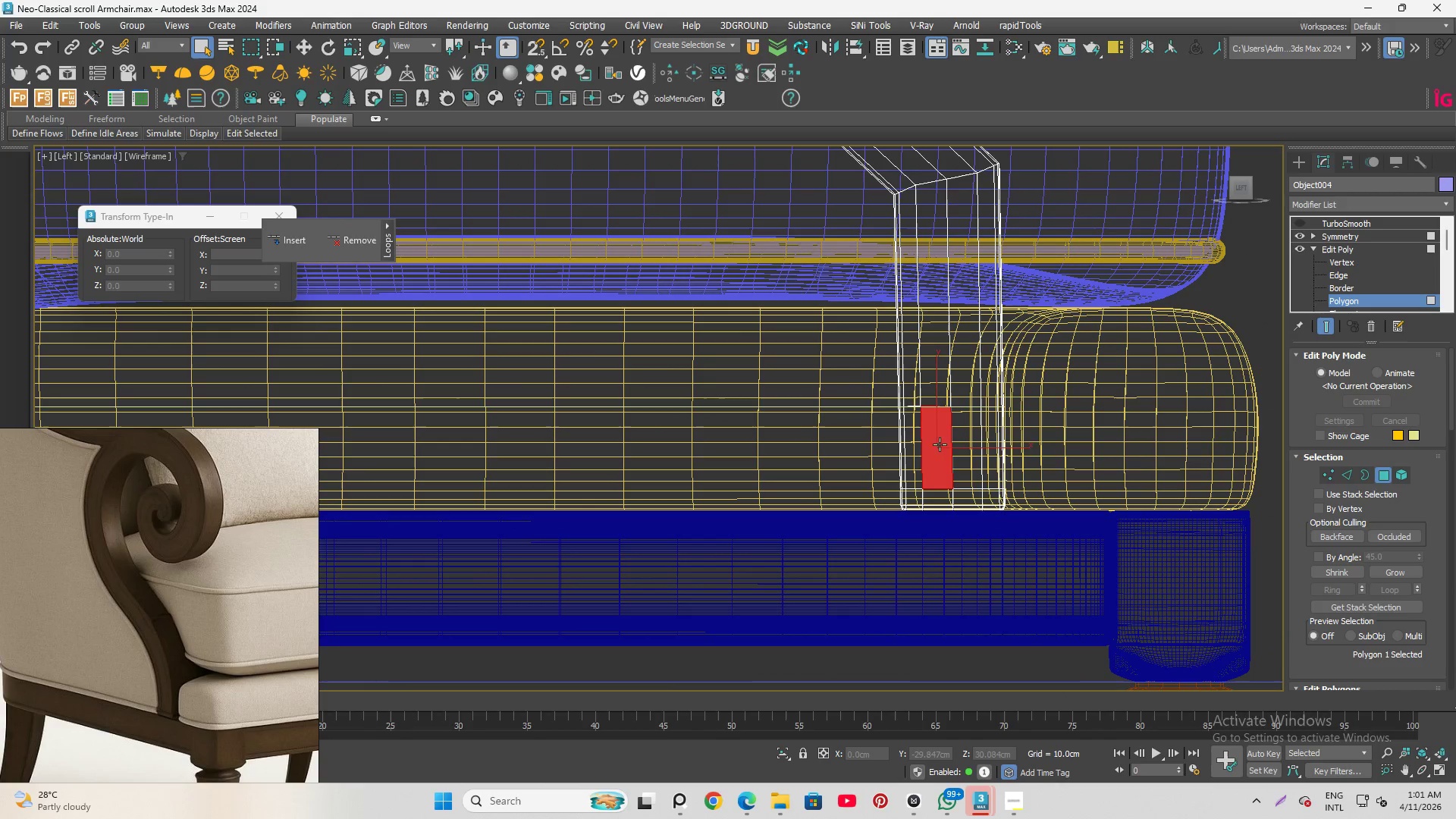 
hold_key(key=ControlLeft, duration=1.52)
left_click([934, 378])
 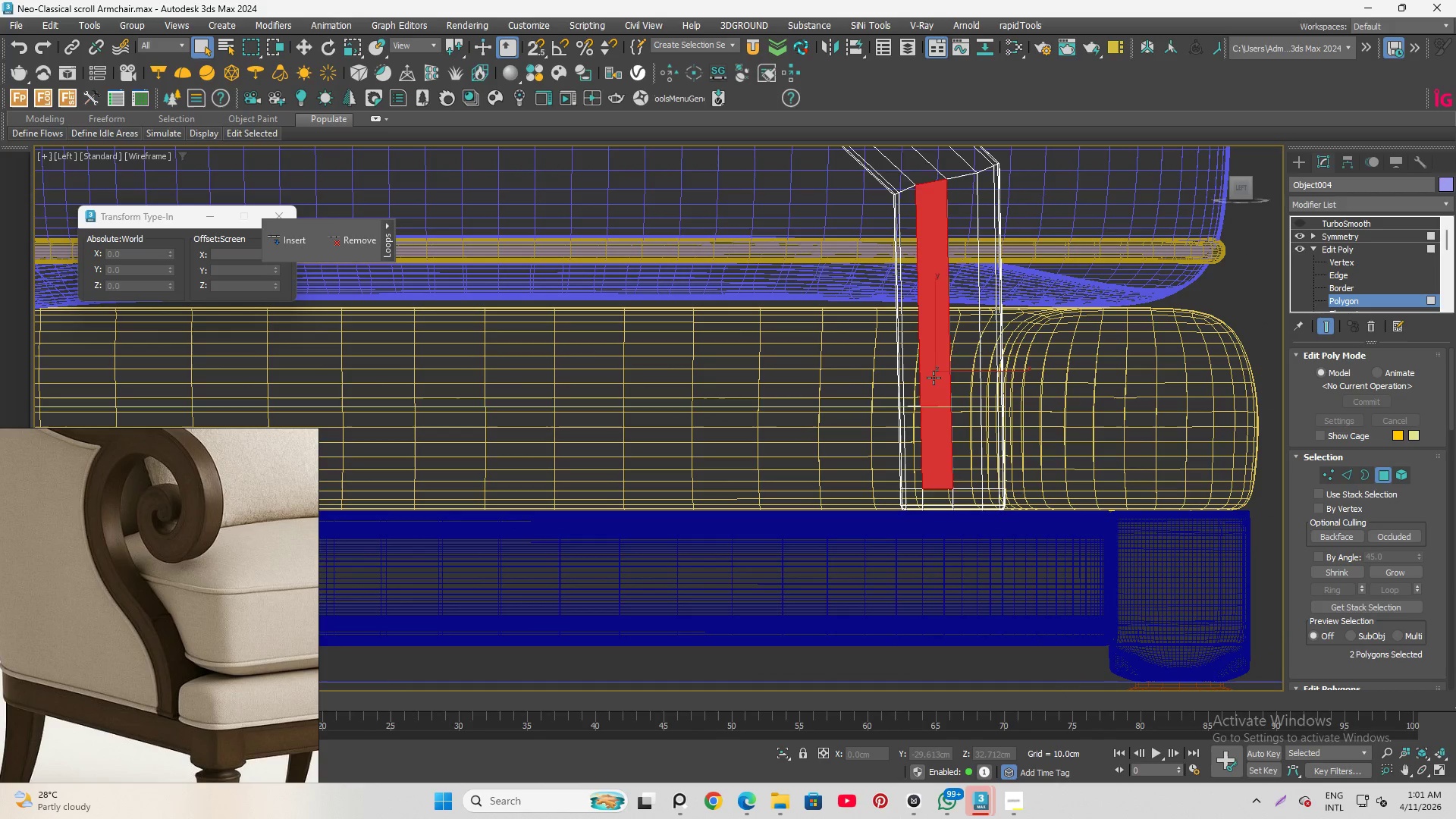 
double_click([934, 378])
 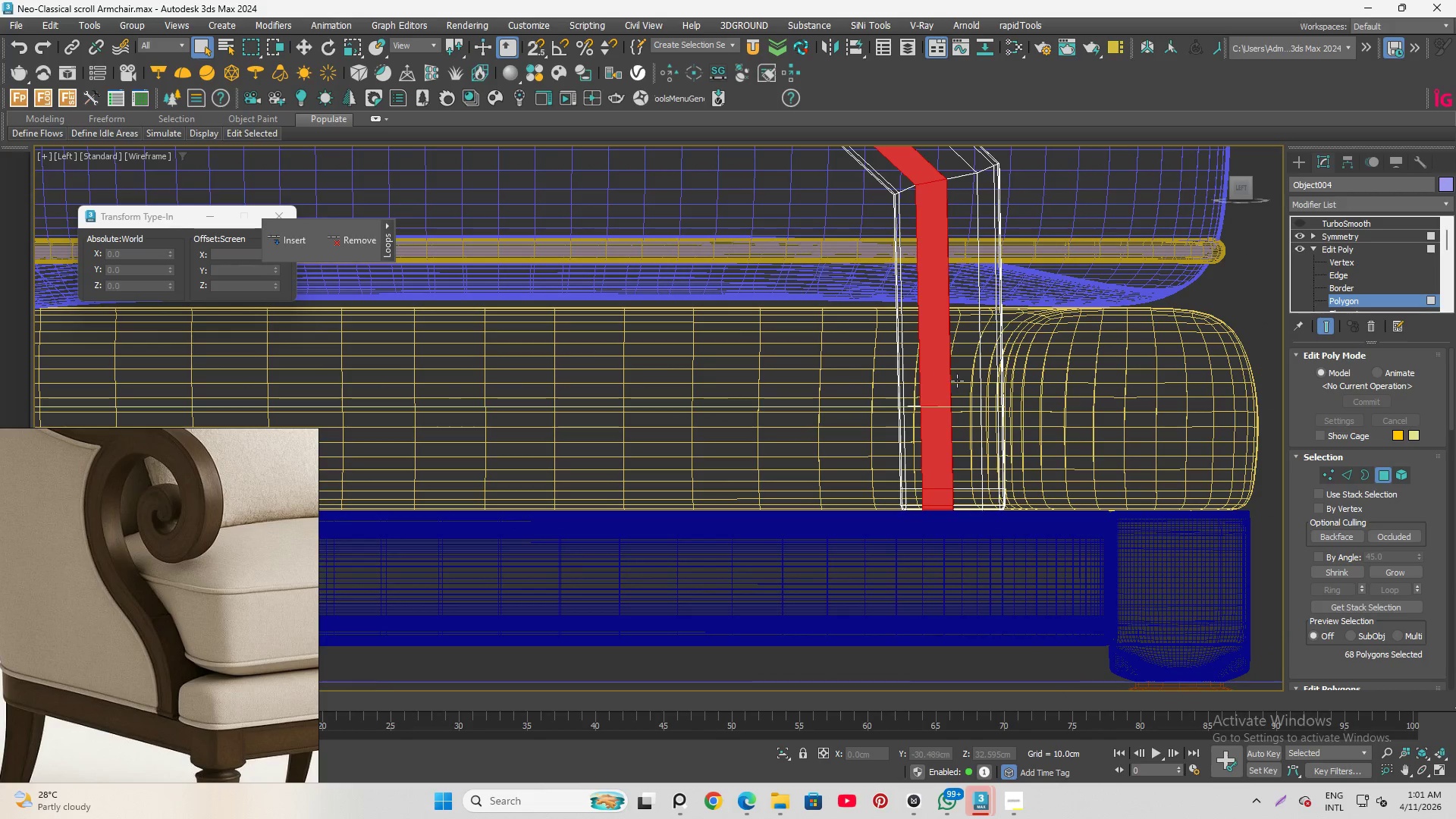 
left_click([960, 380])
 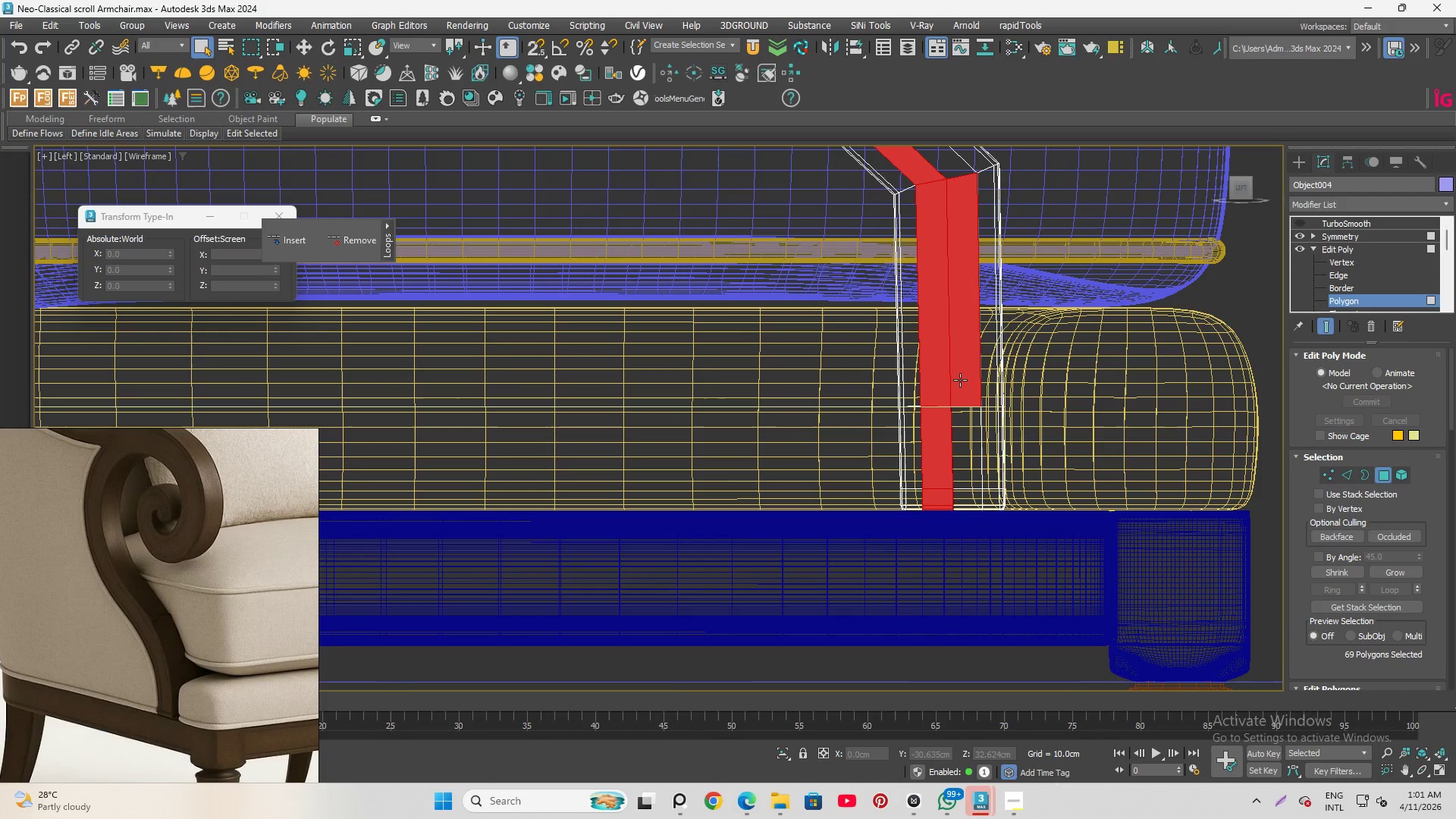 
hold_key(key=ControlLeft, duration=1.5)
double_click([966, 439])
 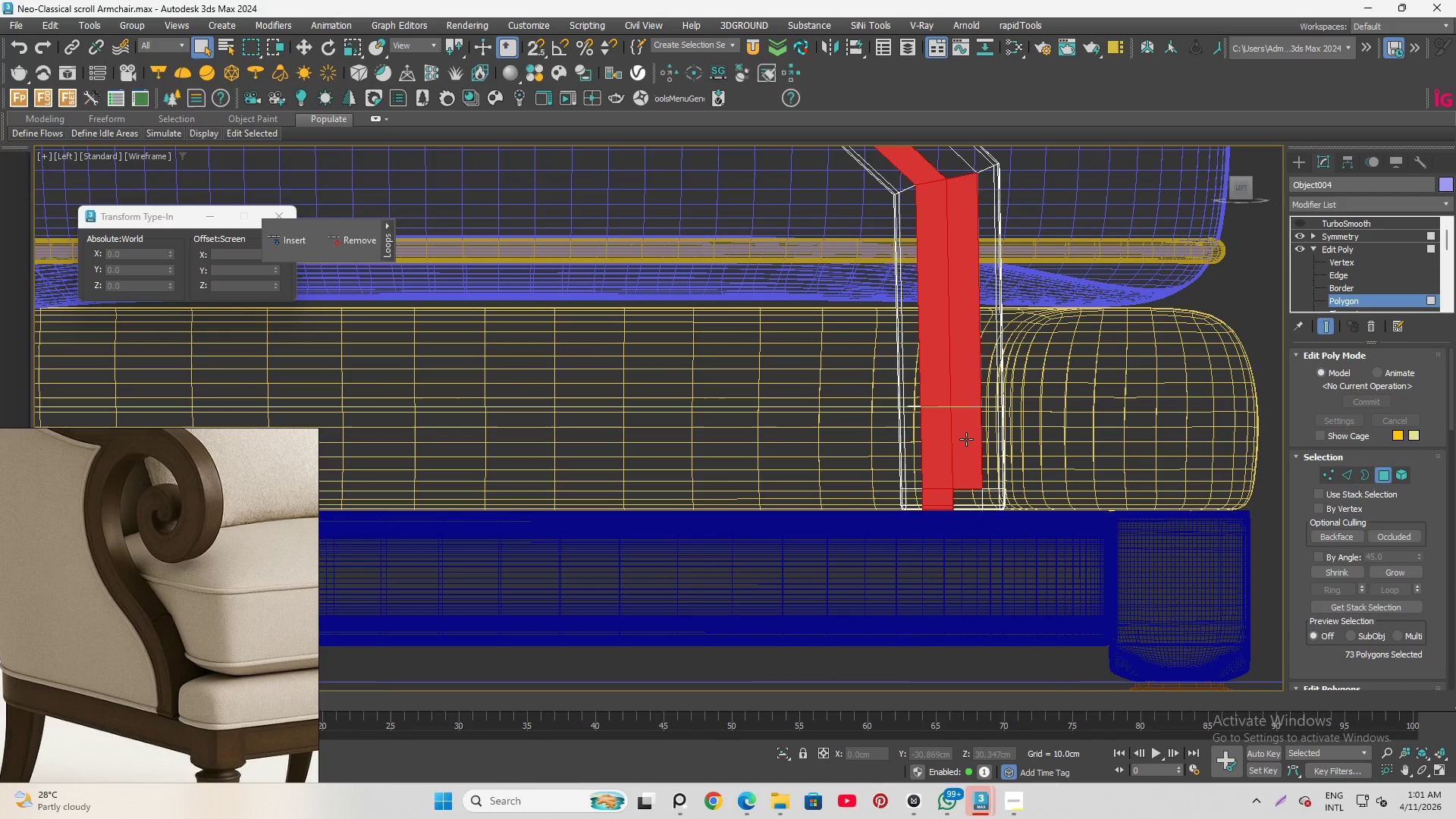 
key(Control+ControlLeft)
 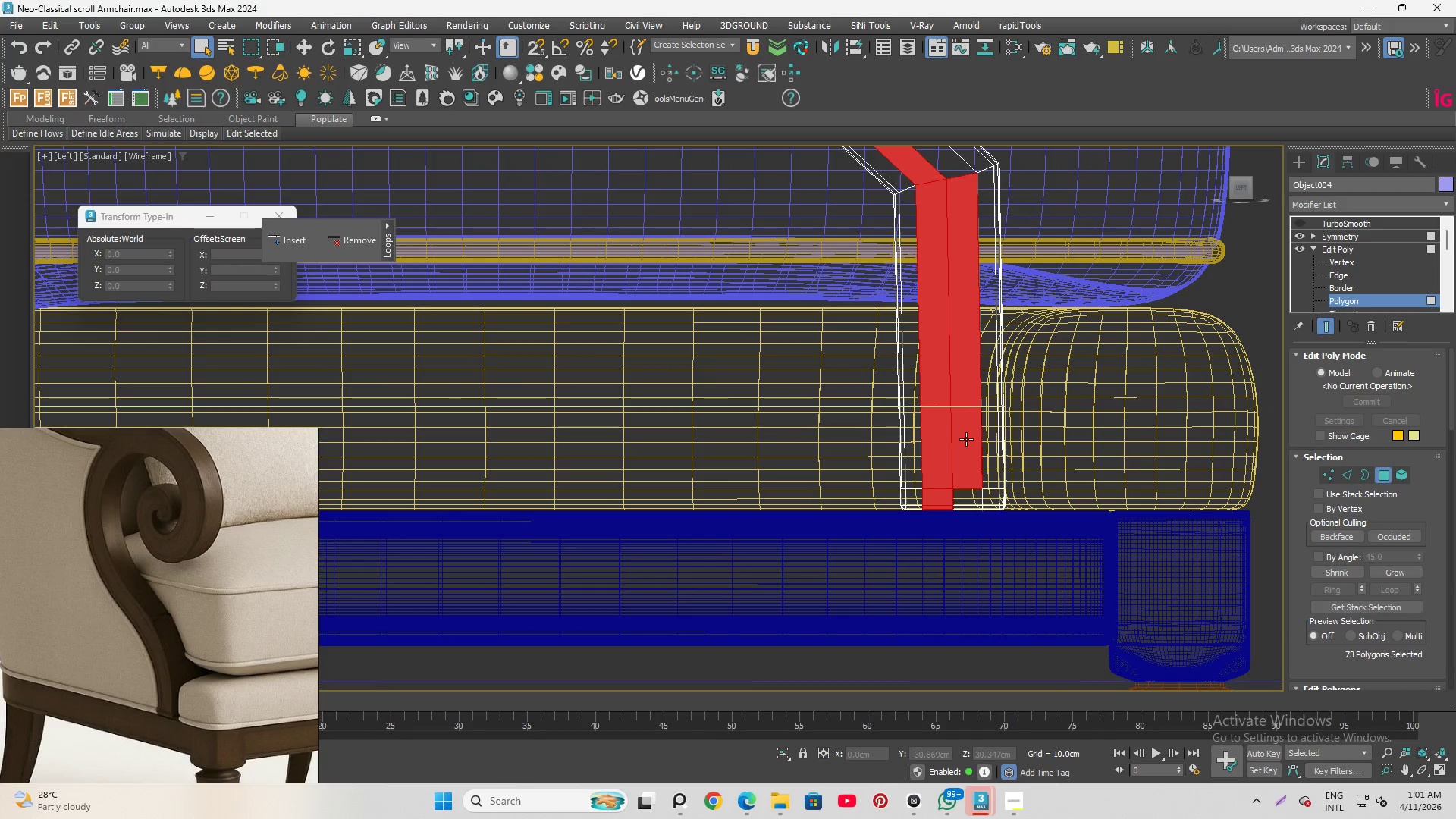 
key(Control+ControlLeft)
 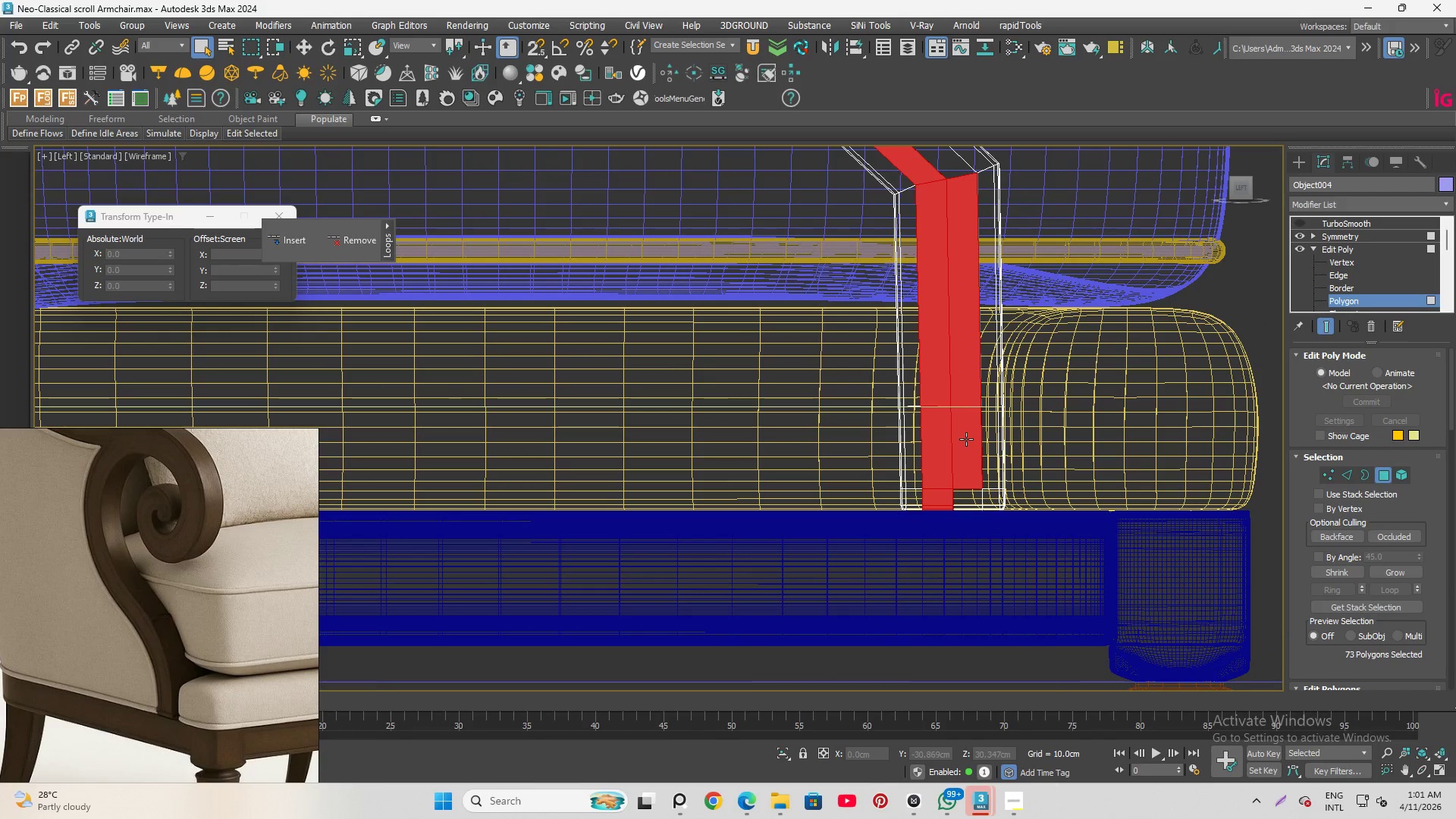 
key(Control+ControlLeft)
 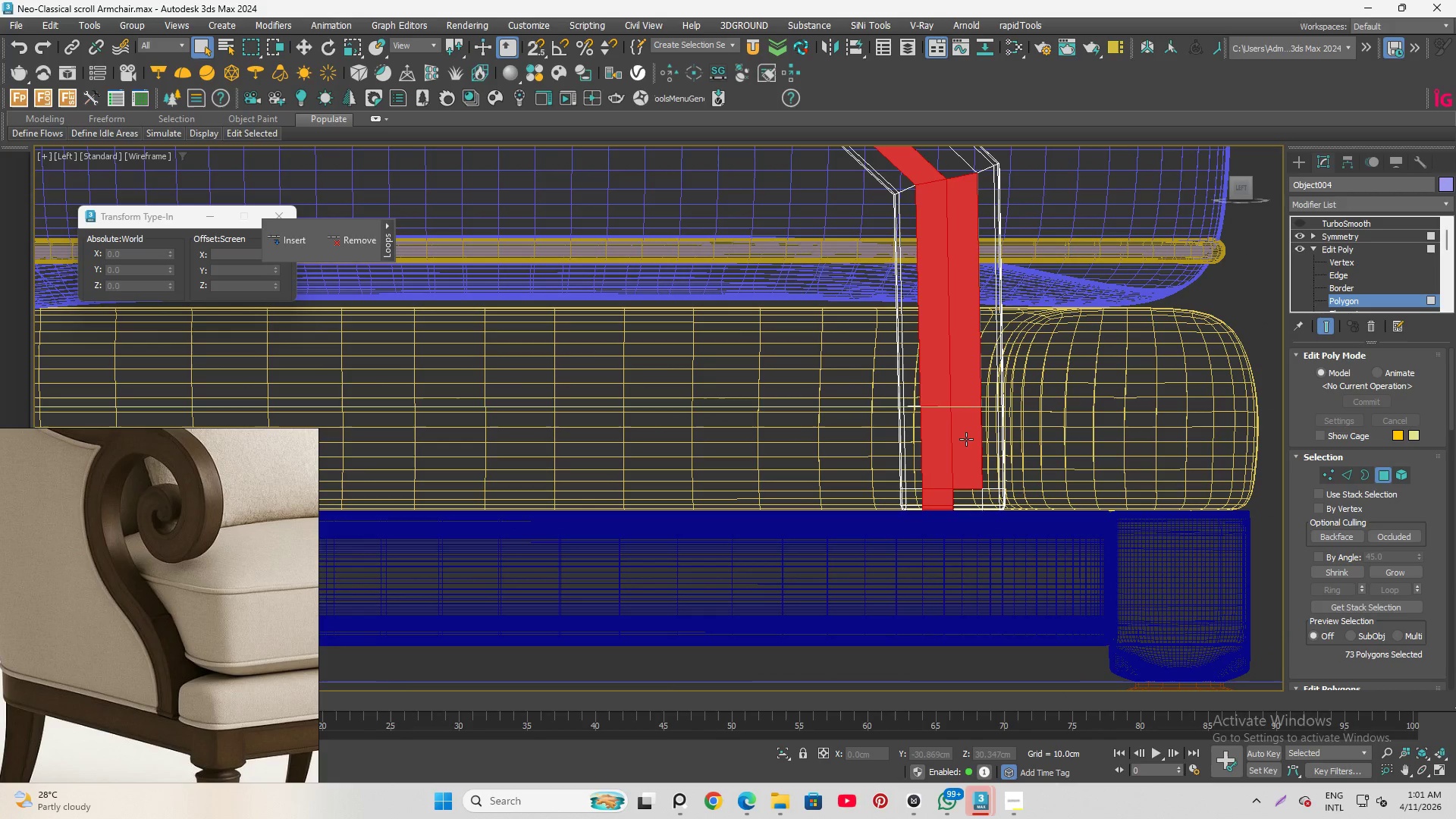 
key(Control+ControlLeft)
 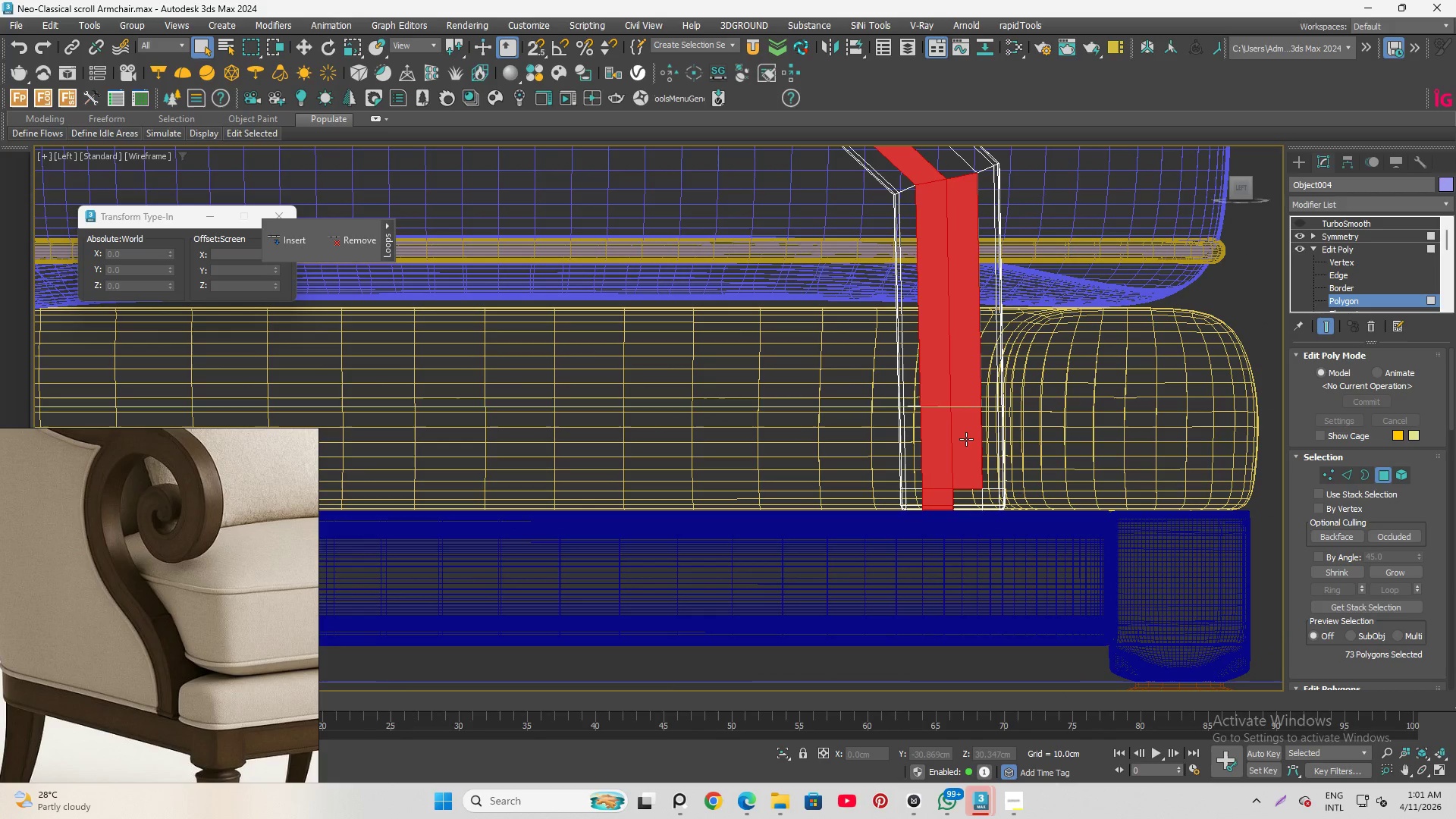 
key(Control+ControlLeft)
 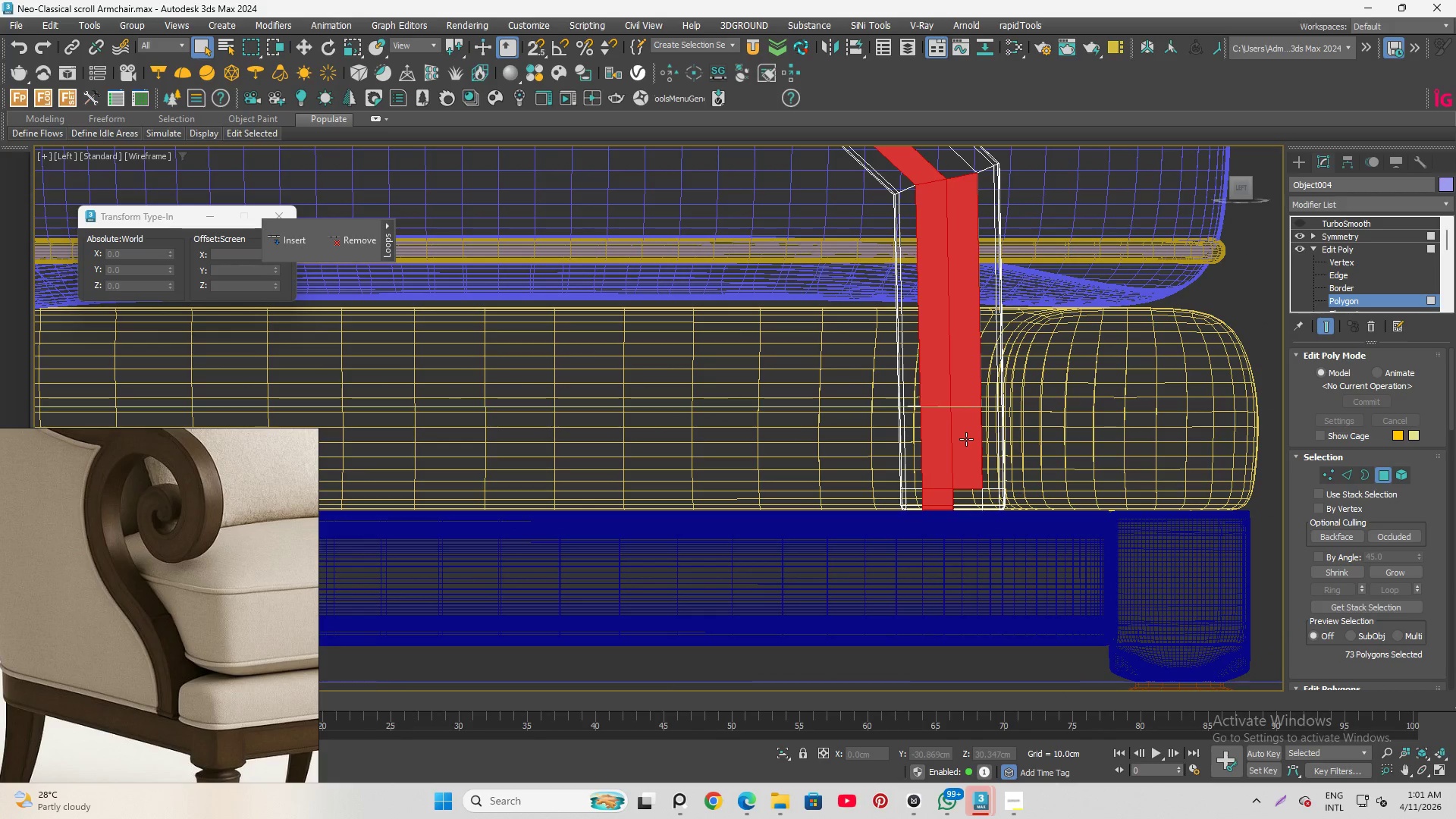 
key(Control+ControlLeft)
 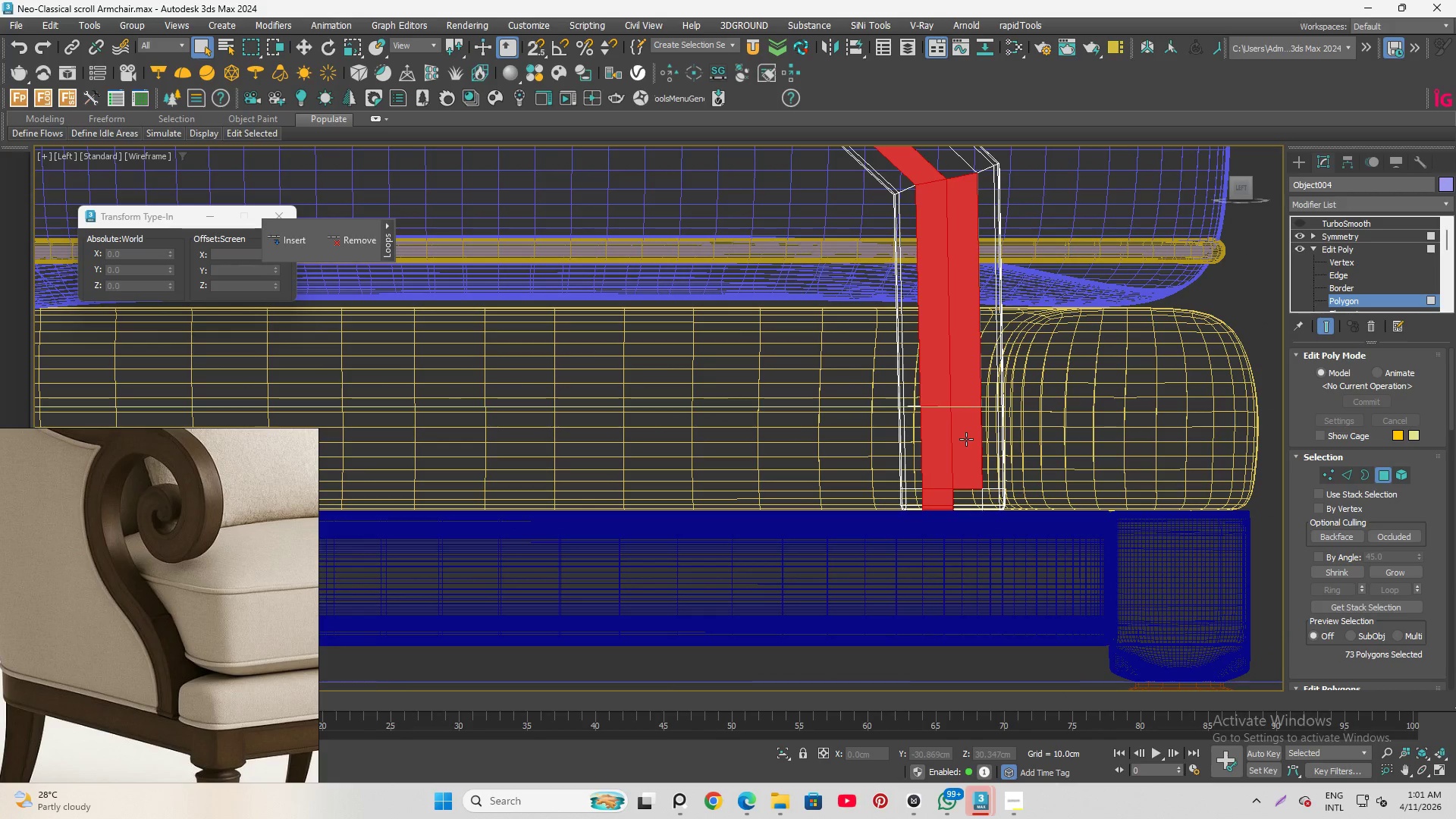 
key(Control+ControlLeft)
 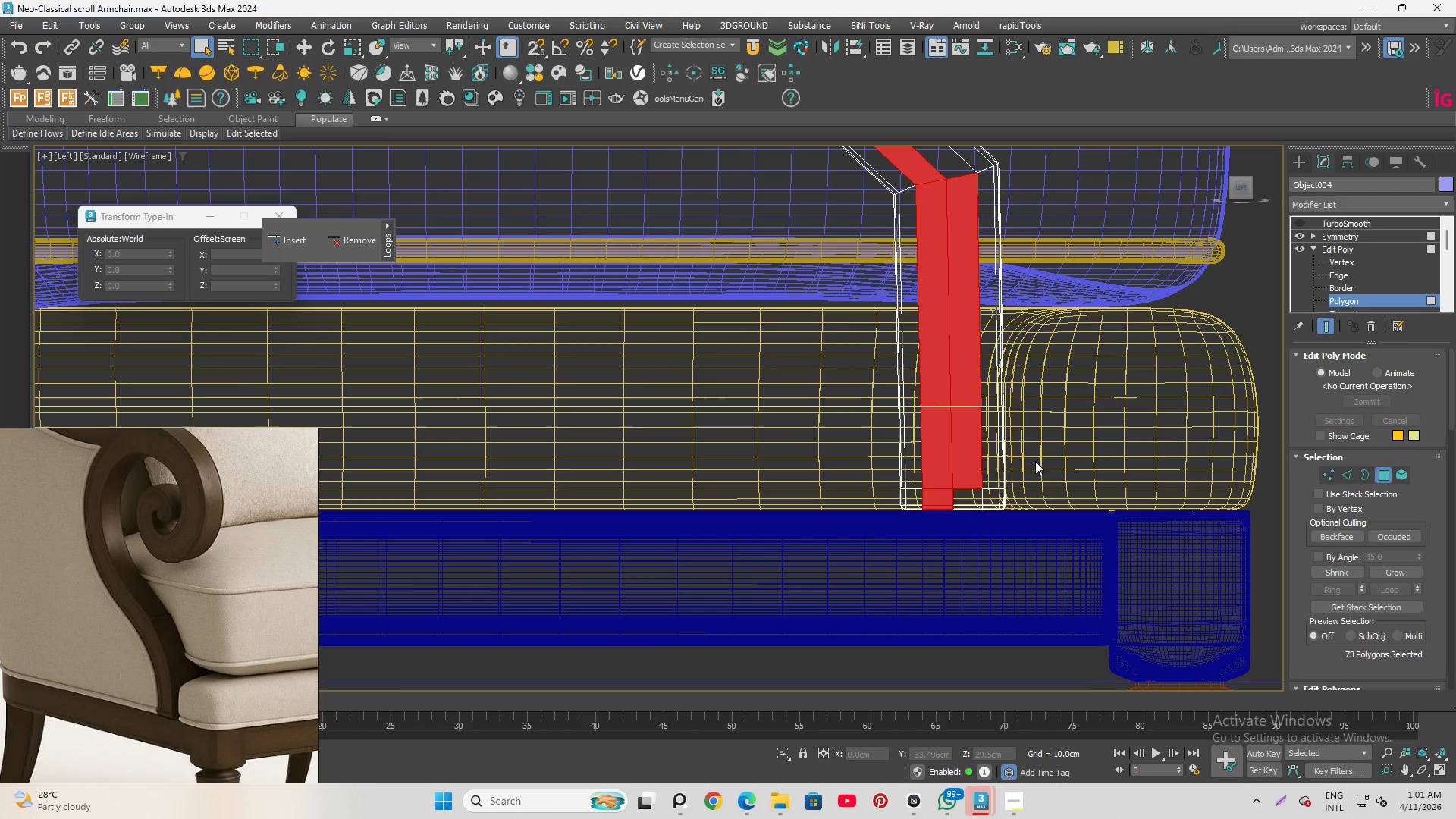 
key(Control+Z)
 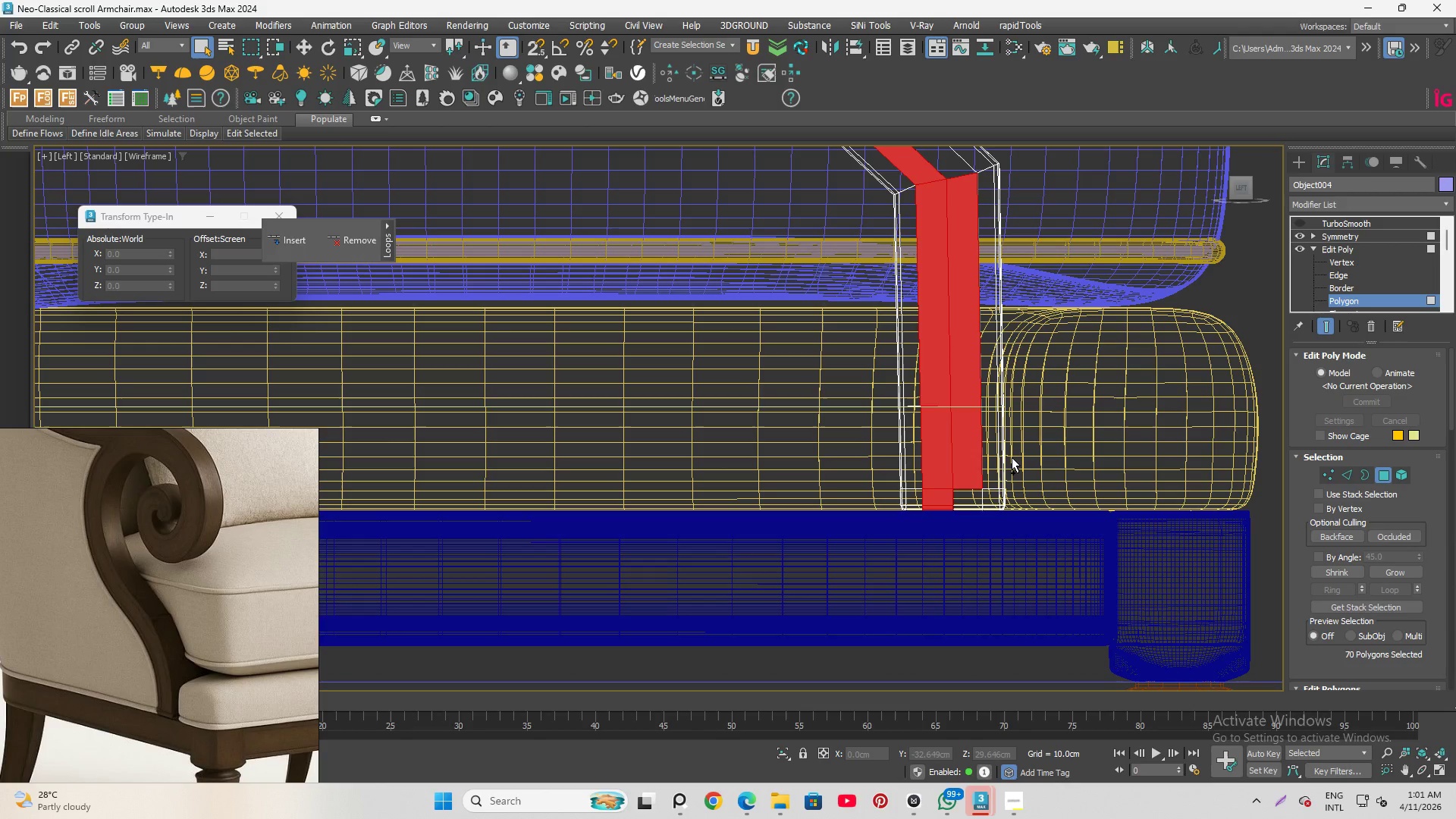 
key(Control+Z)
 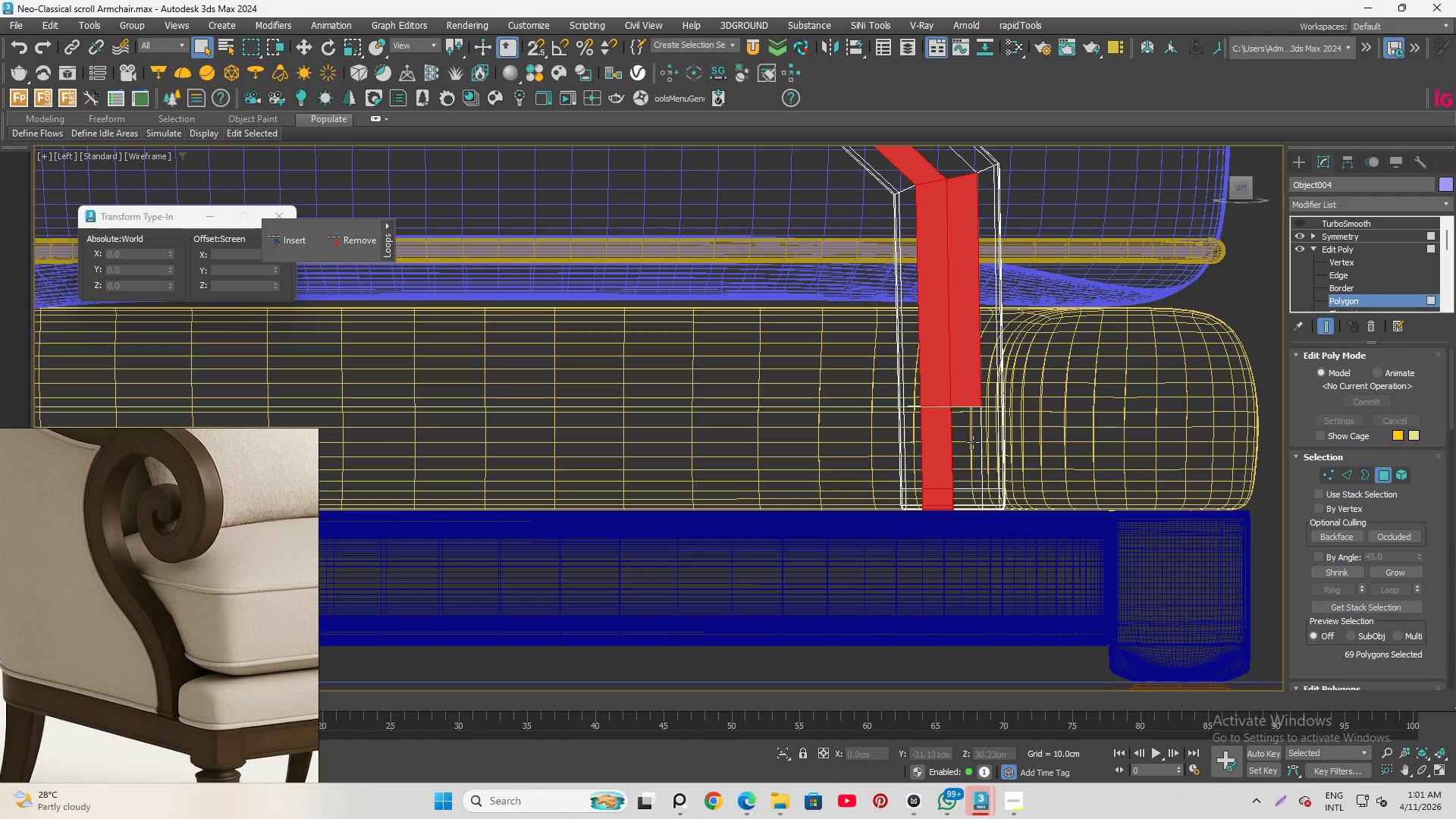 
hold_key(key=ControlLeft, duration=1.2)
double_click([971, 442])
 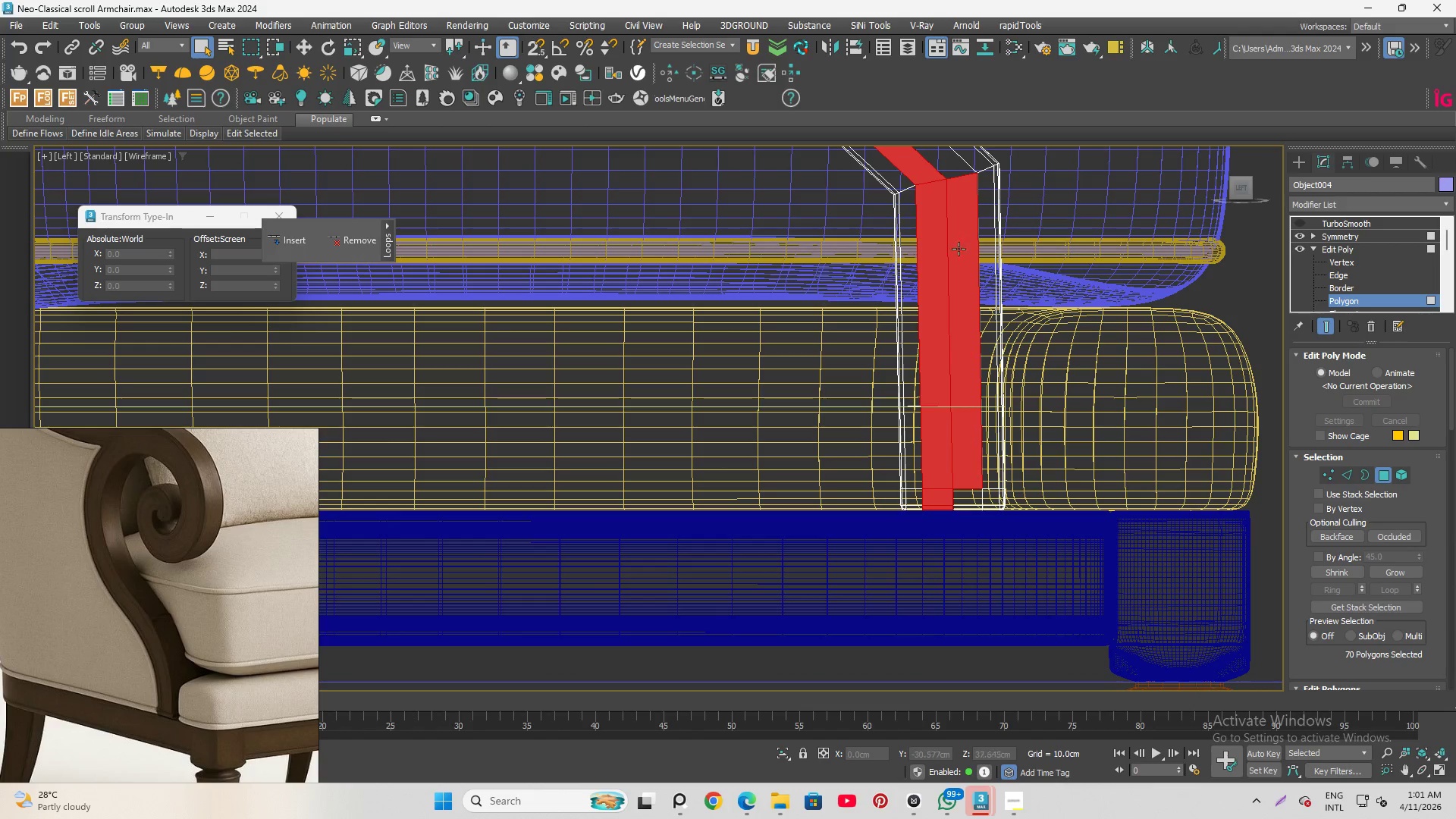 
key(Control+Z)
 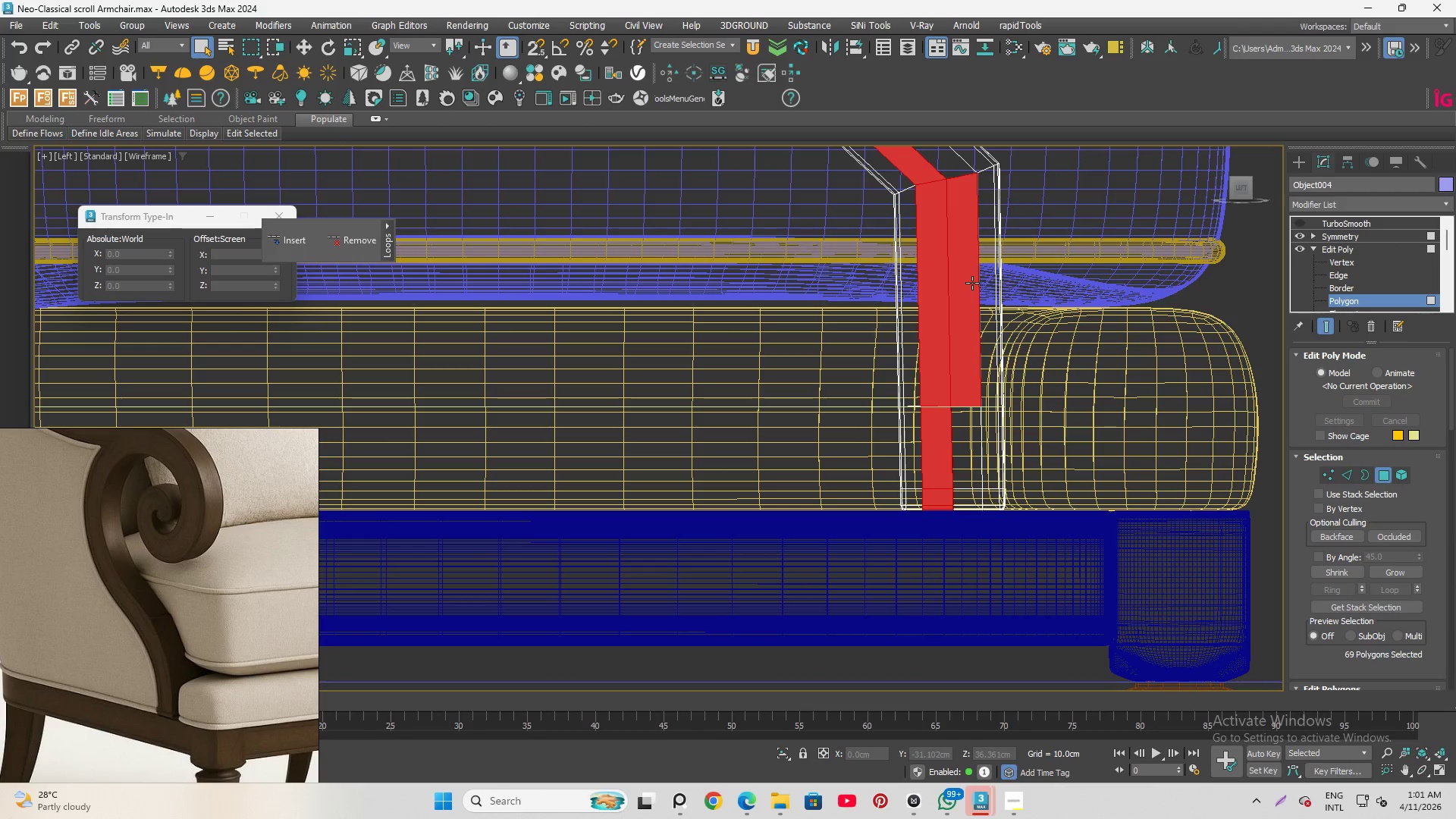 
key(Control+Z)
 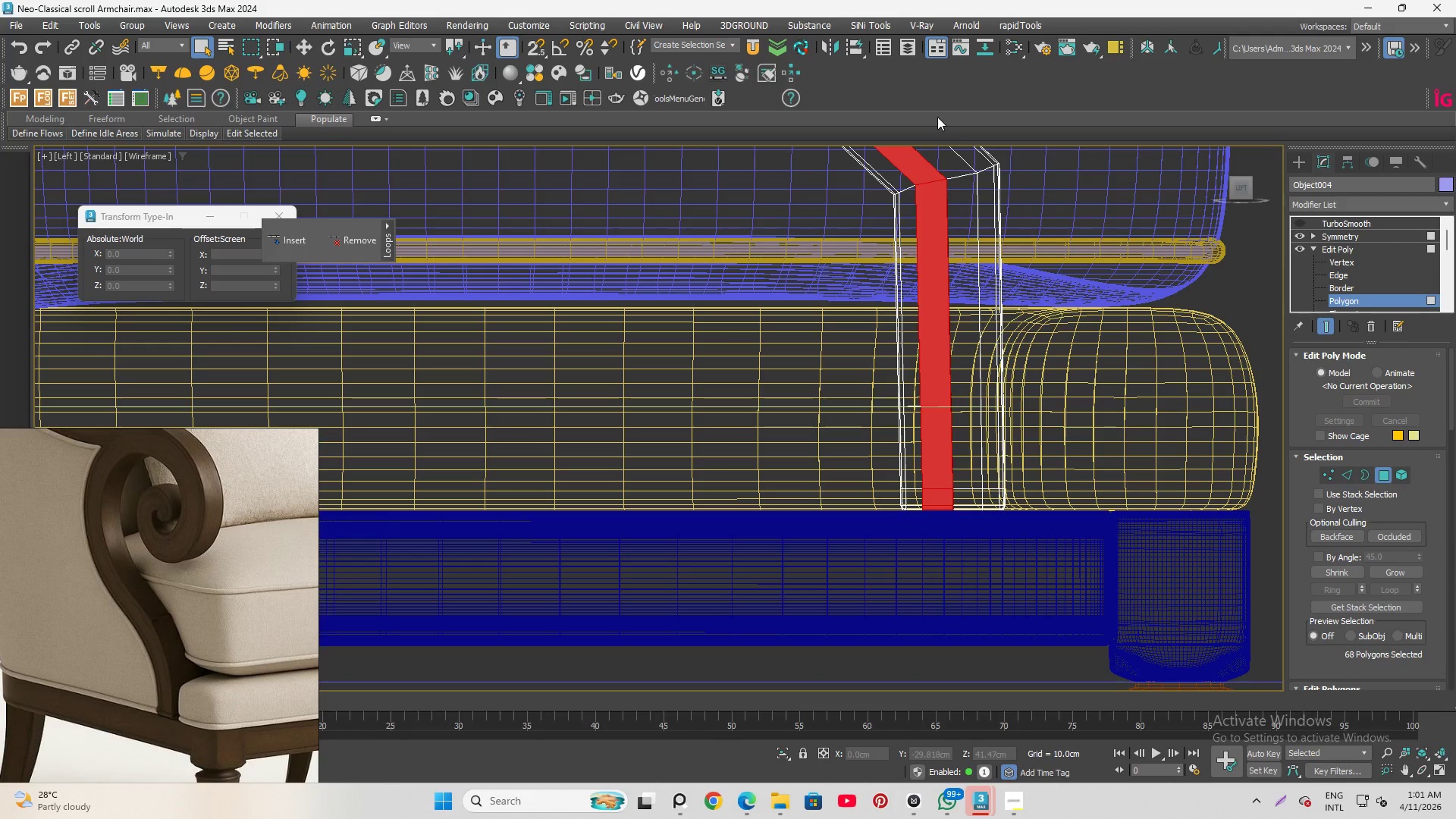 
hold_key(key=ControlLeft, duration=1.5)
left_click([954, 170])
 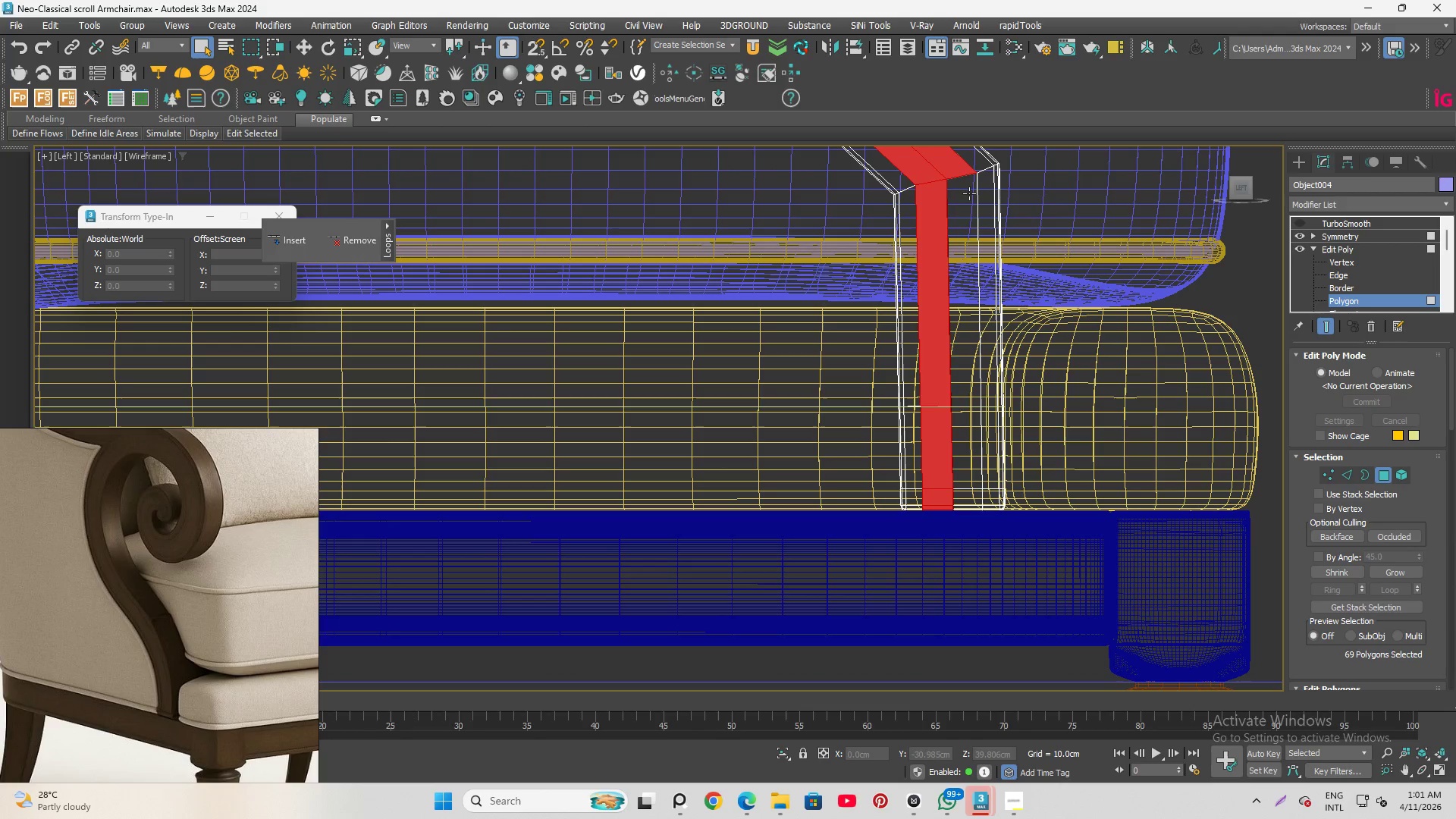 
double_click([969, 193])
 